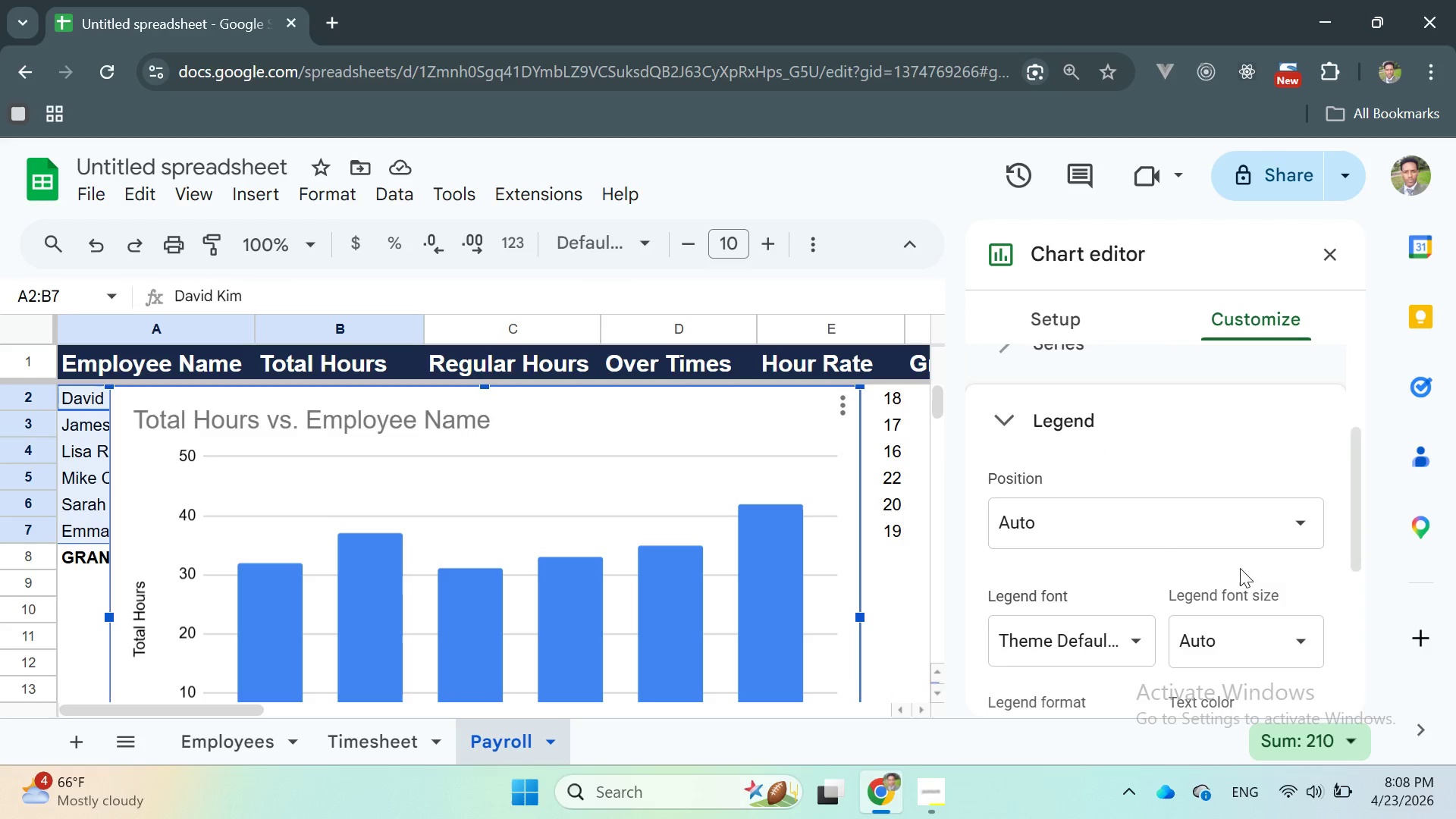 
left_click([1265, 639])
 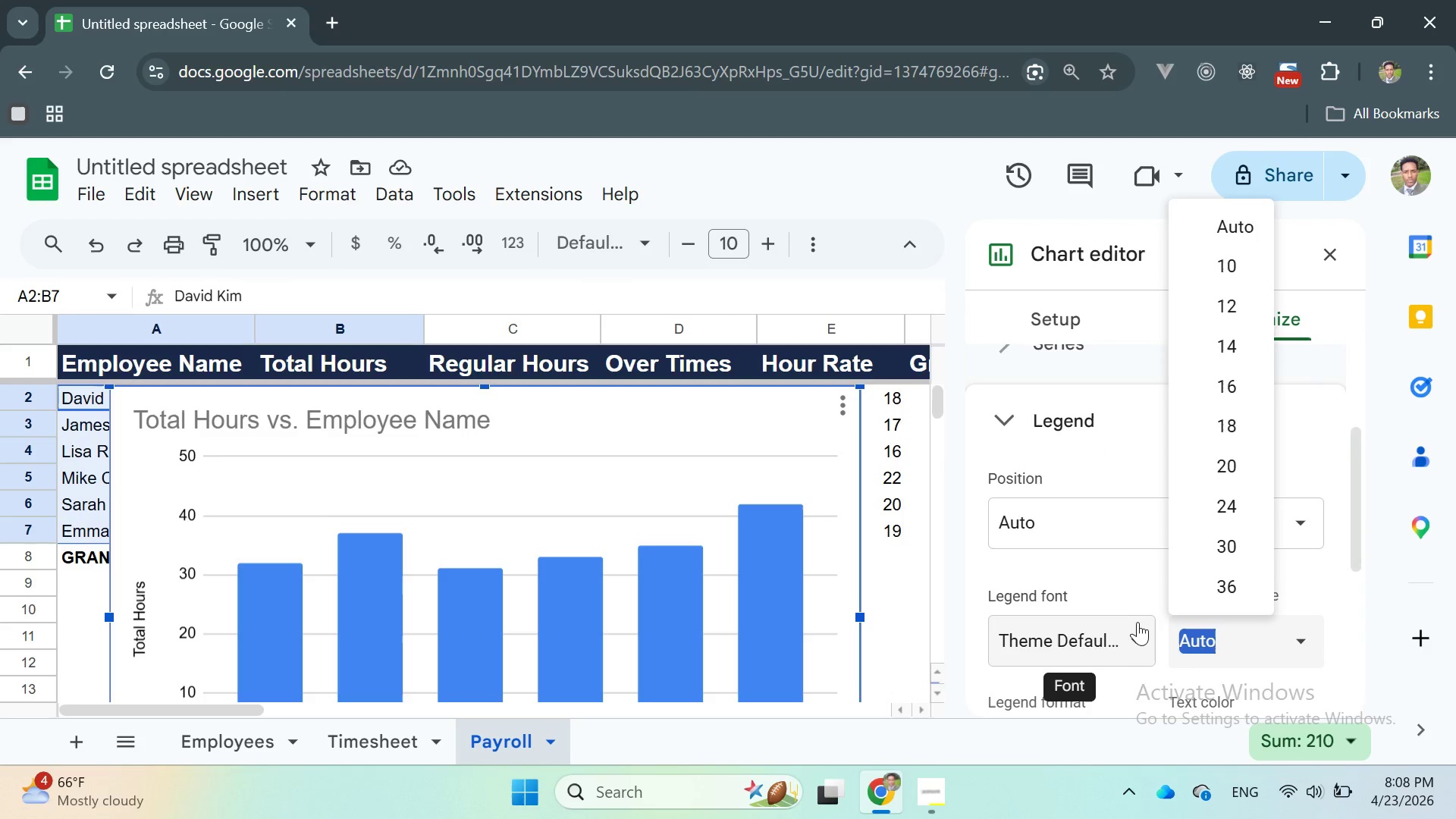 
left_click([1124, 582])
 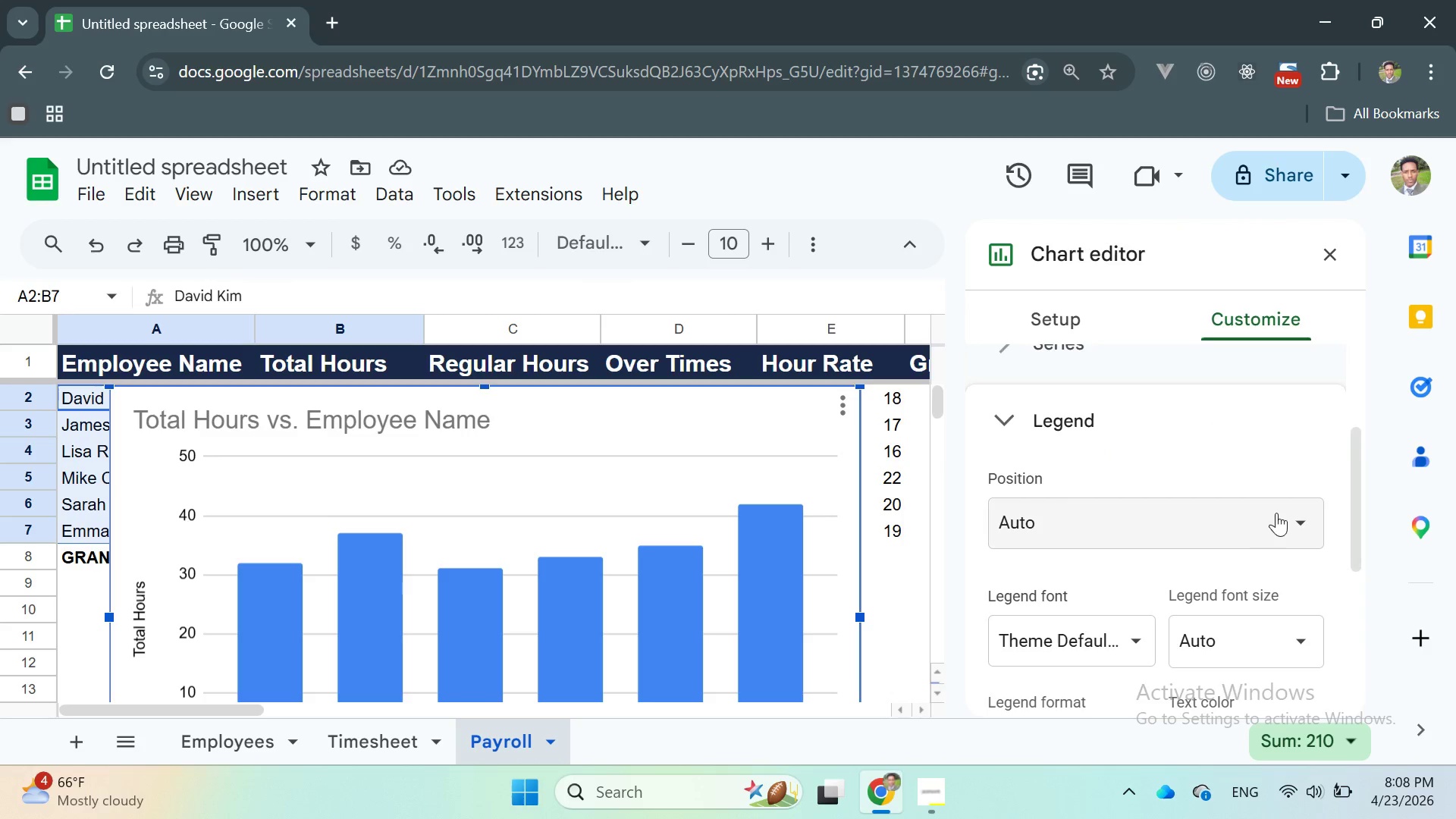 
left_click([1276, 513])
 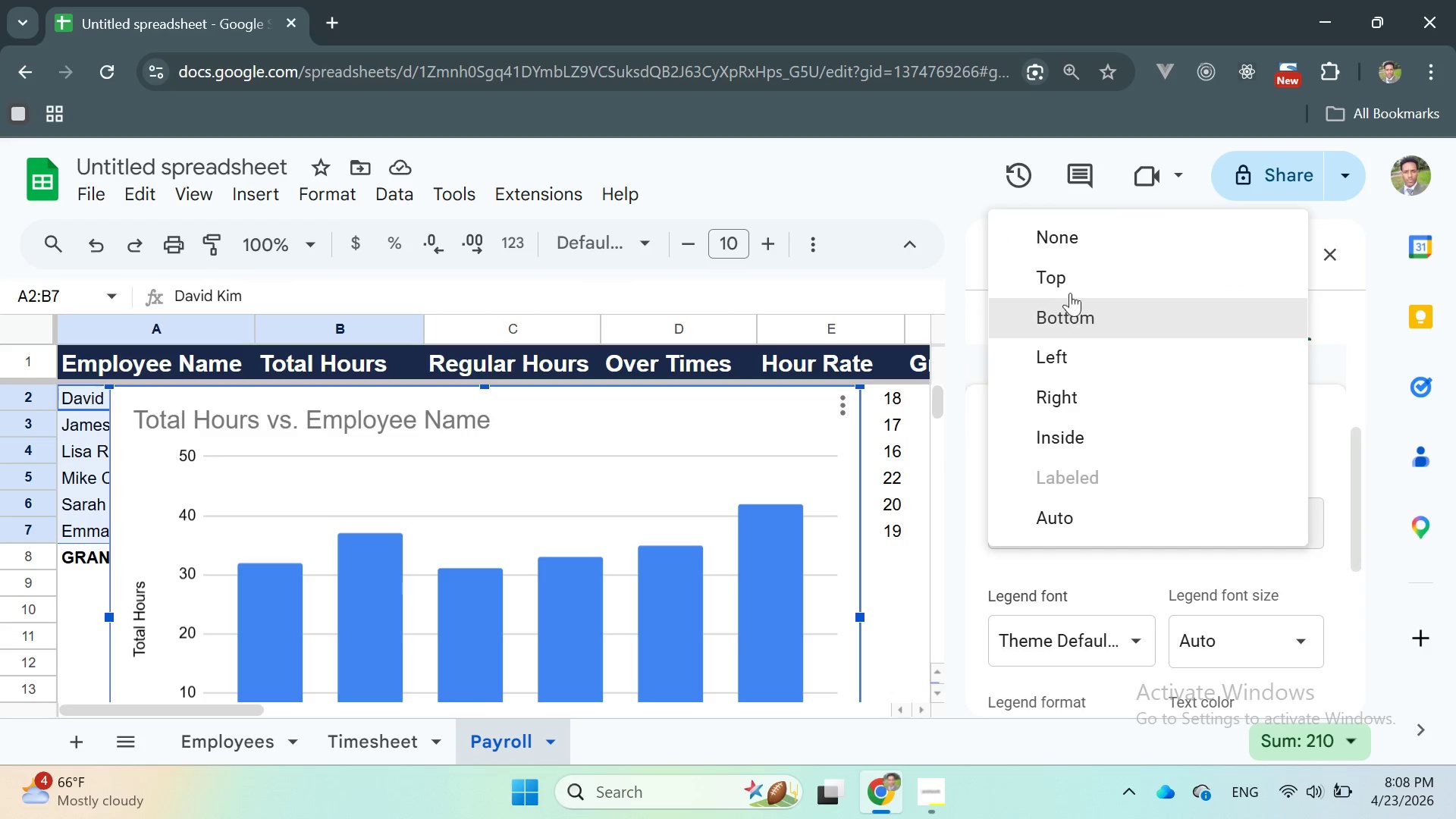 
left_click([1063, 276])
 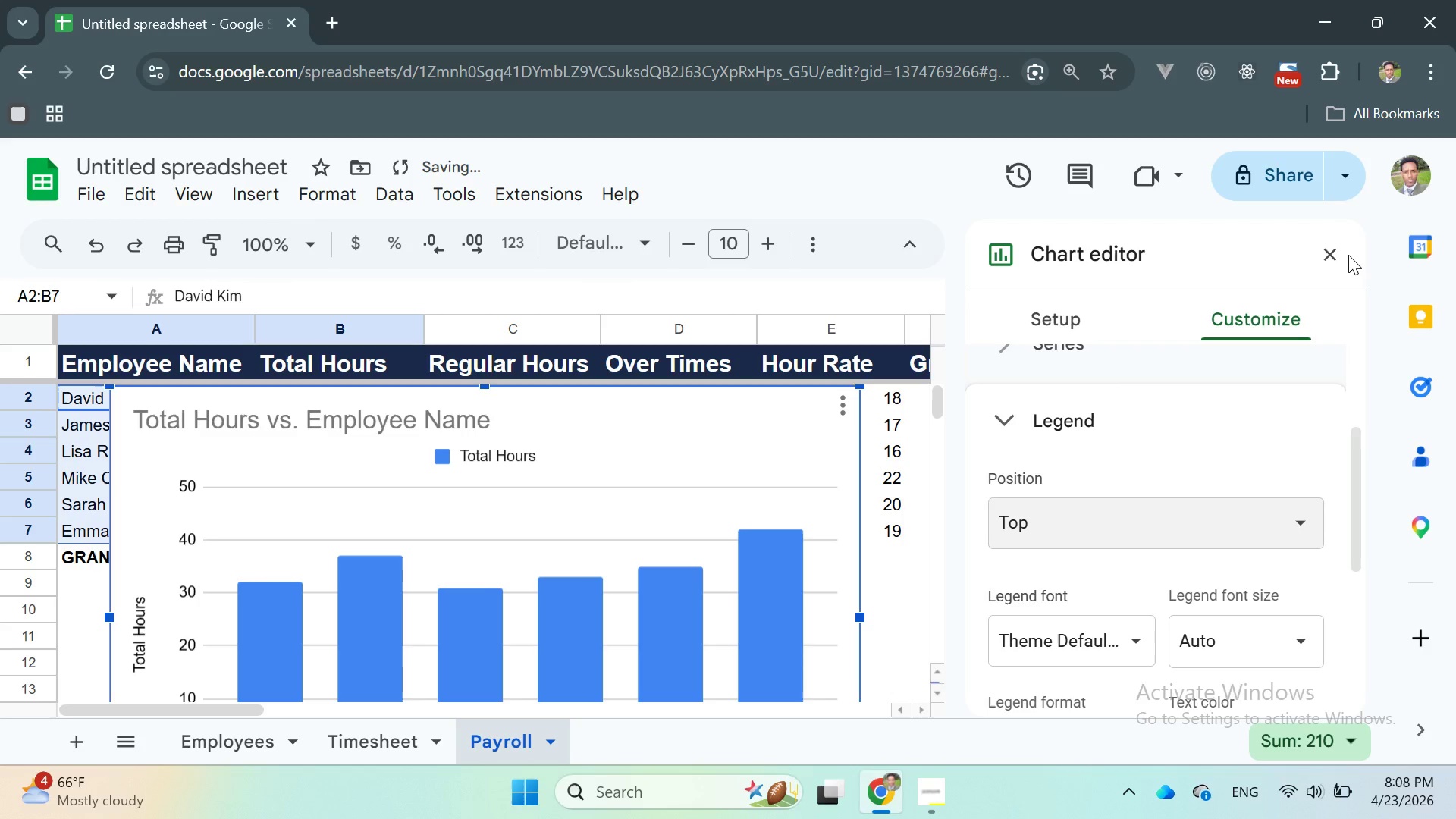 
left_click([1335, 254])
 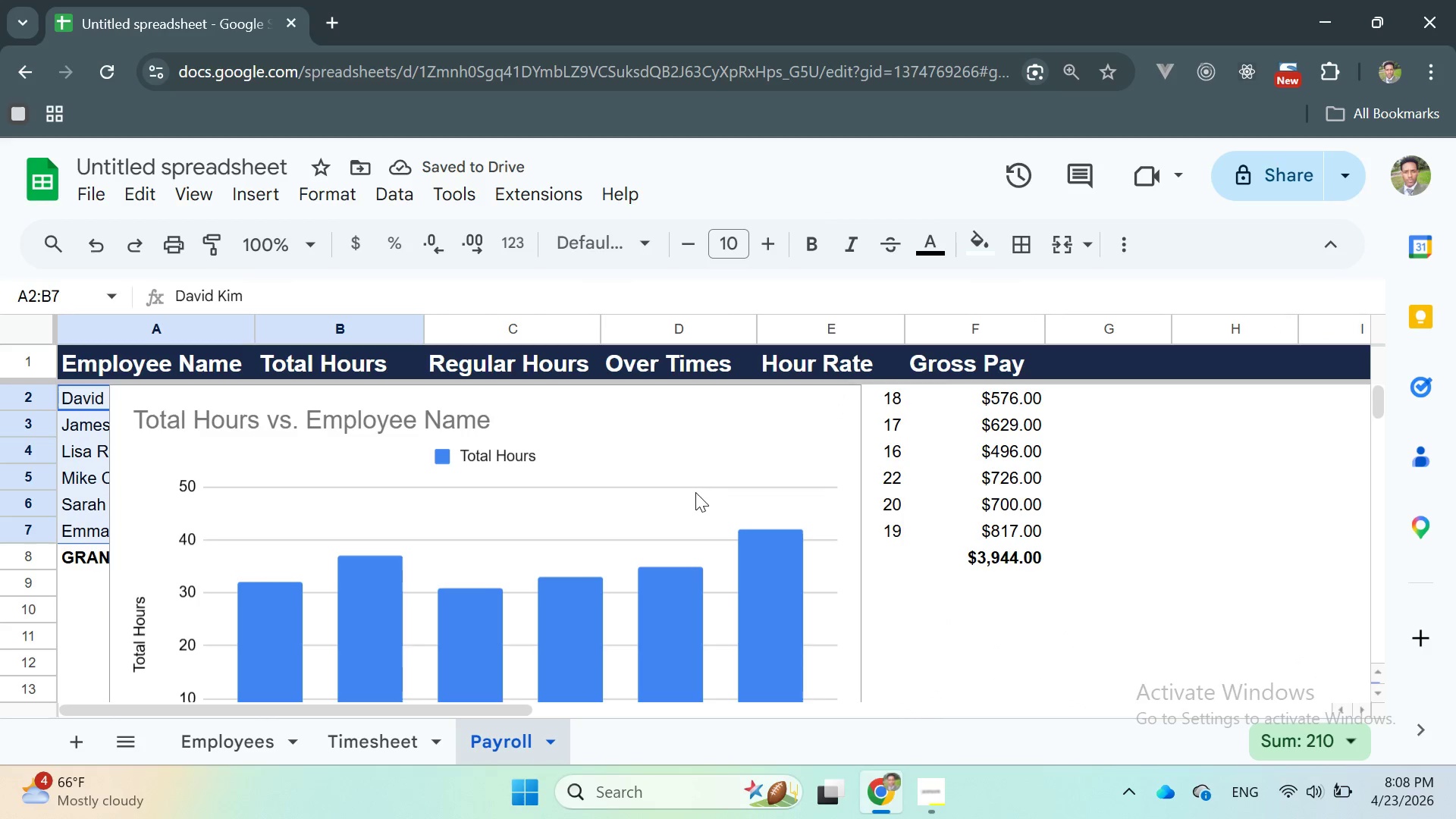 
scroll: coordinate [660, 561], scroll_direction: down, amount: 3.0
 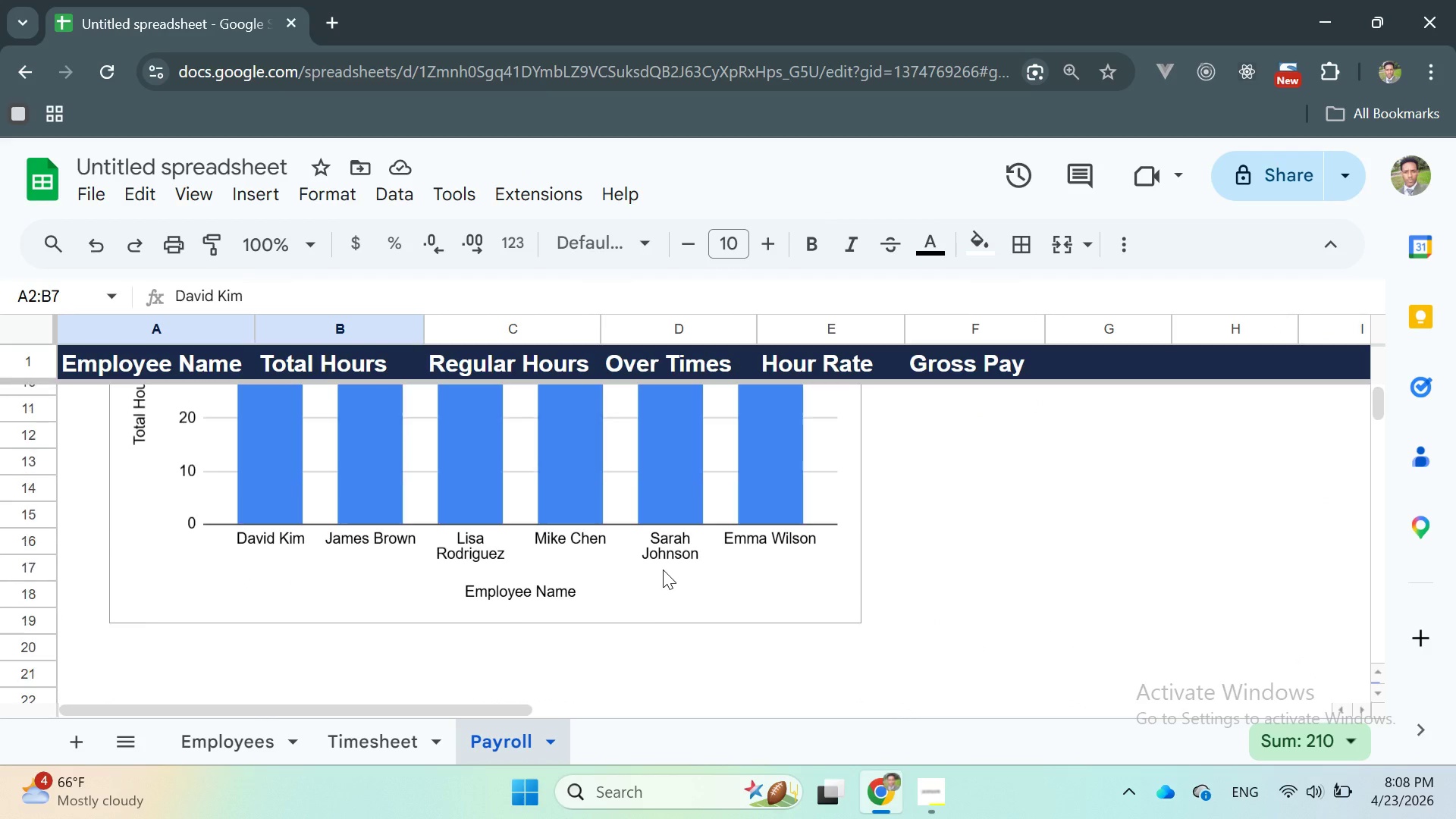 
scroll: coordinate [663, 570], scroll_direction: none, amount: 0.0
 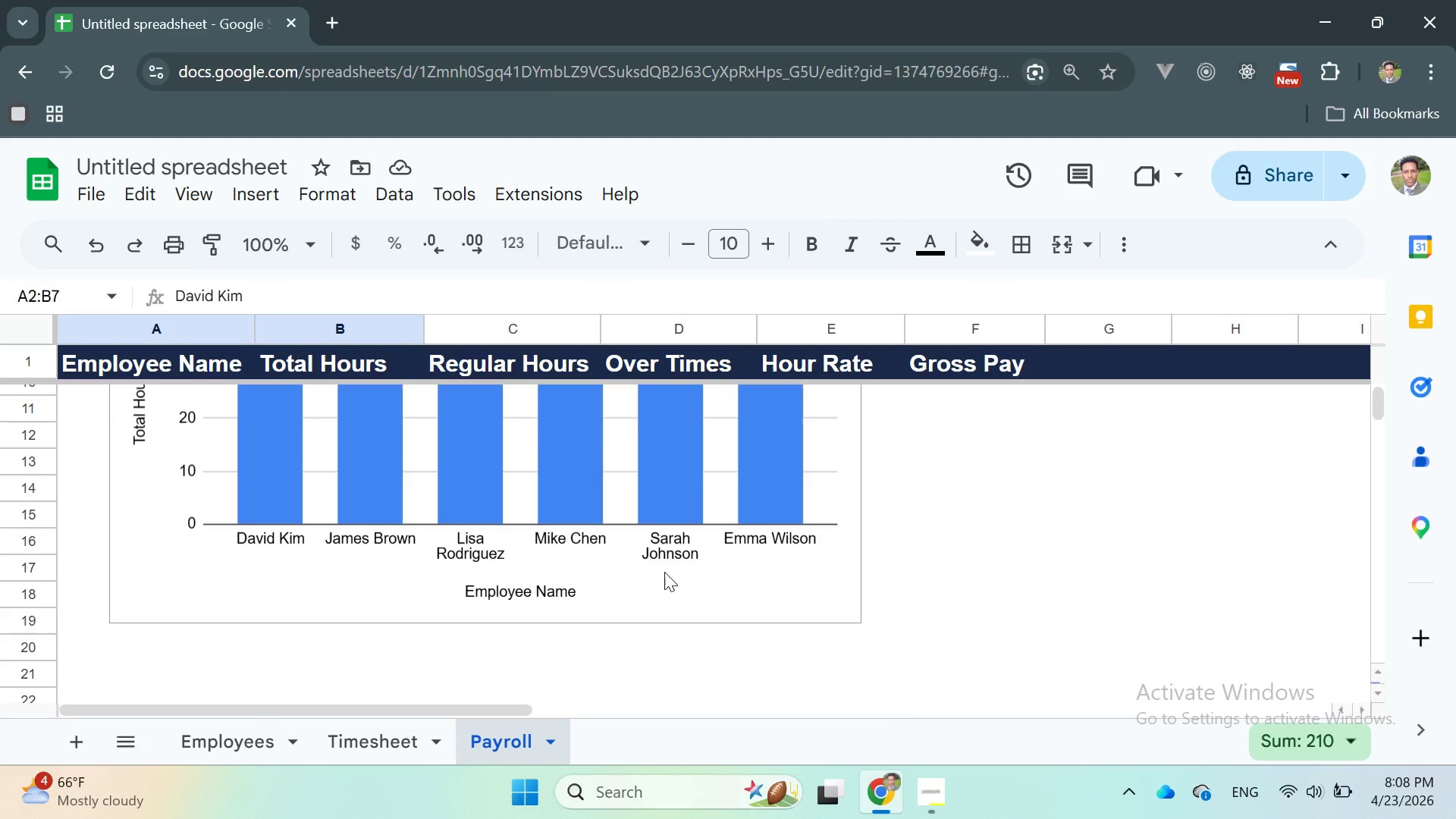 
scroll: coordinate [666, 573], scroll_direction: up, amount: 2.0
 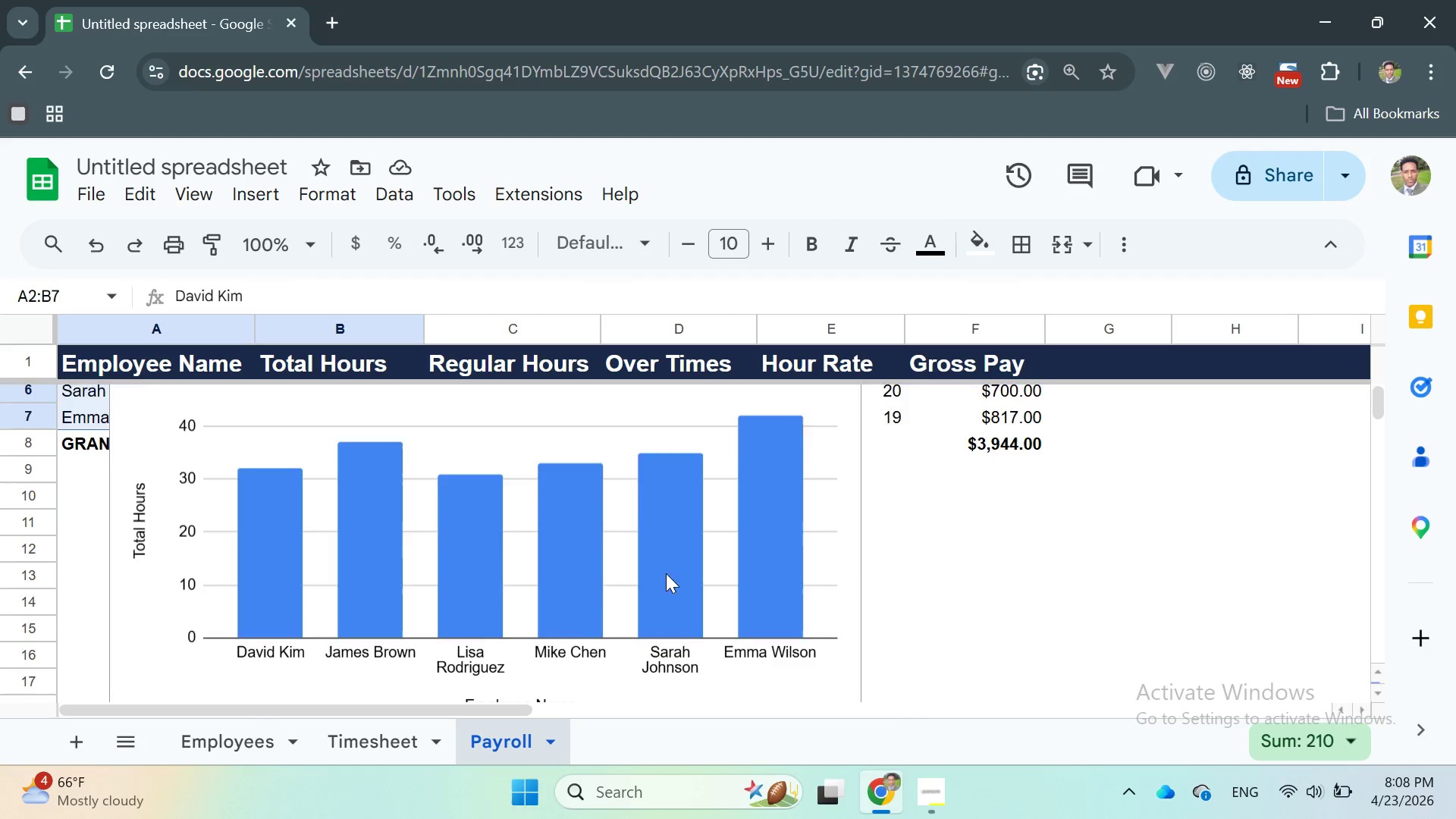 
scroll: coordinate [666, 573], scroll_direction: down, amount: 1.0
 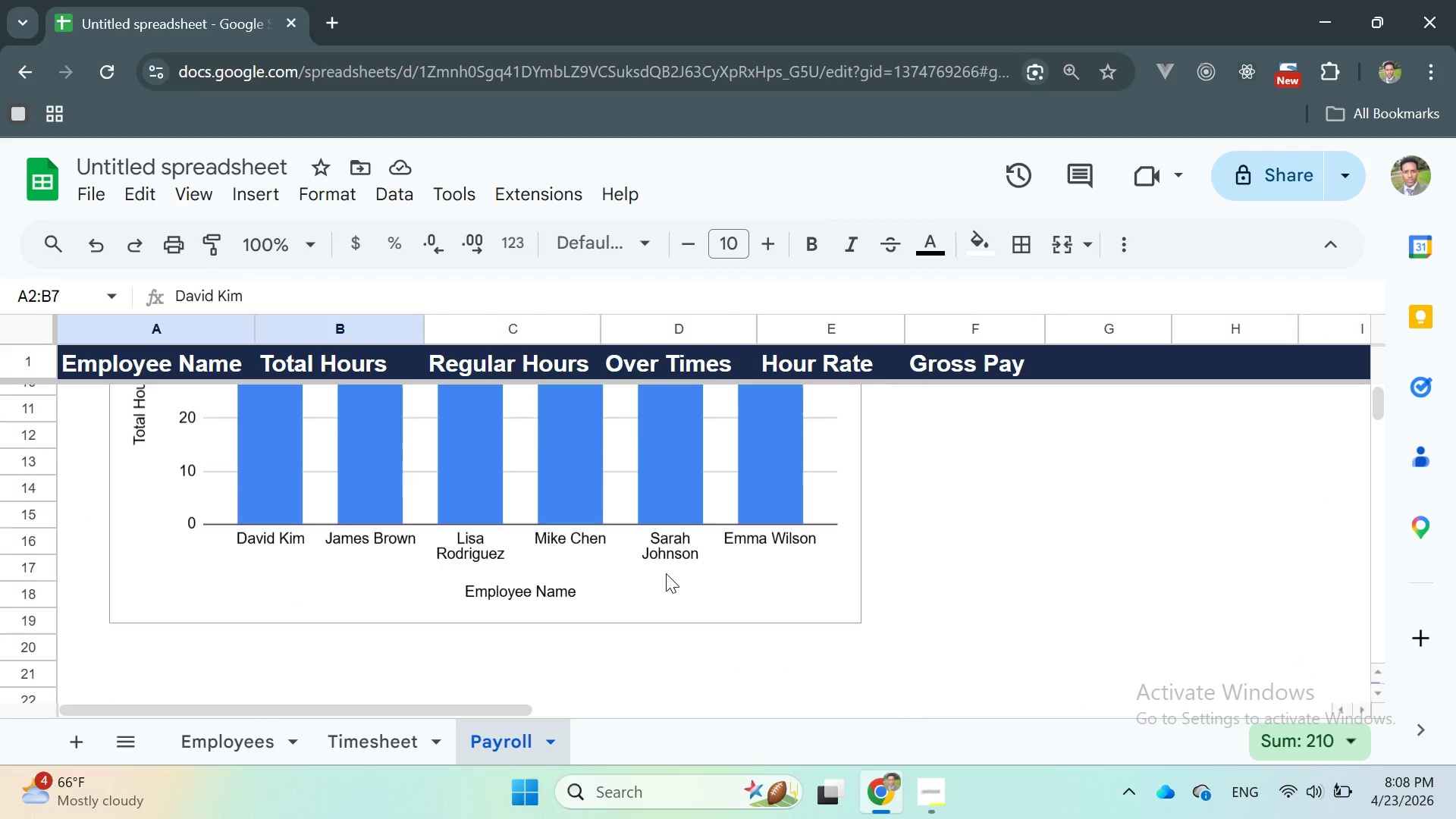 
scroll: coordinate [666, 573], scroll_direction: none, amount: 0.0
 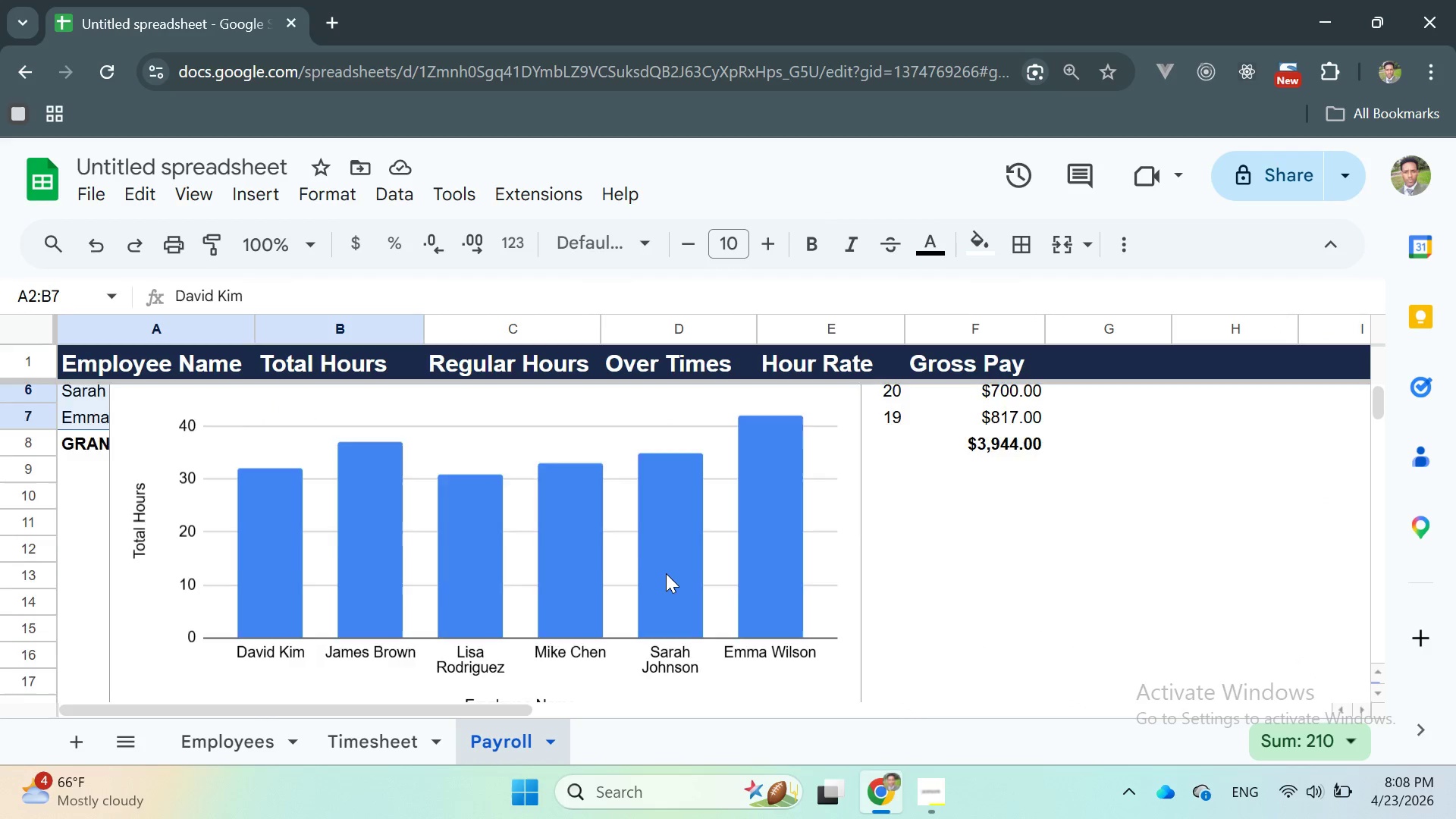 
scroll: coordinate [685, 573], scroll_direction: up, amount: 3.0
 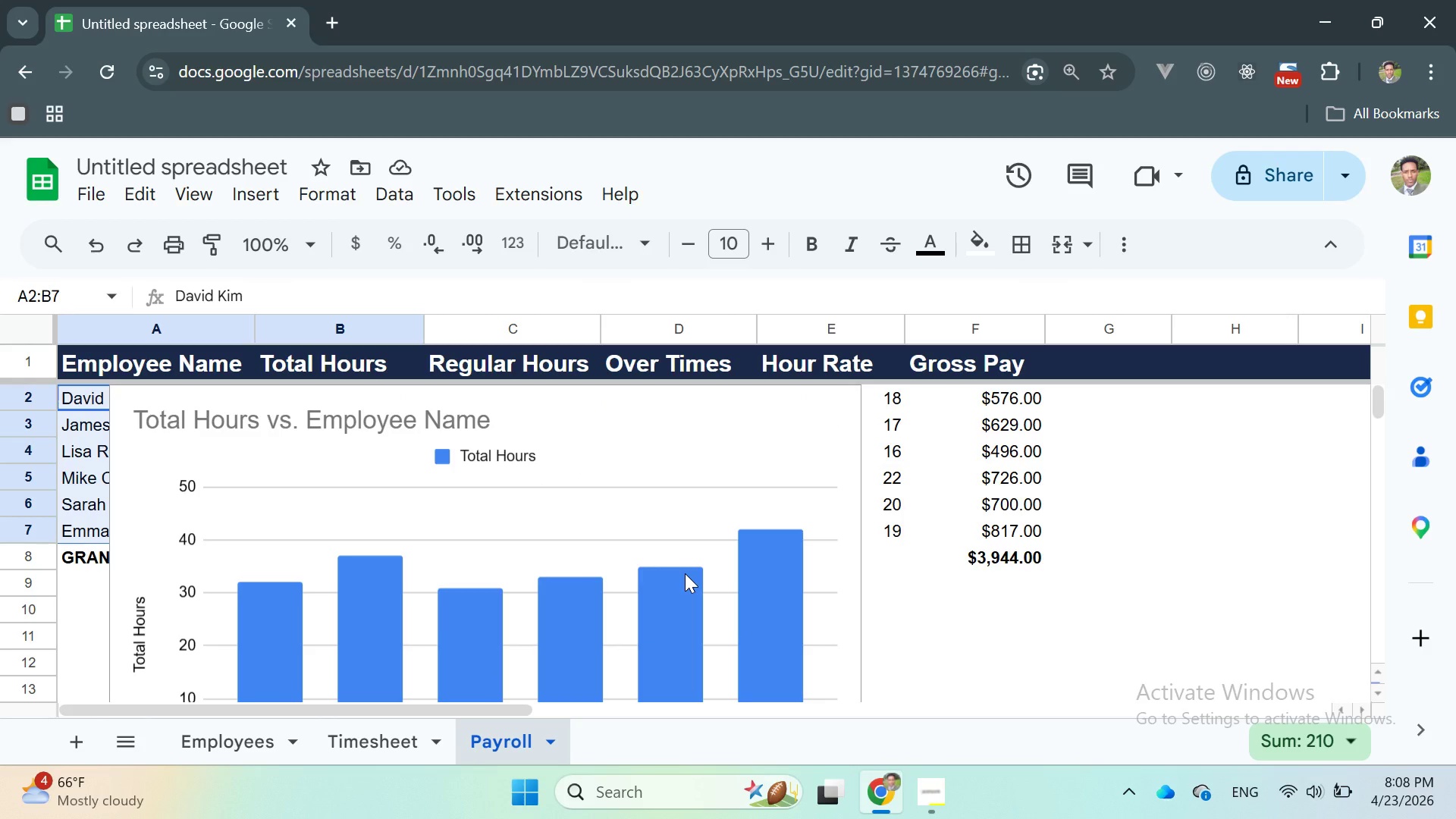 
scroll: coordinate [685, 573], scroll_direction: down, amount: 1.0
 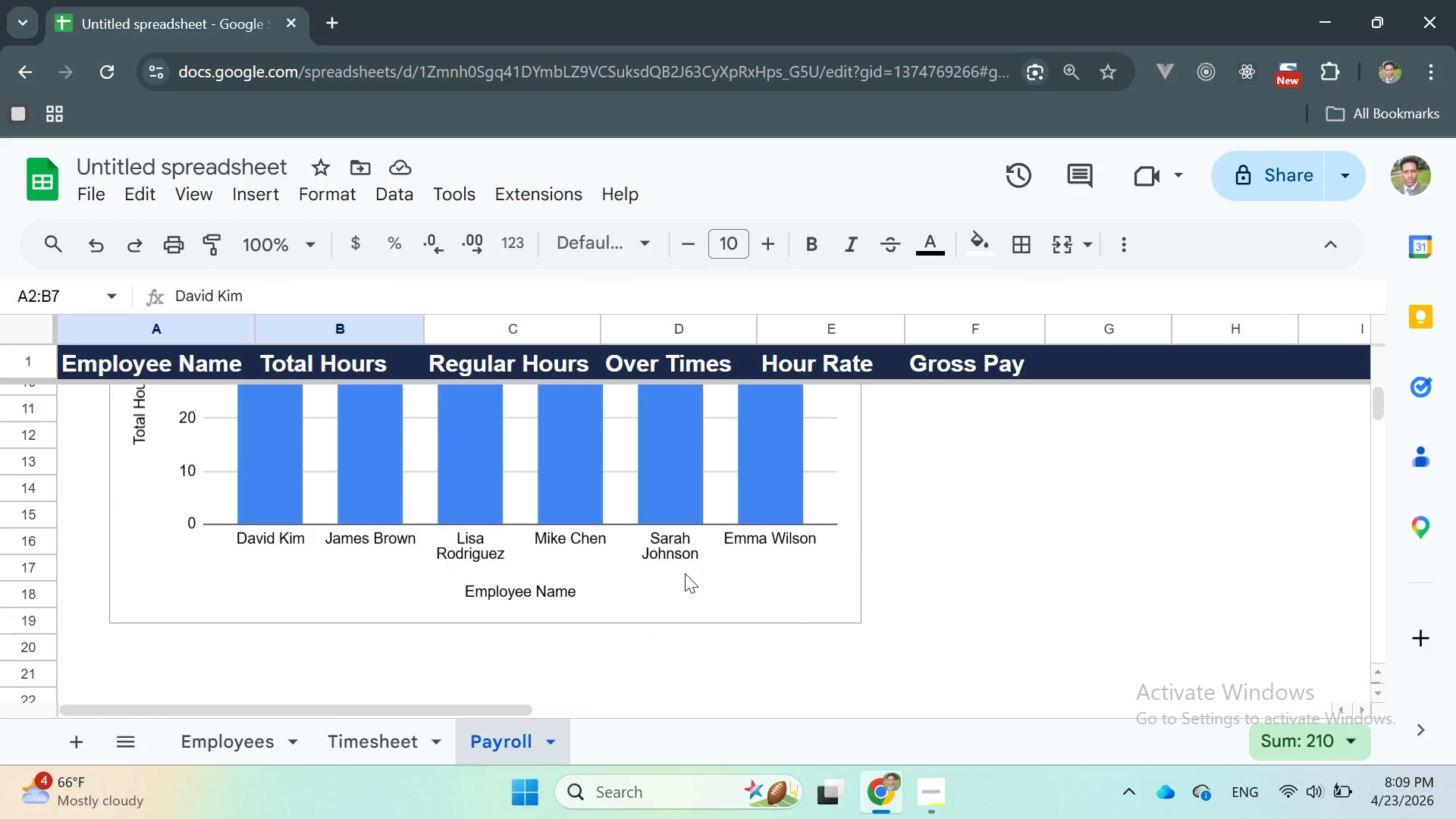 
scroll: coordinate [686, 573], scroll_direction: none, amount: 0.0
 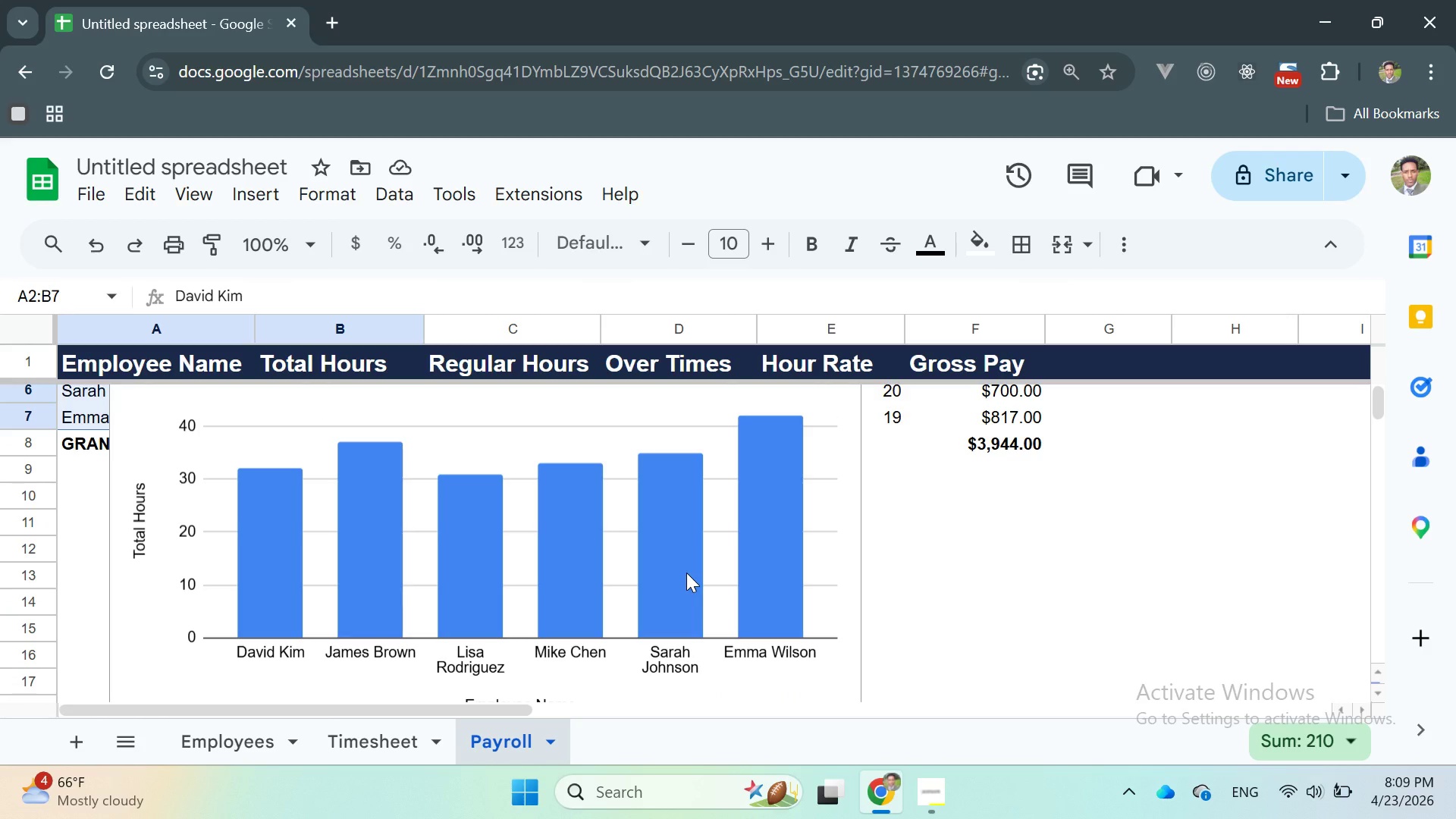 
scroll: coordinate [1205, 488], scroll_direction: up, amount: 7.0
 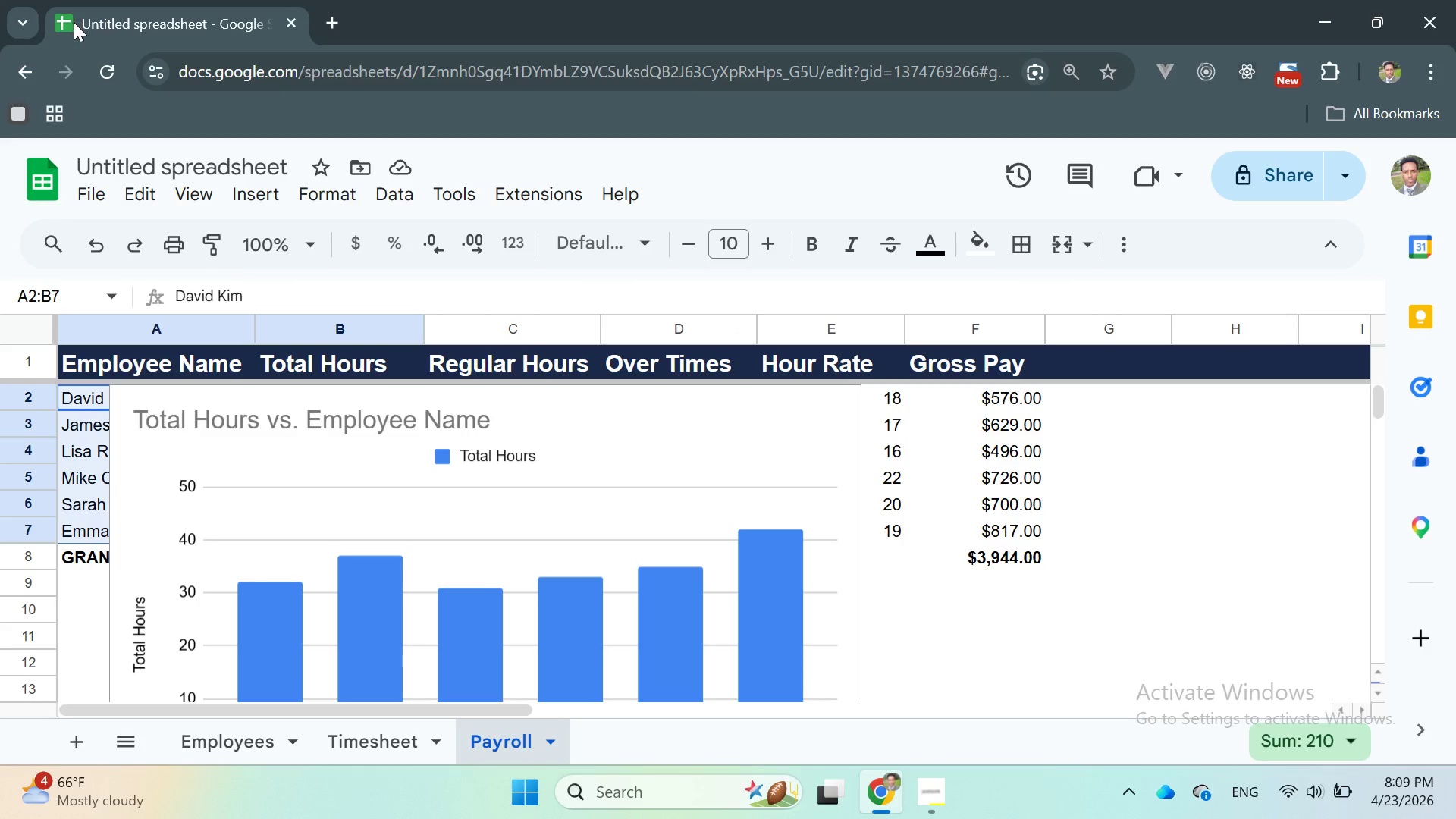 
wait(10.97)
 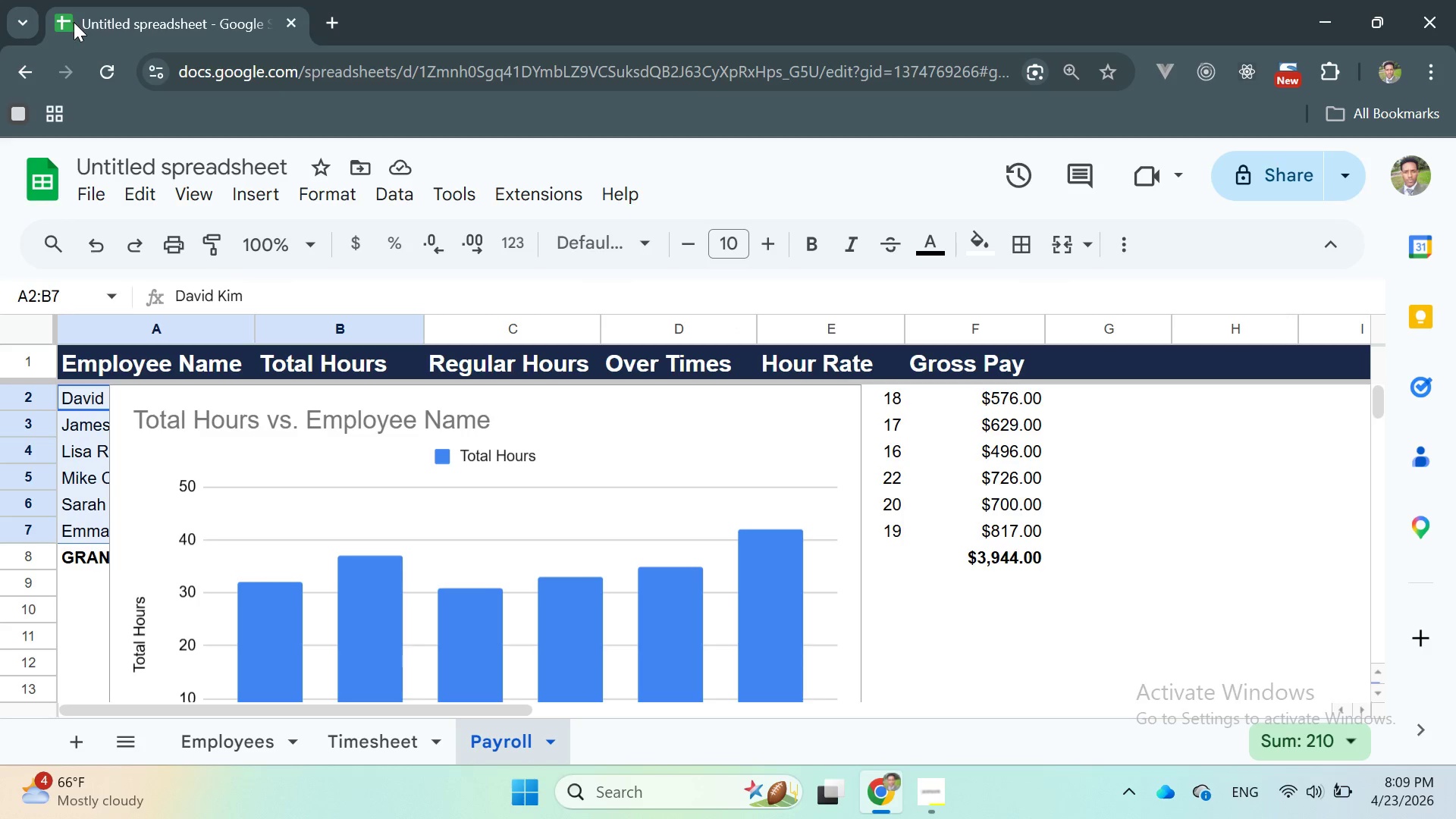 
scroll: coordinate [758, 482], scroll_direction: up, amount: 3.0
 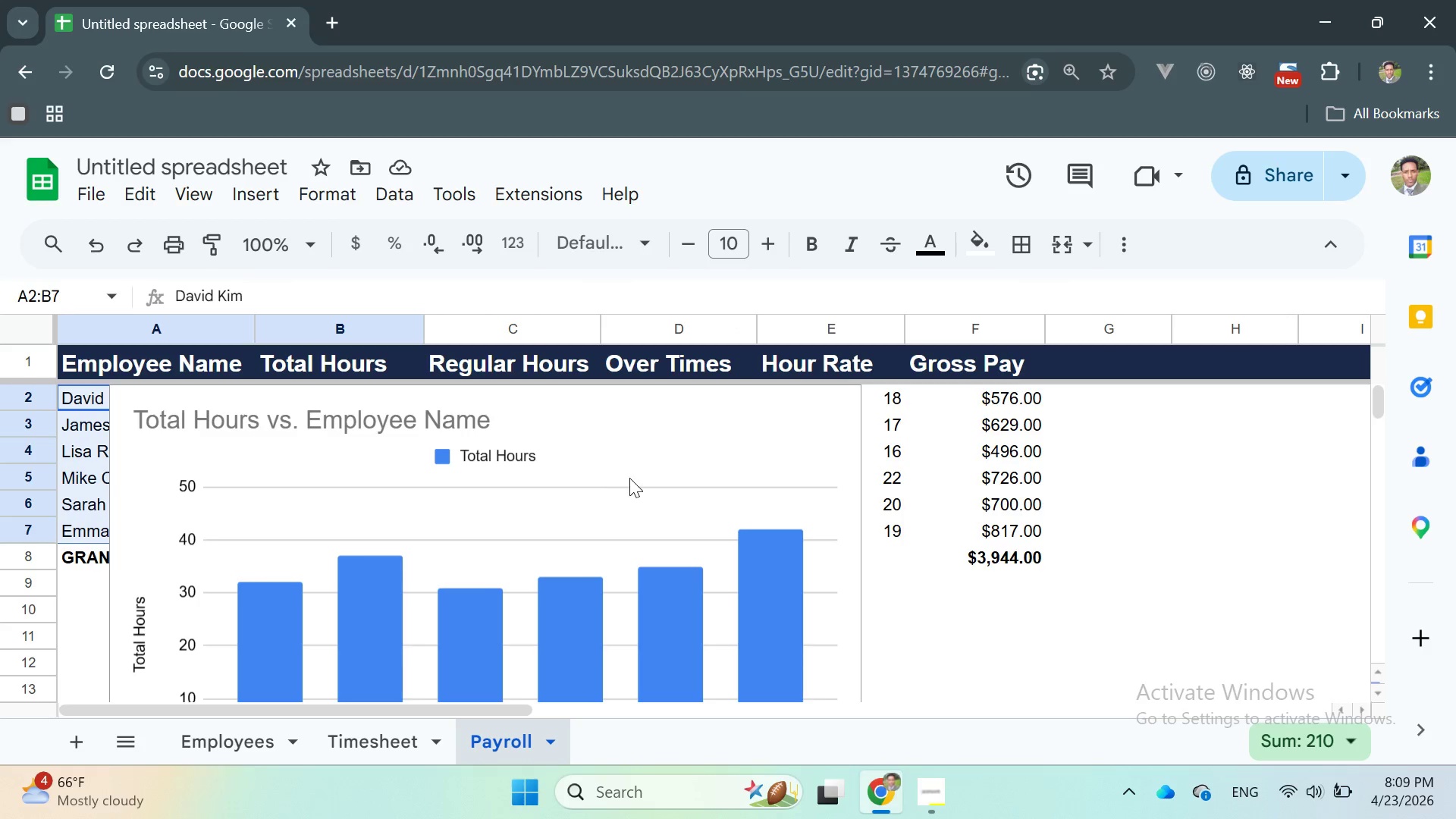 
left_click([633, 469])
 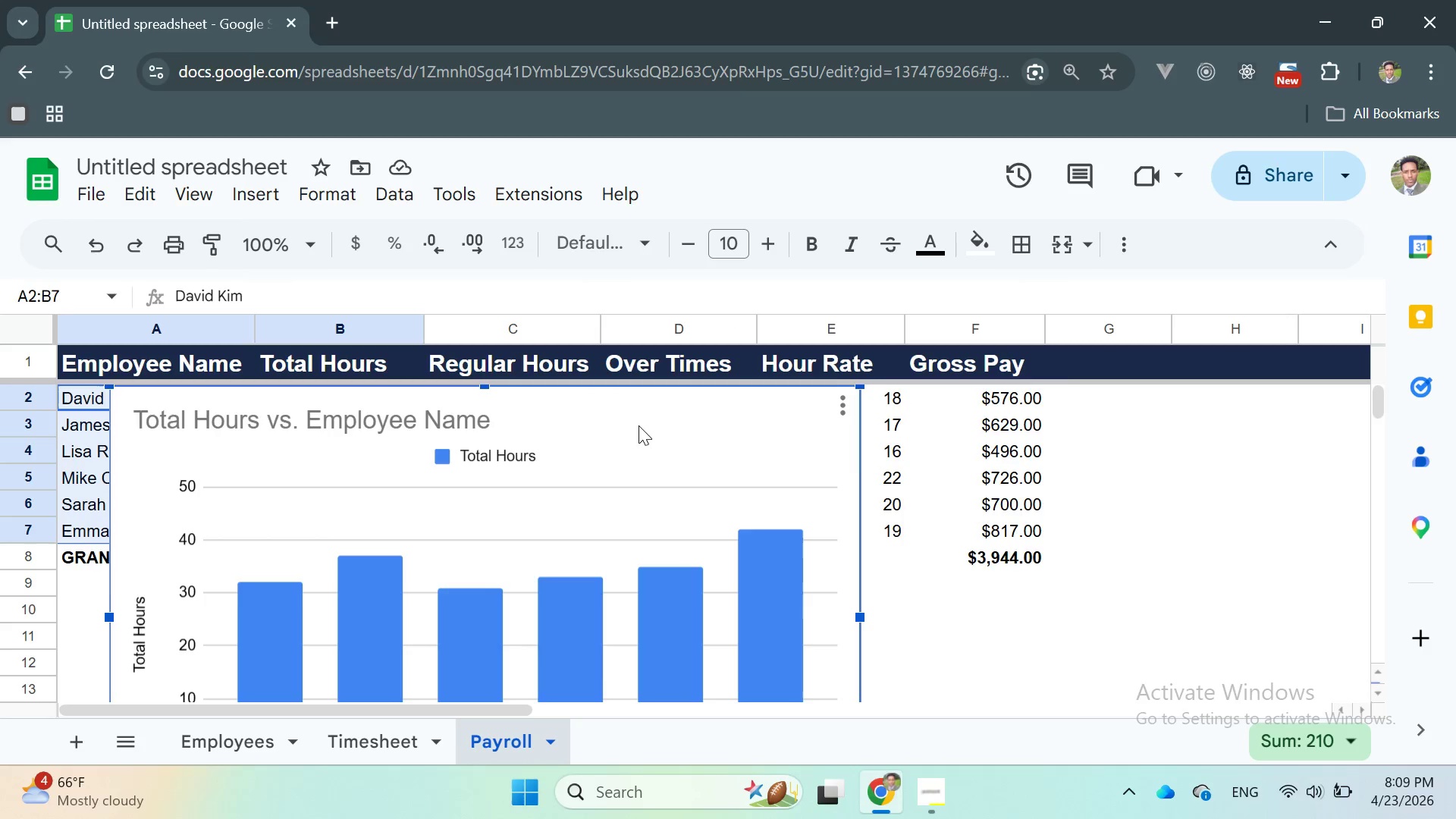 
left_click_drag(start_coordinate=[639, 425], to_coordinate=[591, 642])
 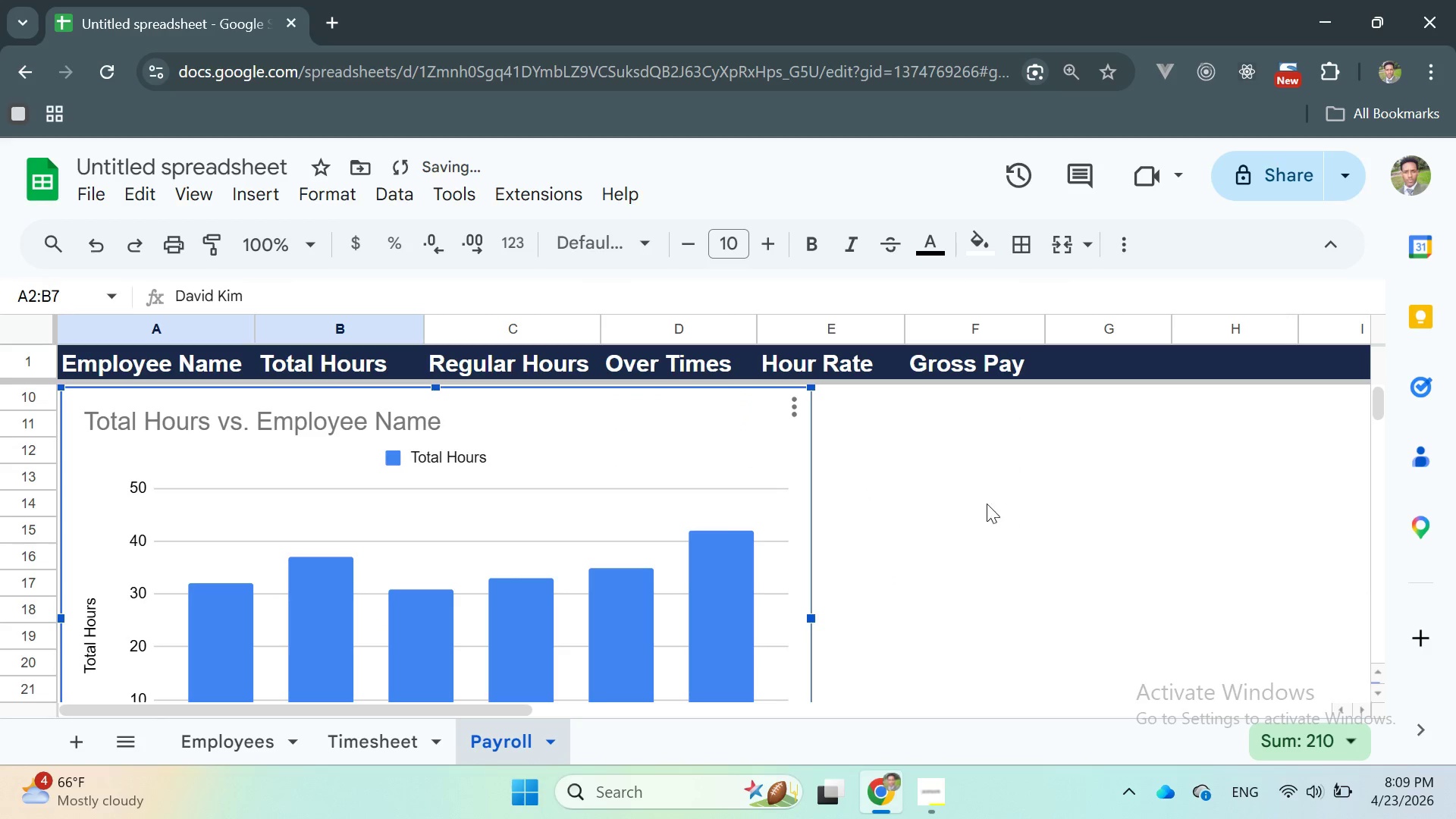 
scroll: coordinate [993, 500], scroll_direction: up, amount: 3.0
 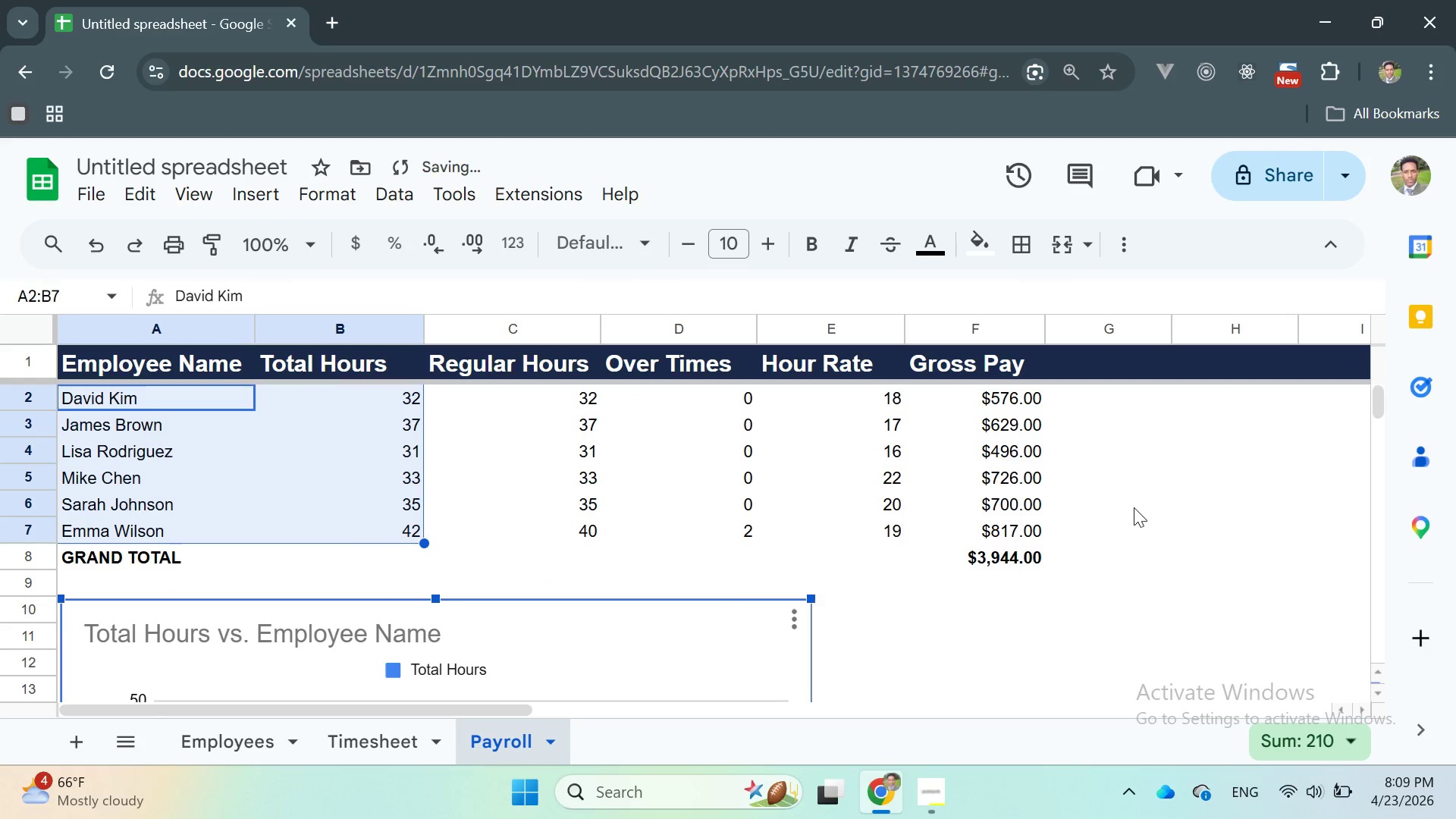 
left_click([1134, 507])
 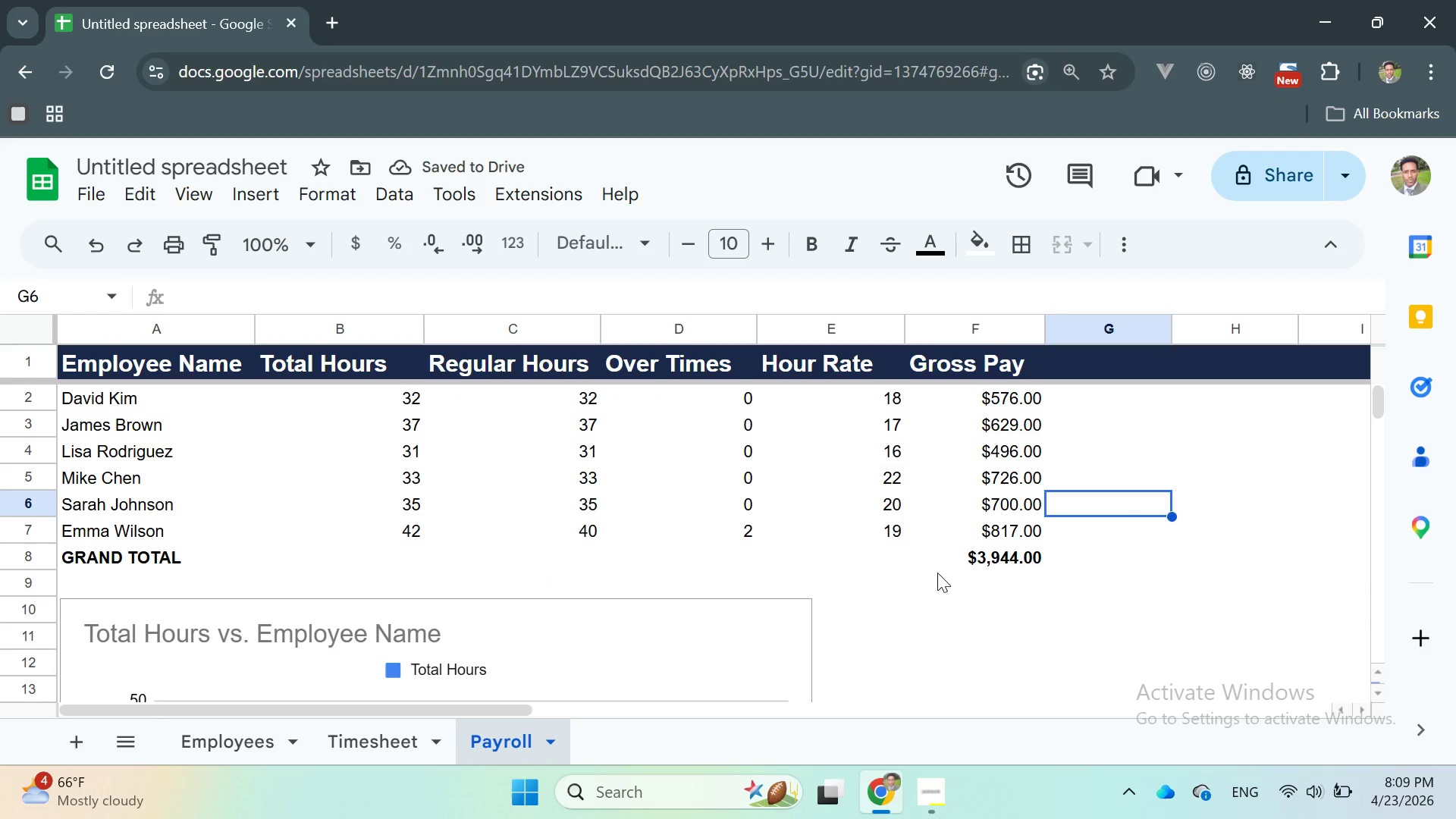 
left_click([937, 573])
 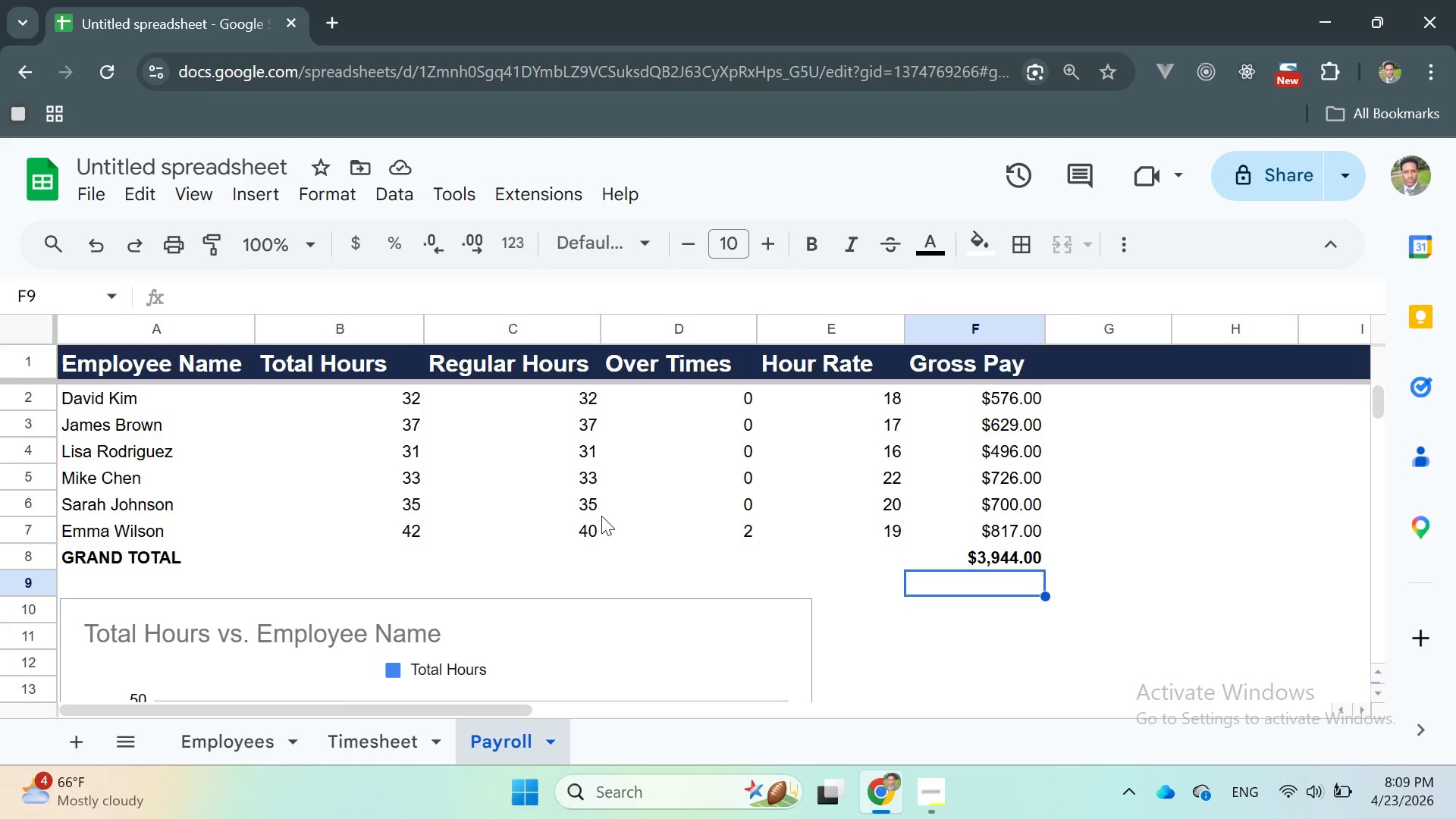 
scroll: coordinate [618, 524], scroll_direction: down, amount: 3.0
 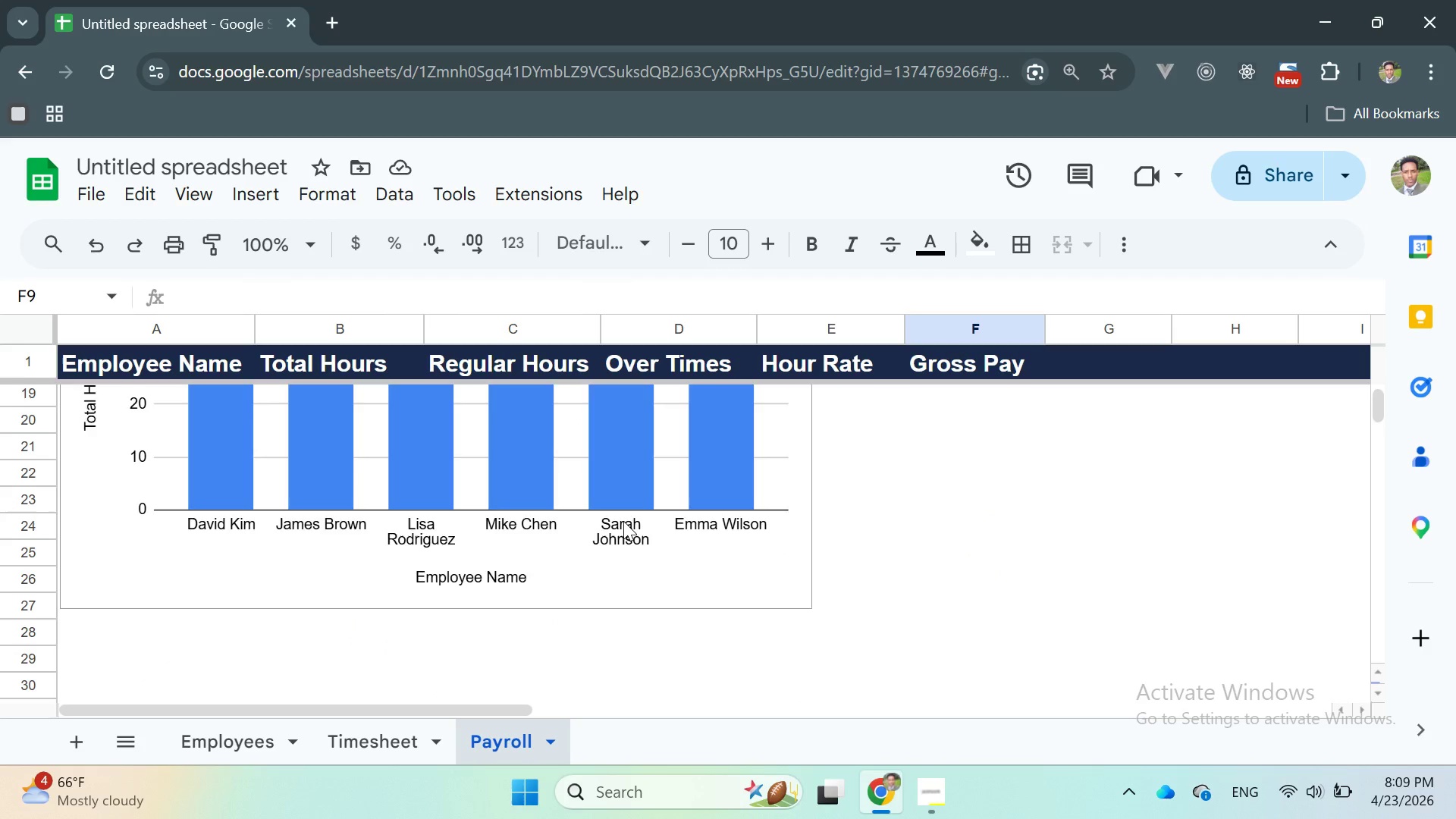 
scroll: coordinate [639, 523], scroll_direction: up, amount: 2.0
 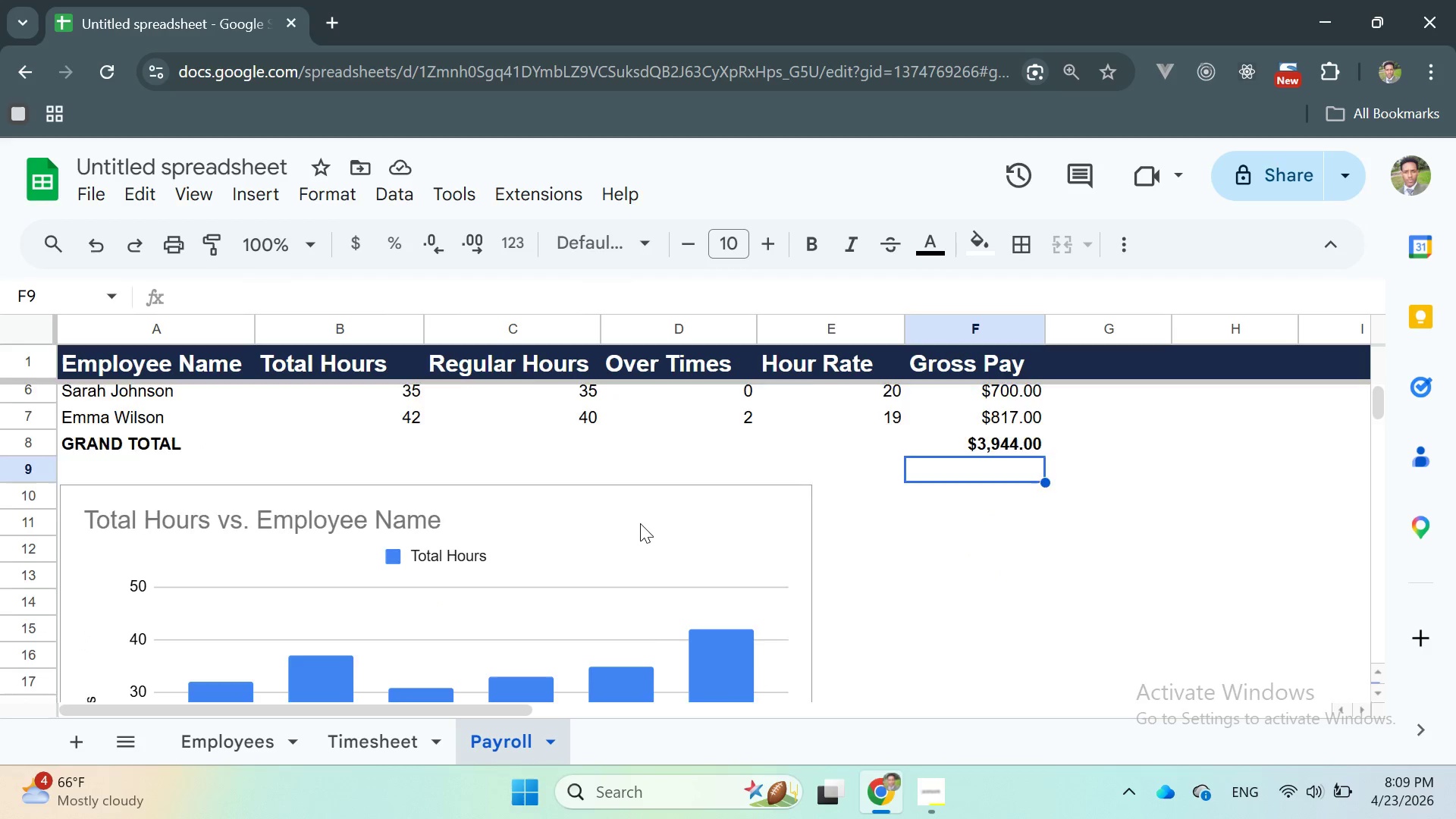 
scroll: coordinate [641, 523], scroll_direction: down, amount: 2.0
 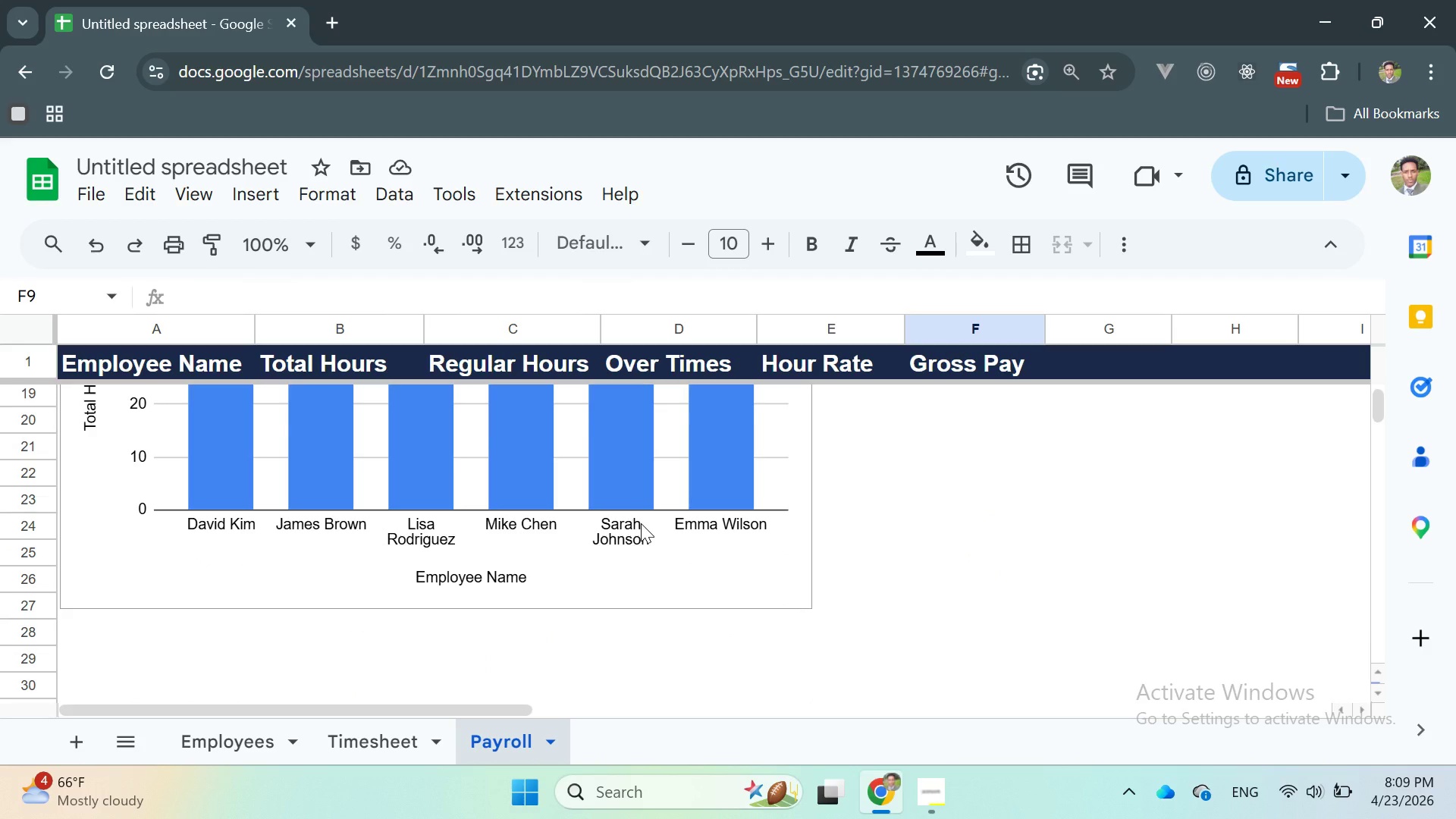 
scroll: coordinate [695, 524], scroll_direction: up, amount: 7.0
 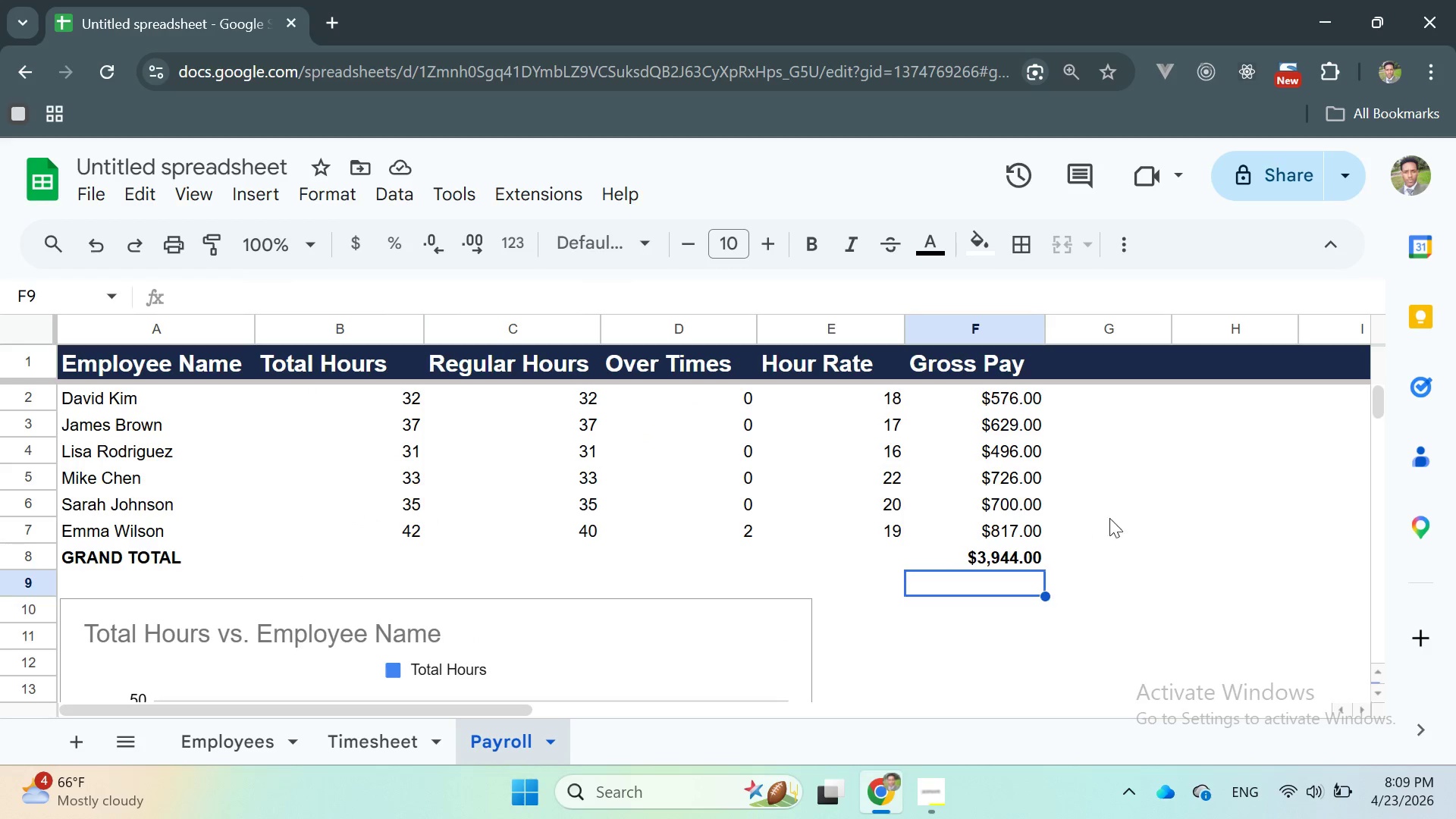 
left_click([1120, 518])
 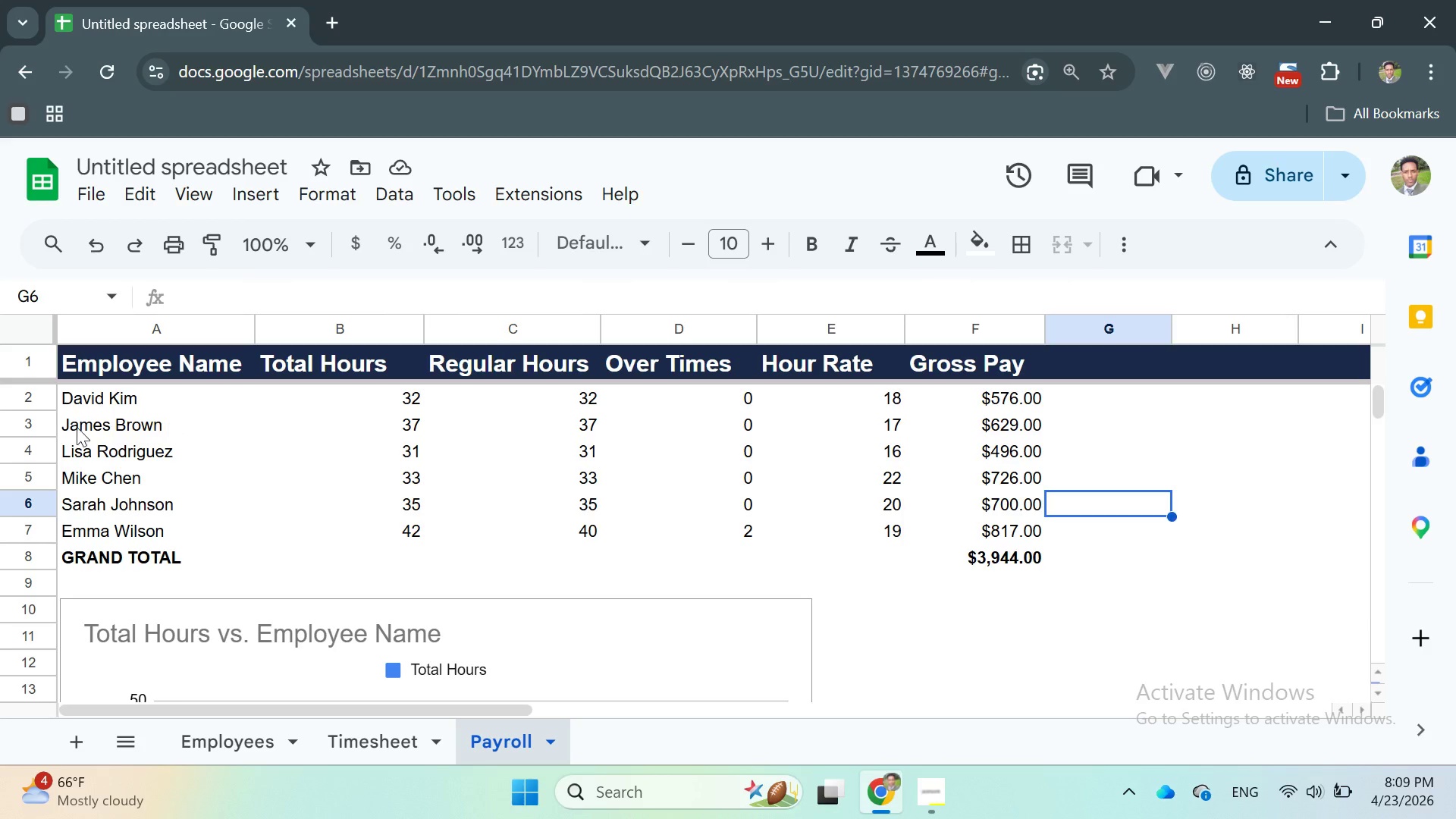 
left_click_drag(start_coordinate=[65, 396], to_coordinate=[1008, 556])
 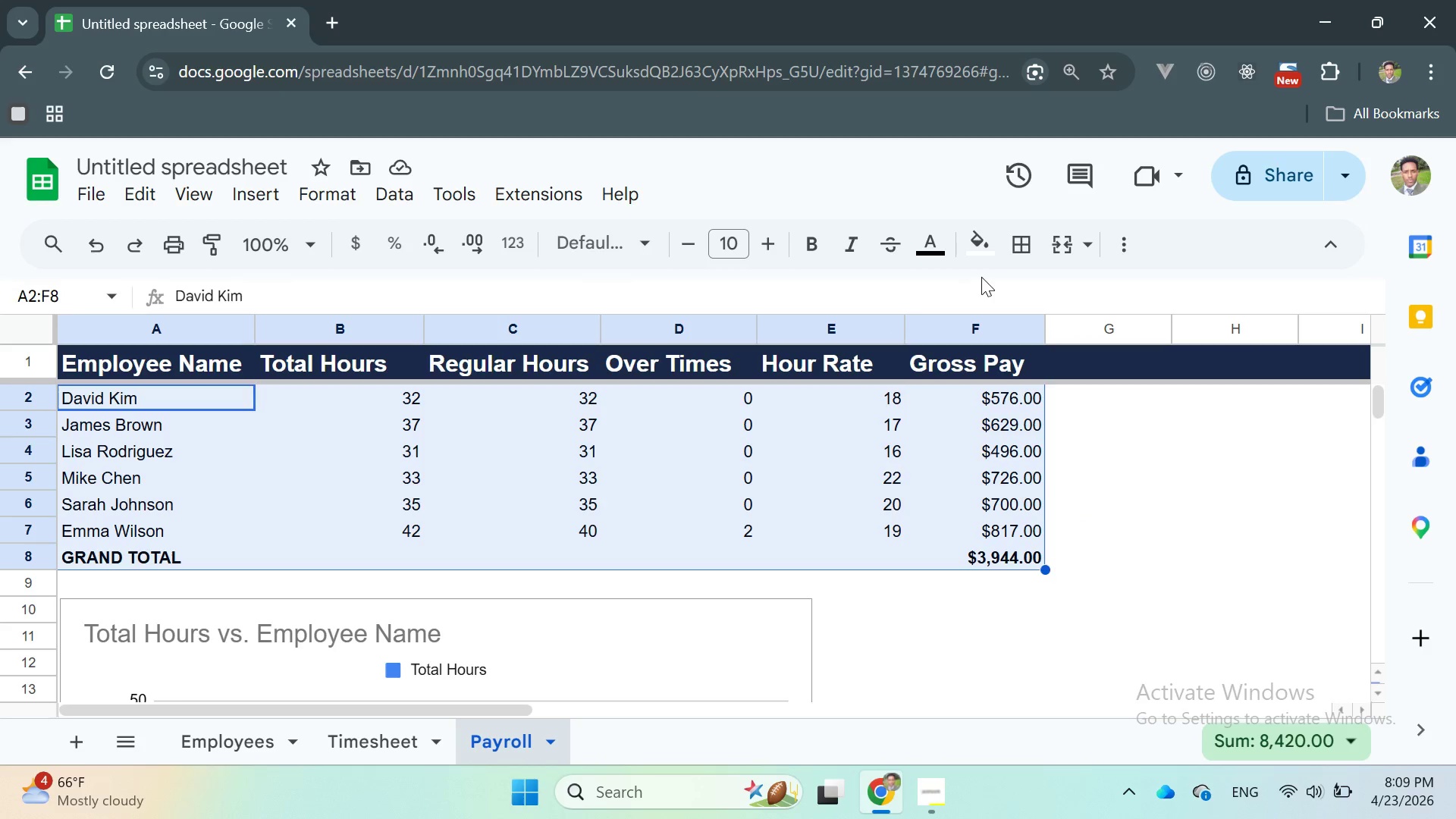 
wait(5.42)
 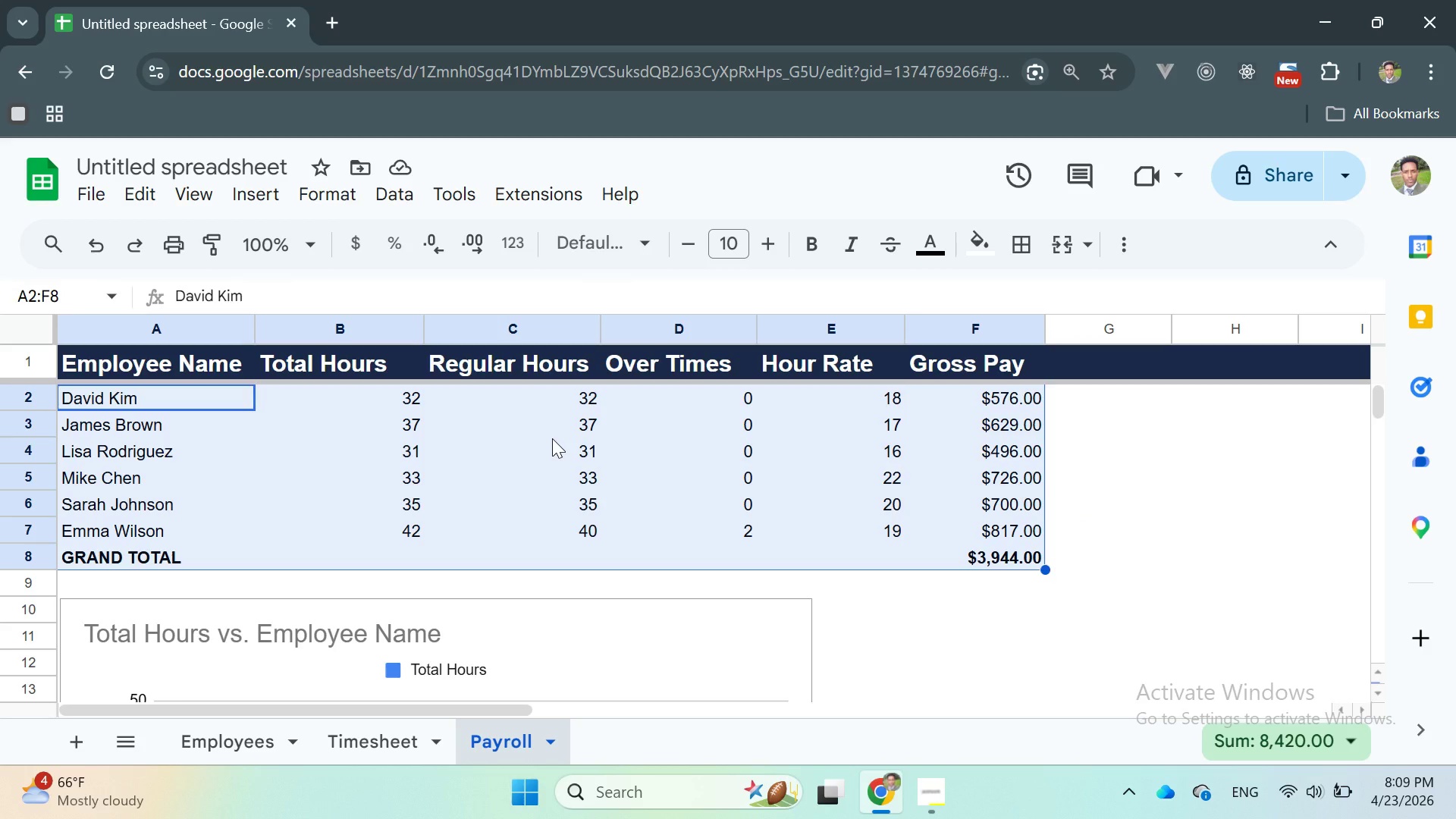 
left_click([340, 196])
 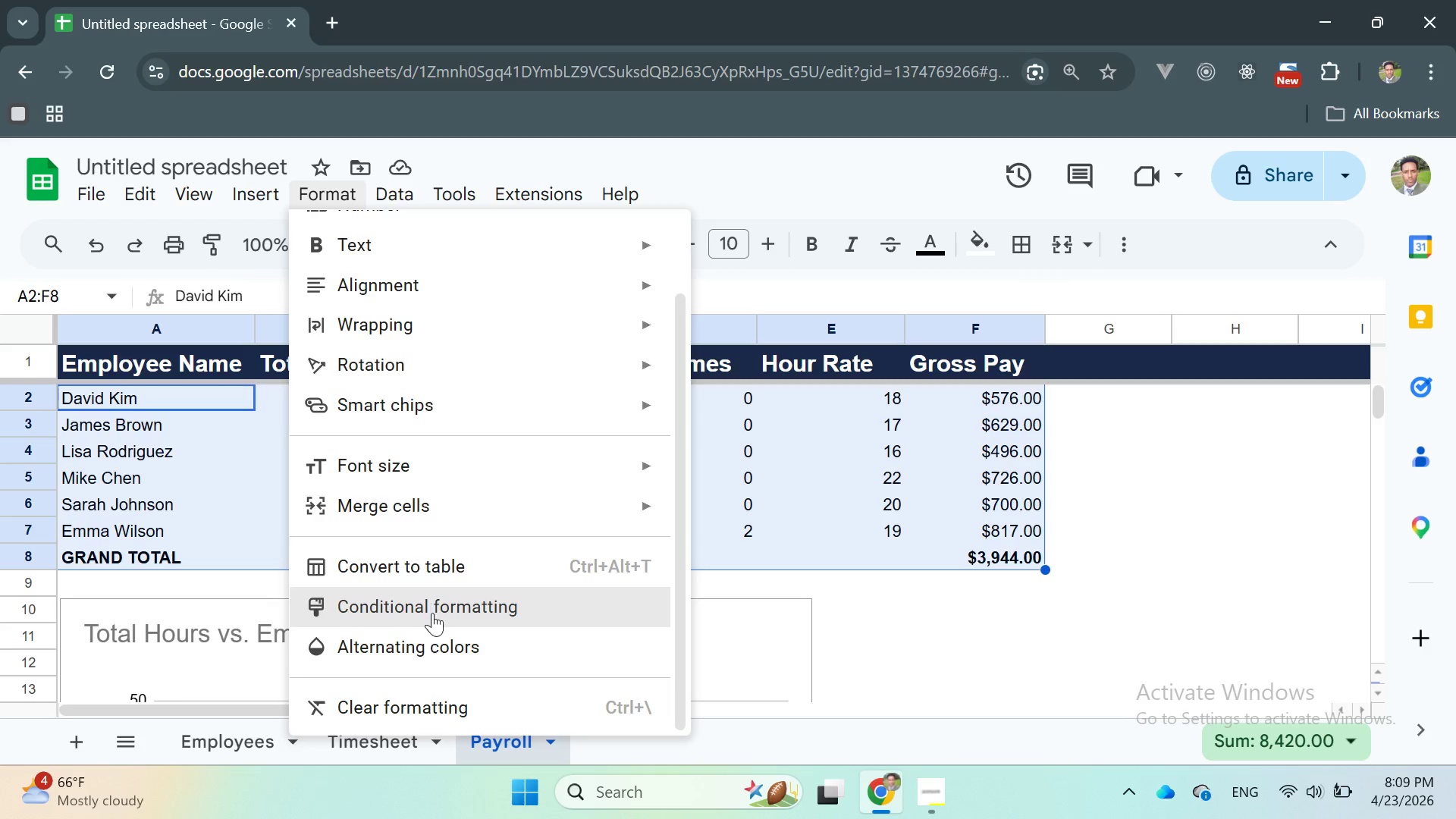 
left_click([432, 642])
 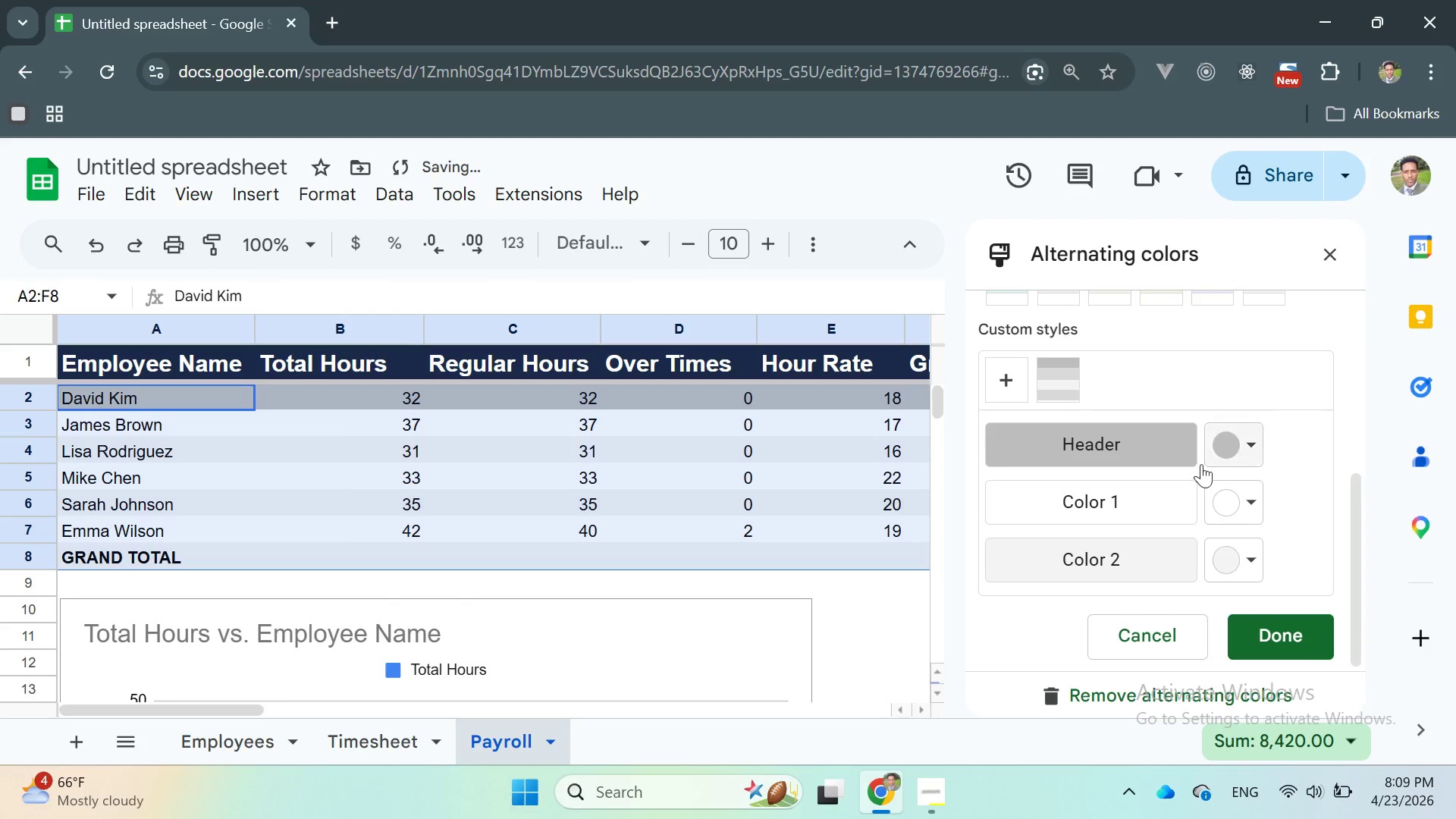 
scroll: coordinate [1152, 482], scroll_direction: down, amount: 1.0
 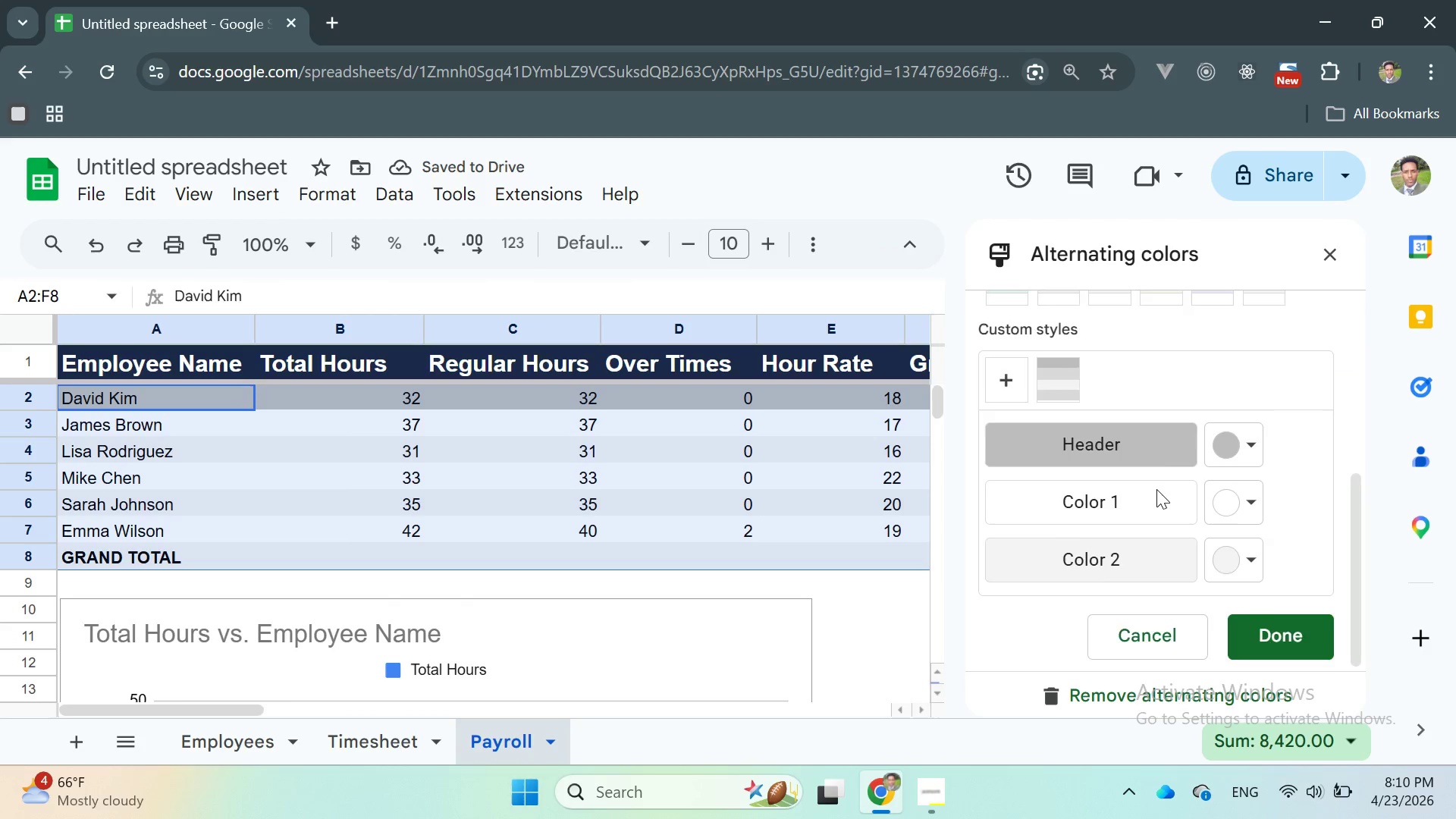 
scroll: coordinate [1161, 489], scroll_direction: up, amount: 9.0
 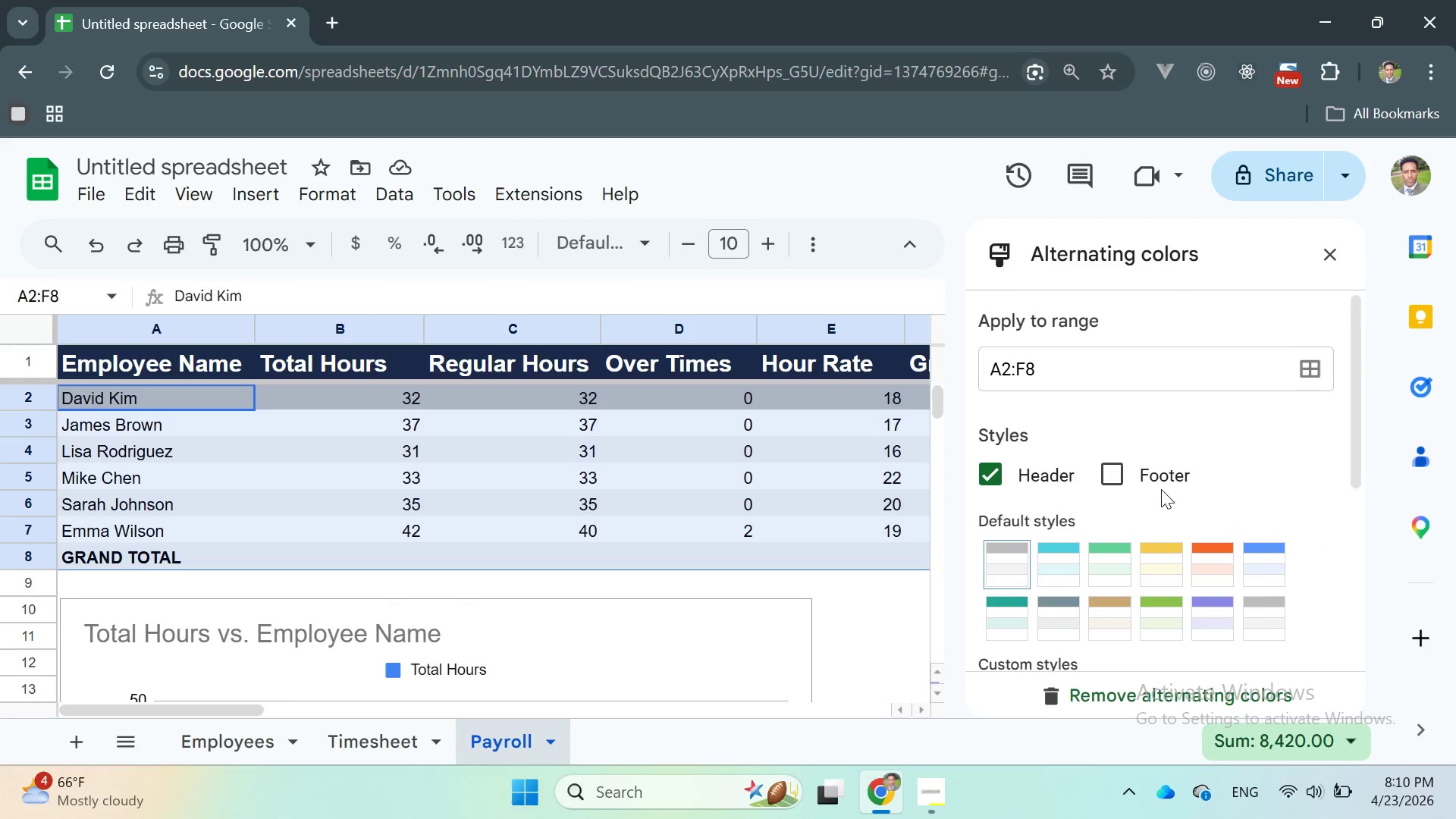 
scroll: coordinate [1147, 465], scroll_direction: down, amount: 2.0
 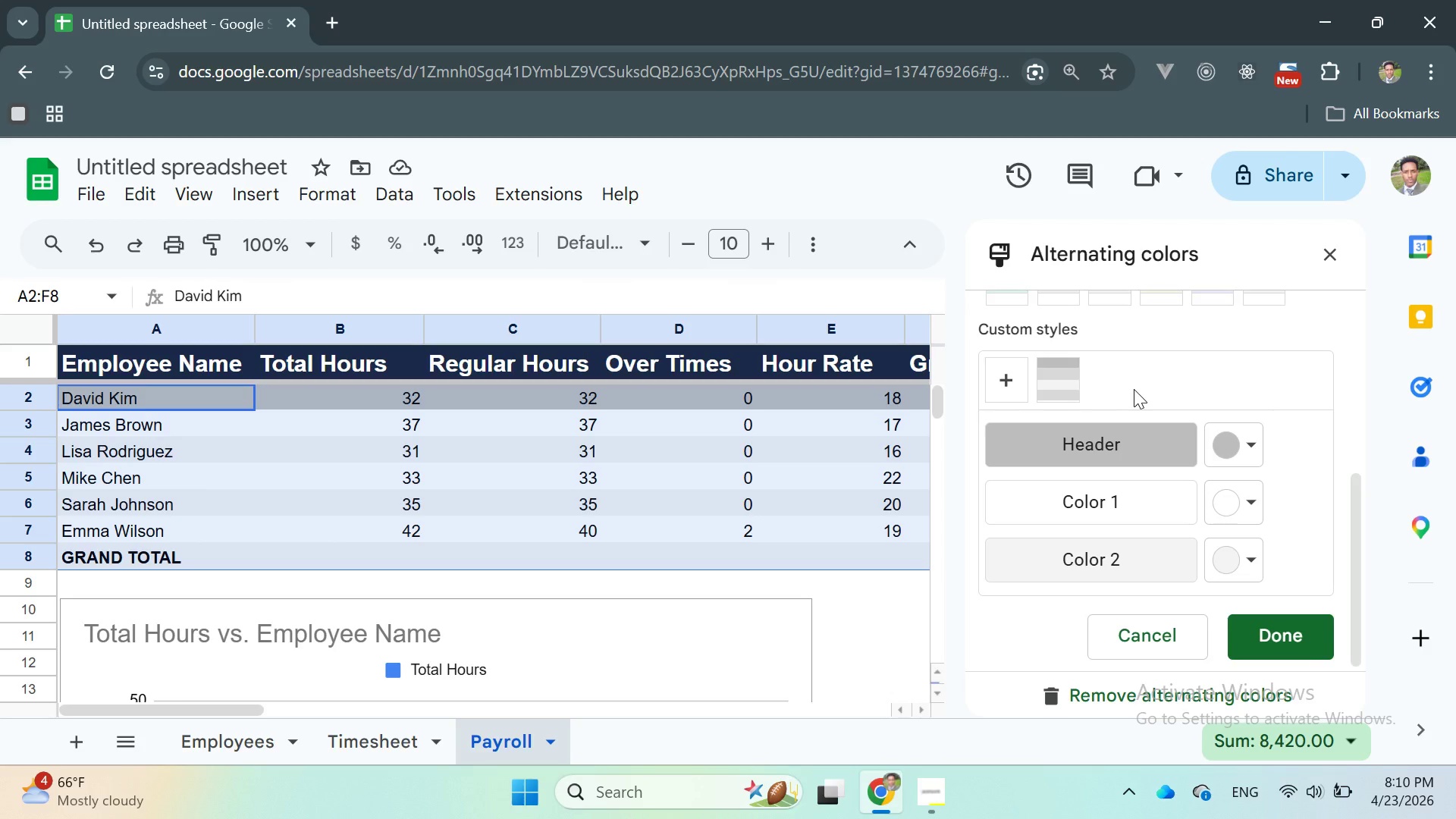 
mouse_move([1238, 437])
 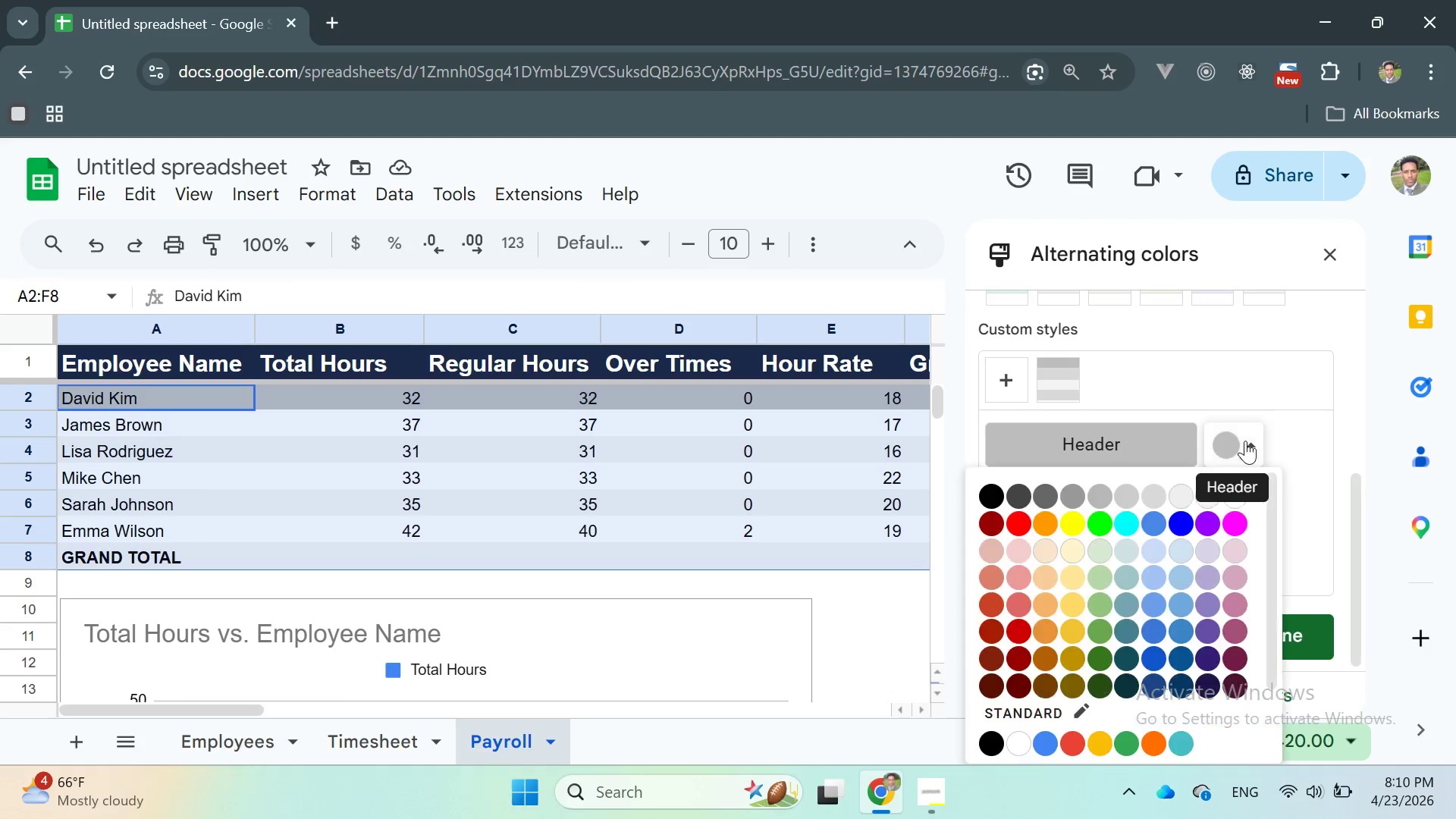 
left_click([1245, 441])
 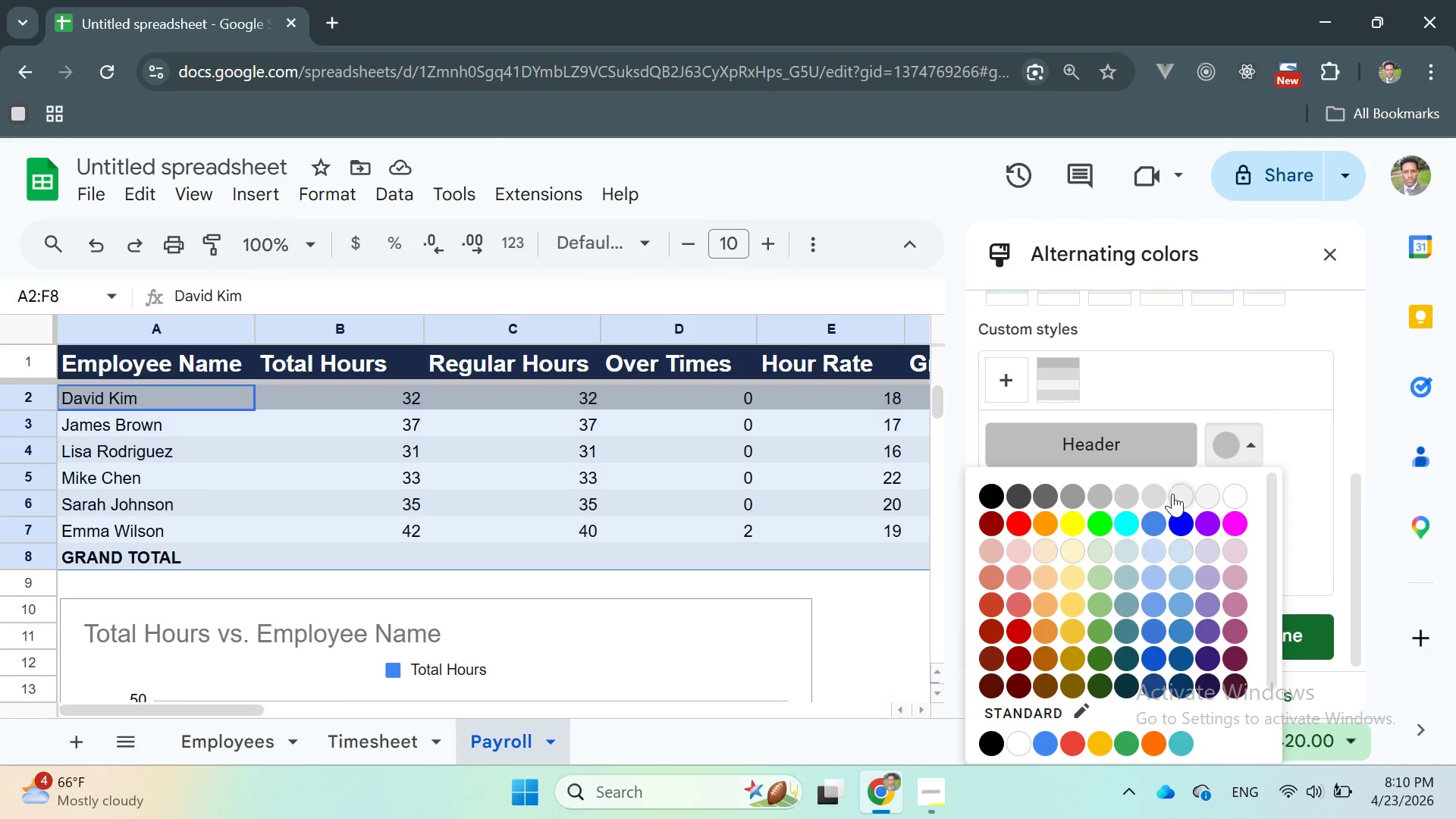 
wait(10.5)
 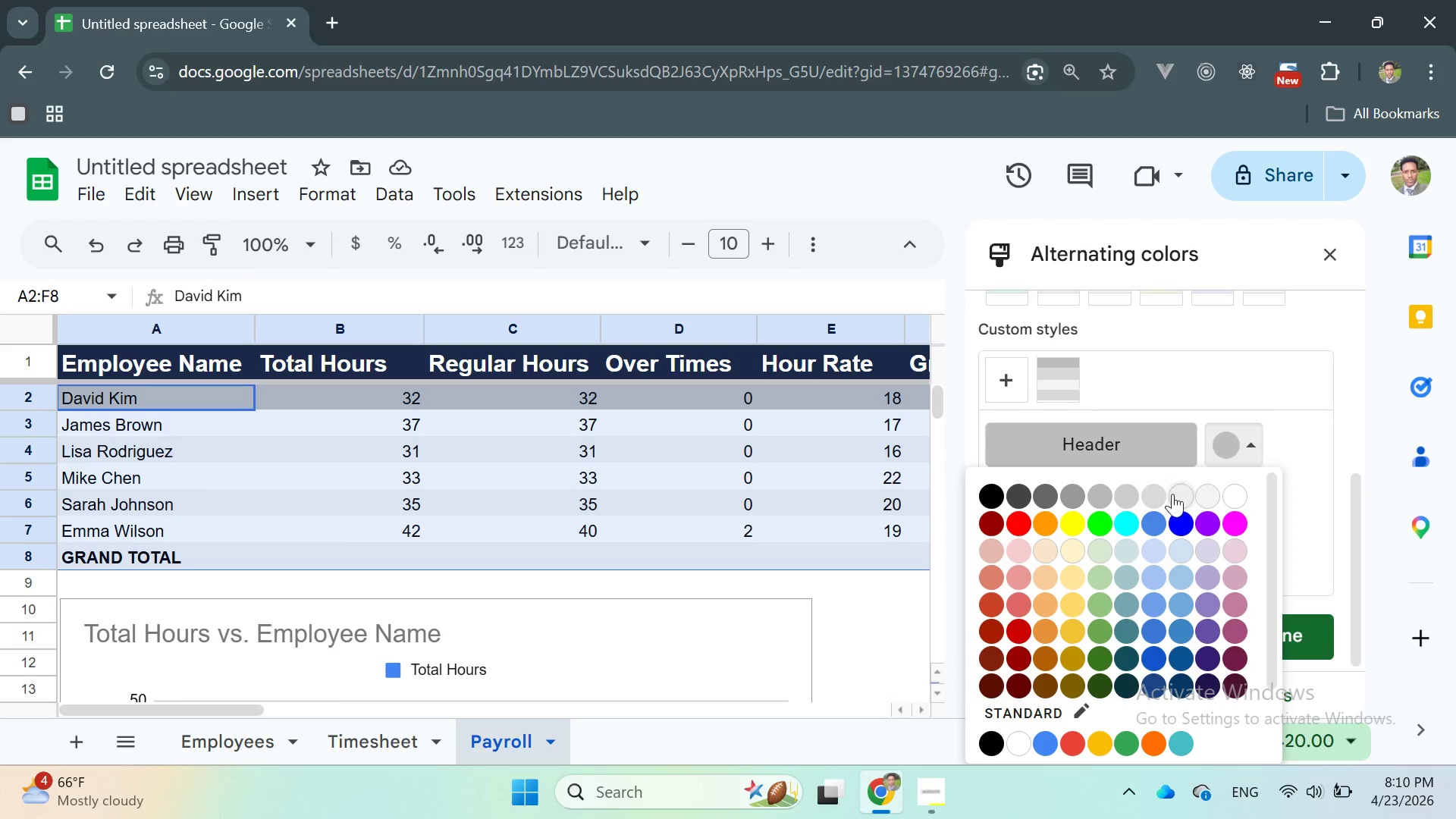 
left_click([1145, 493])
 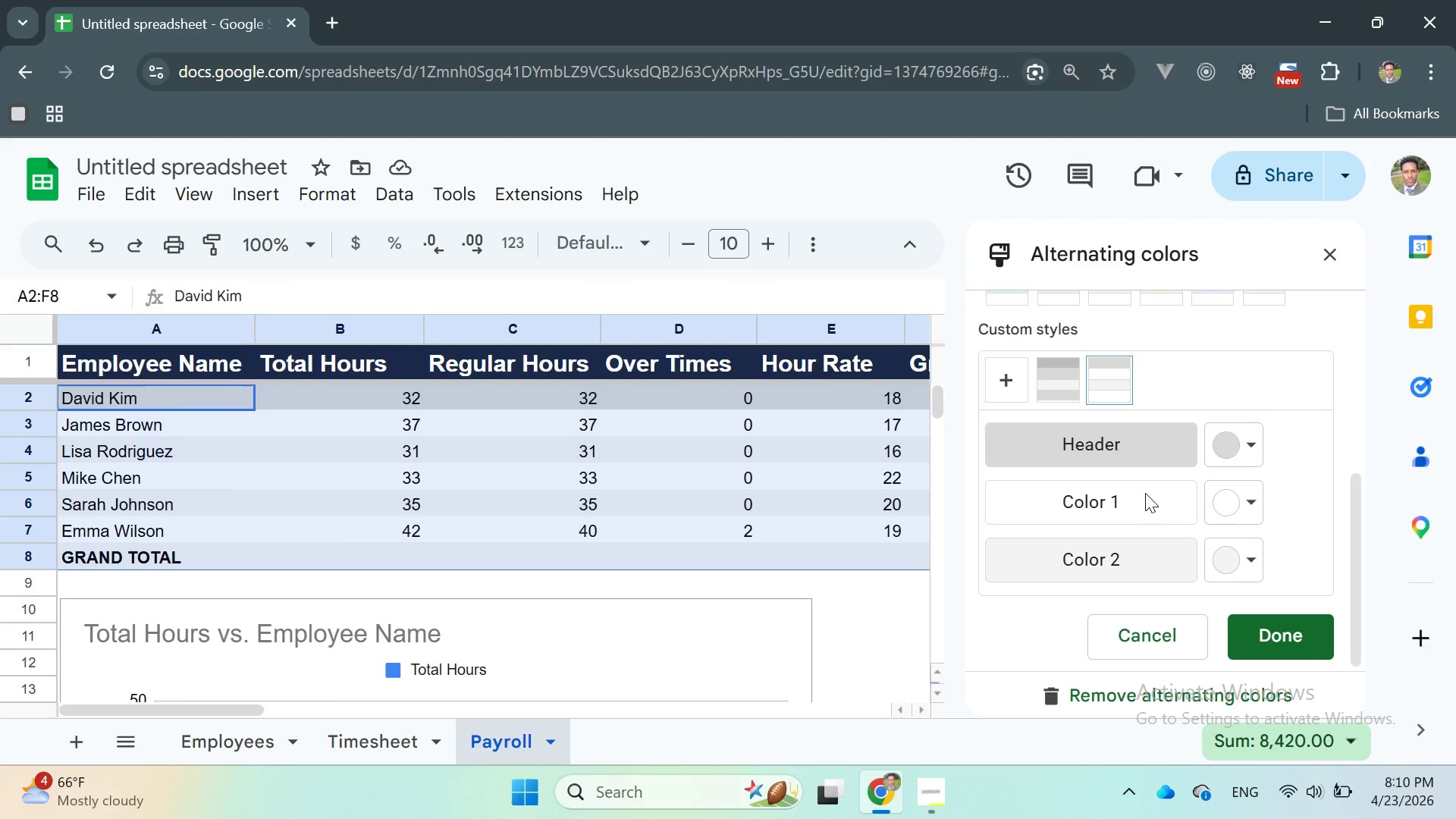 
wait(10.95)
 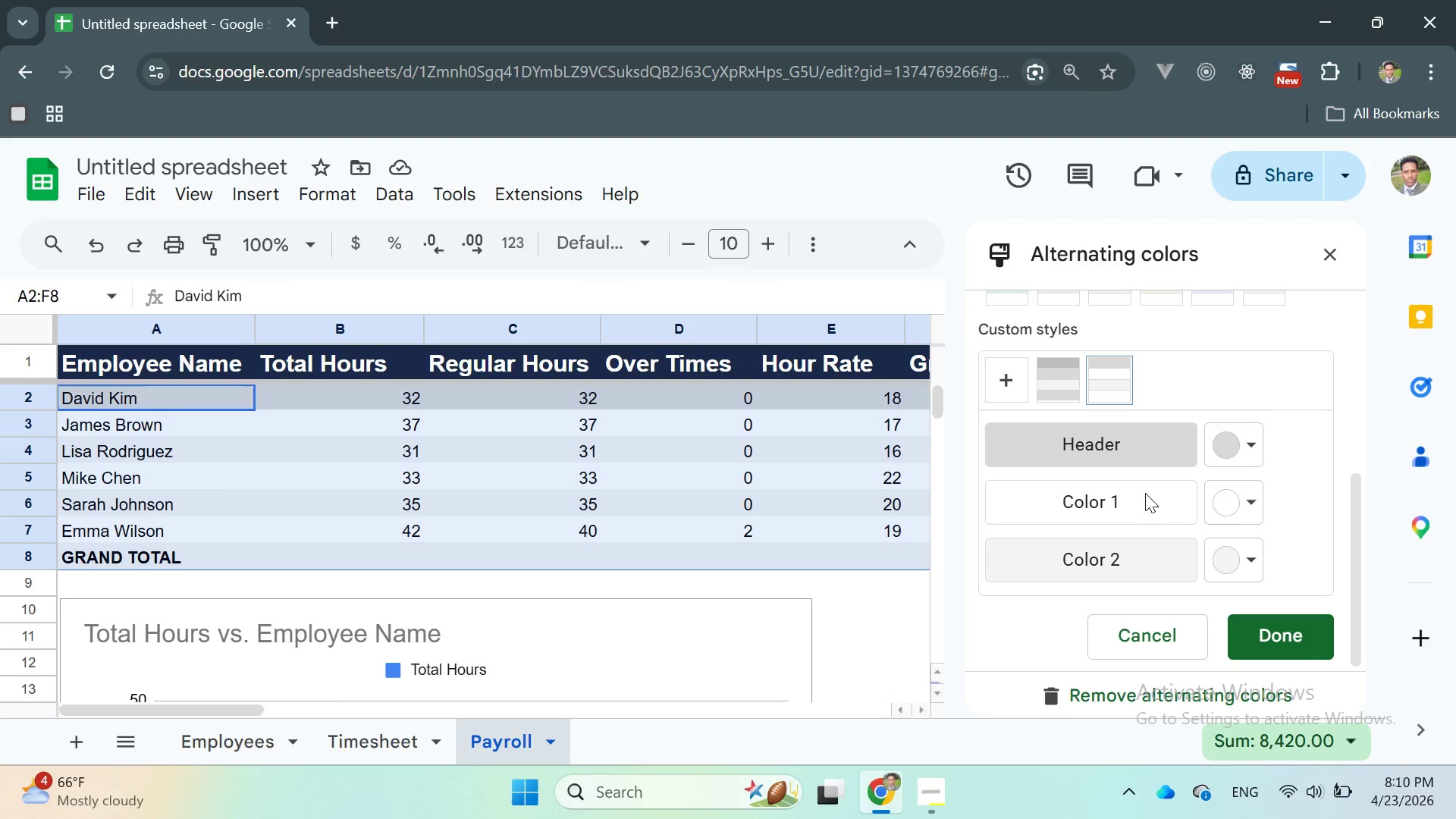 
left_click([1248, 497])
 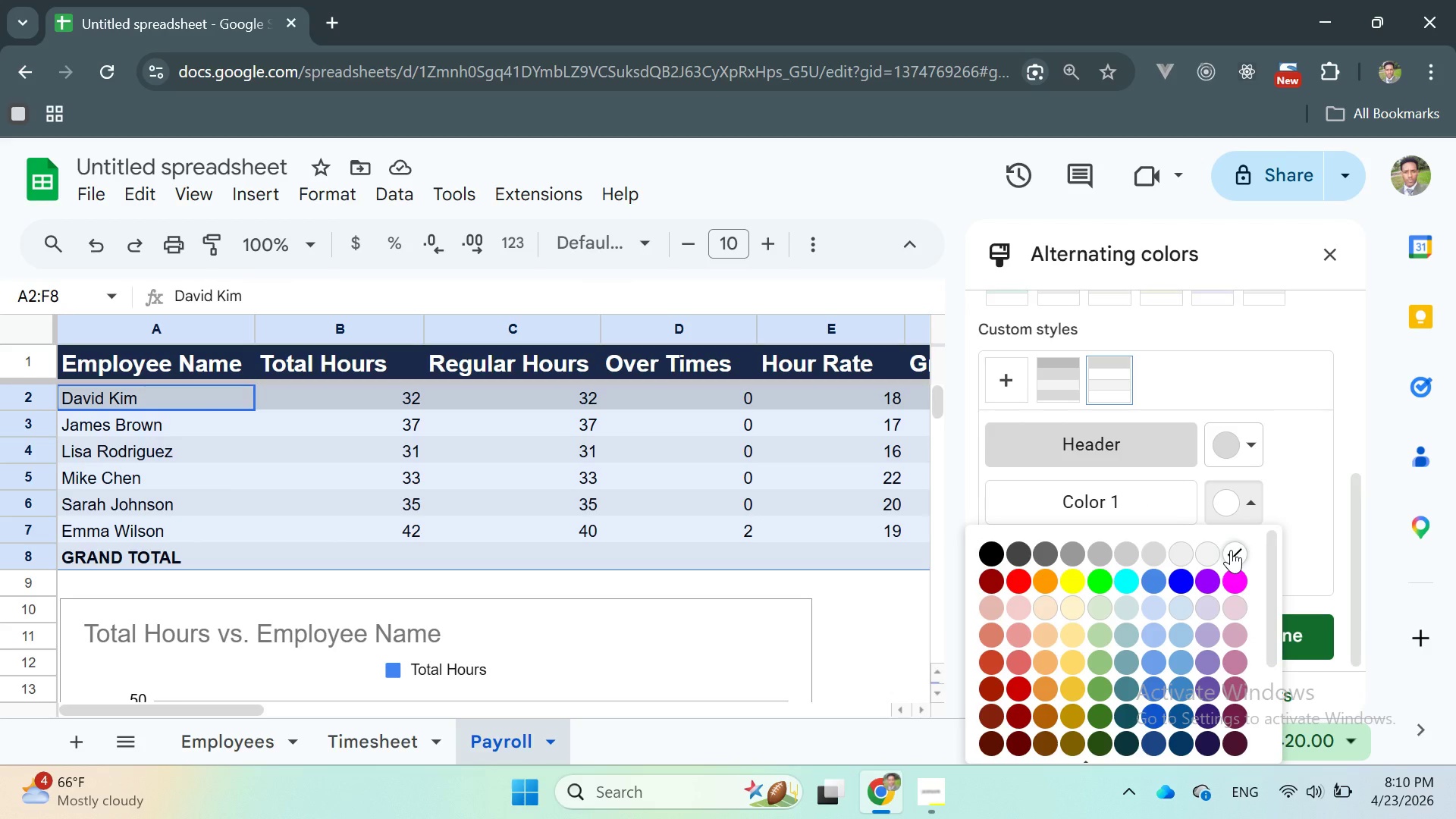 
double_click([1231, 550])
 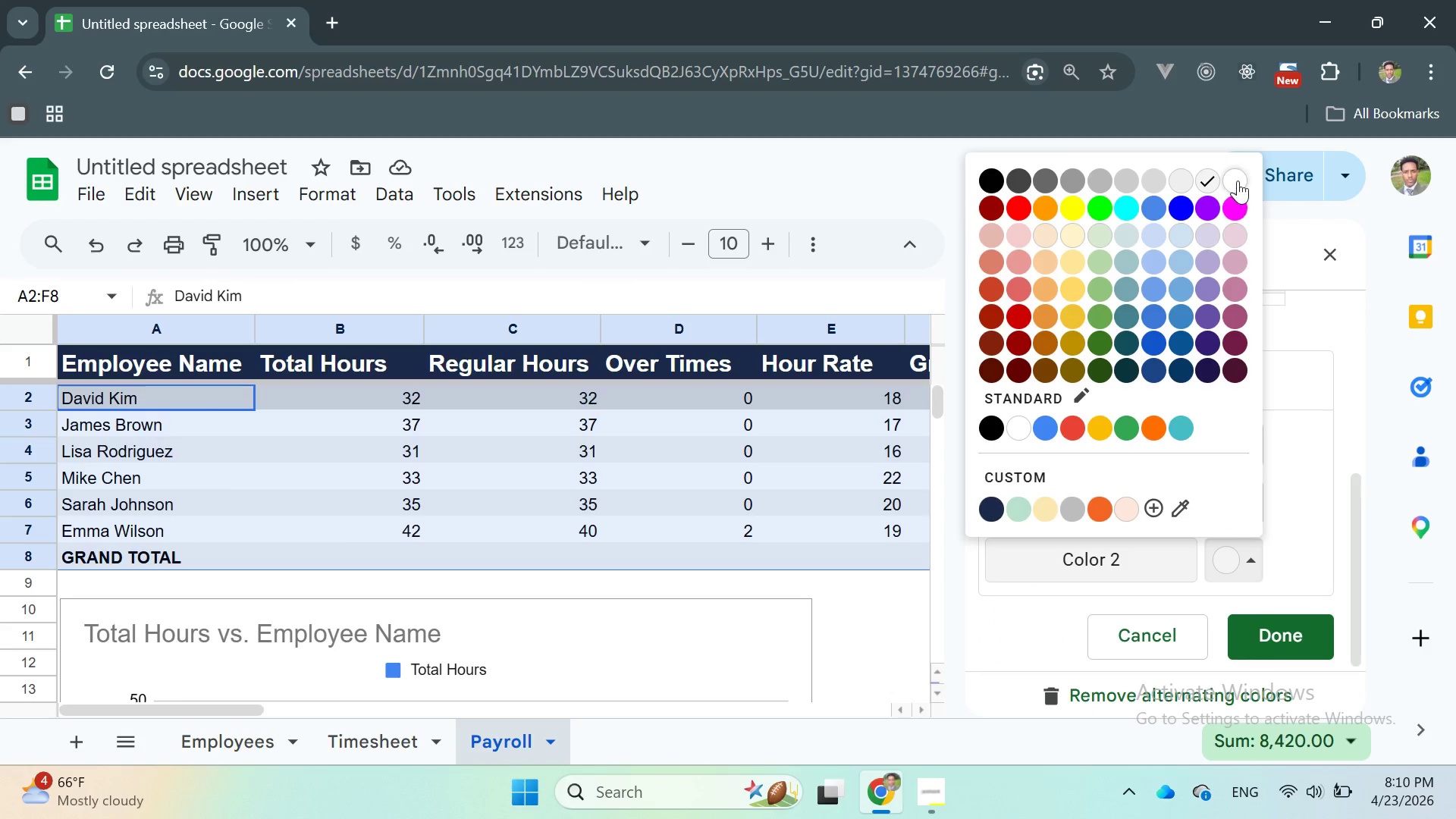 
left_click([1238, 180])
 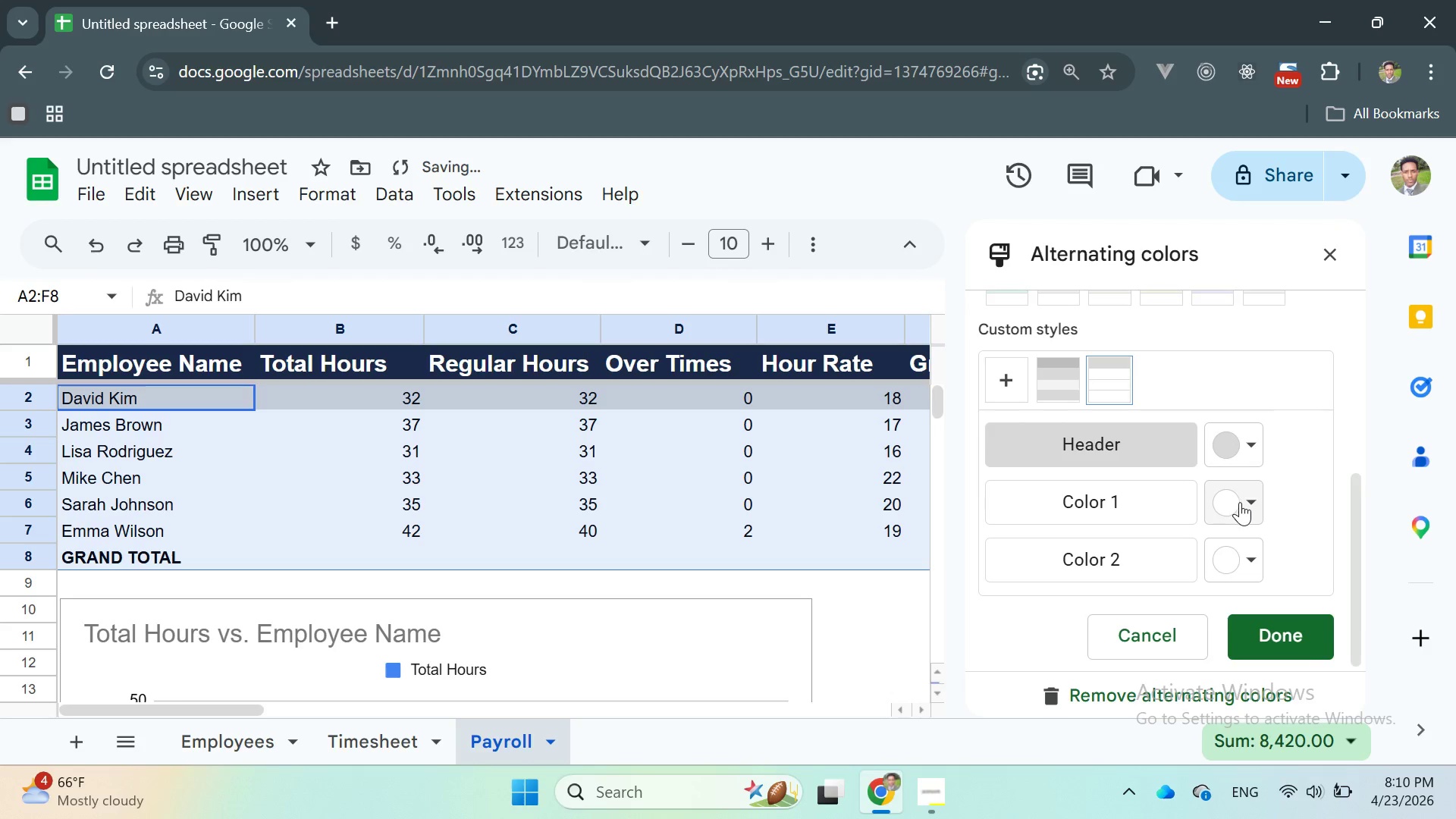 
left_click([1247, 502])
 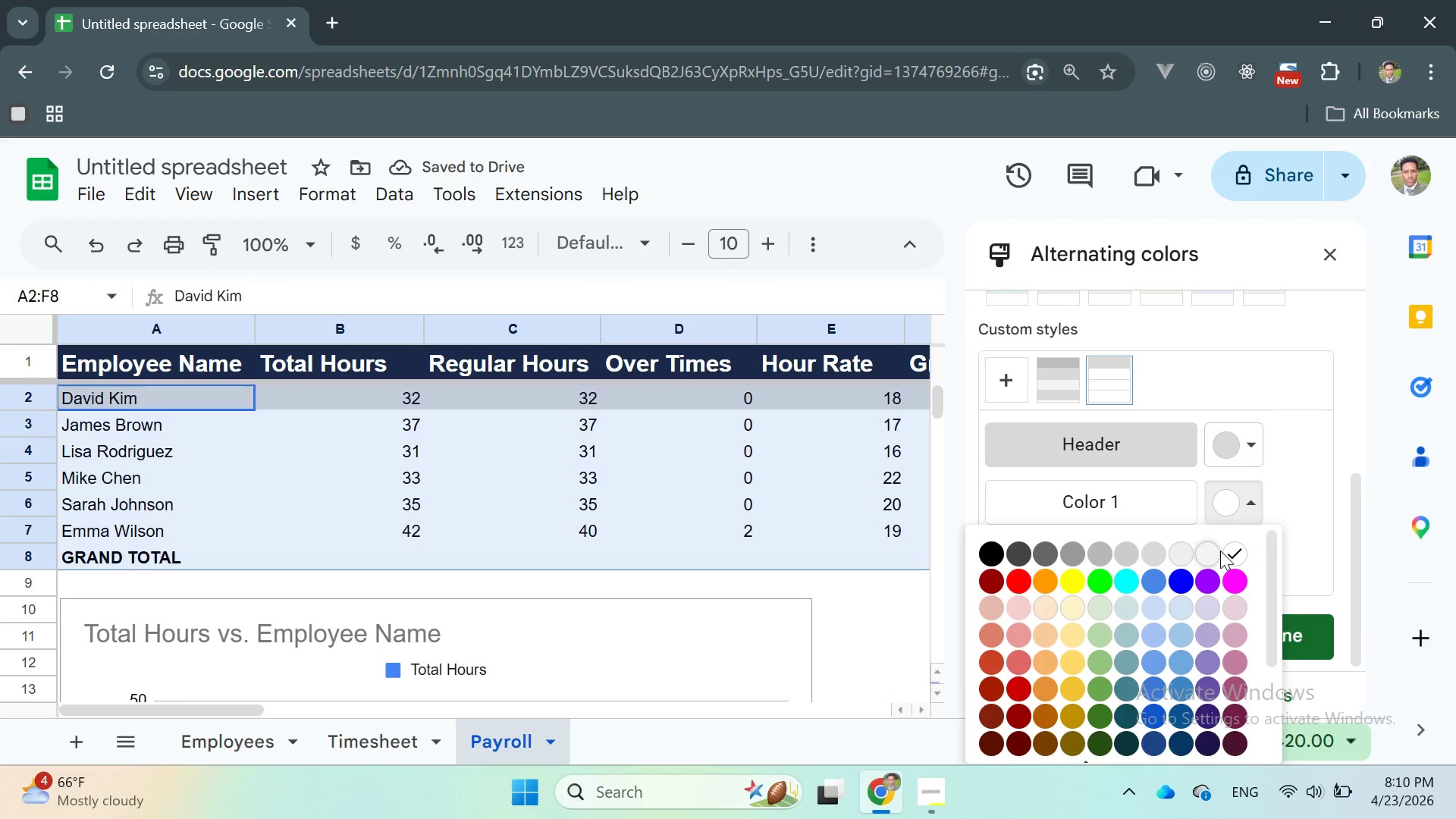 
left_click([1208, 551])
 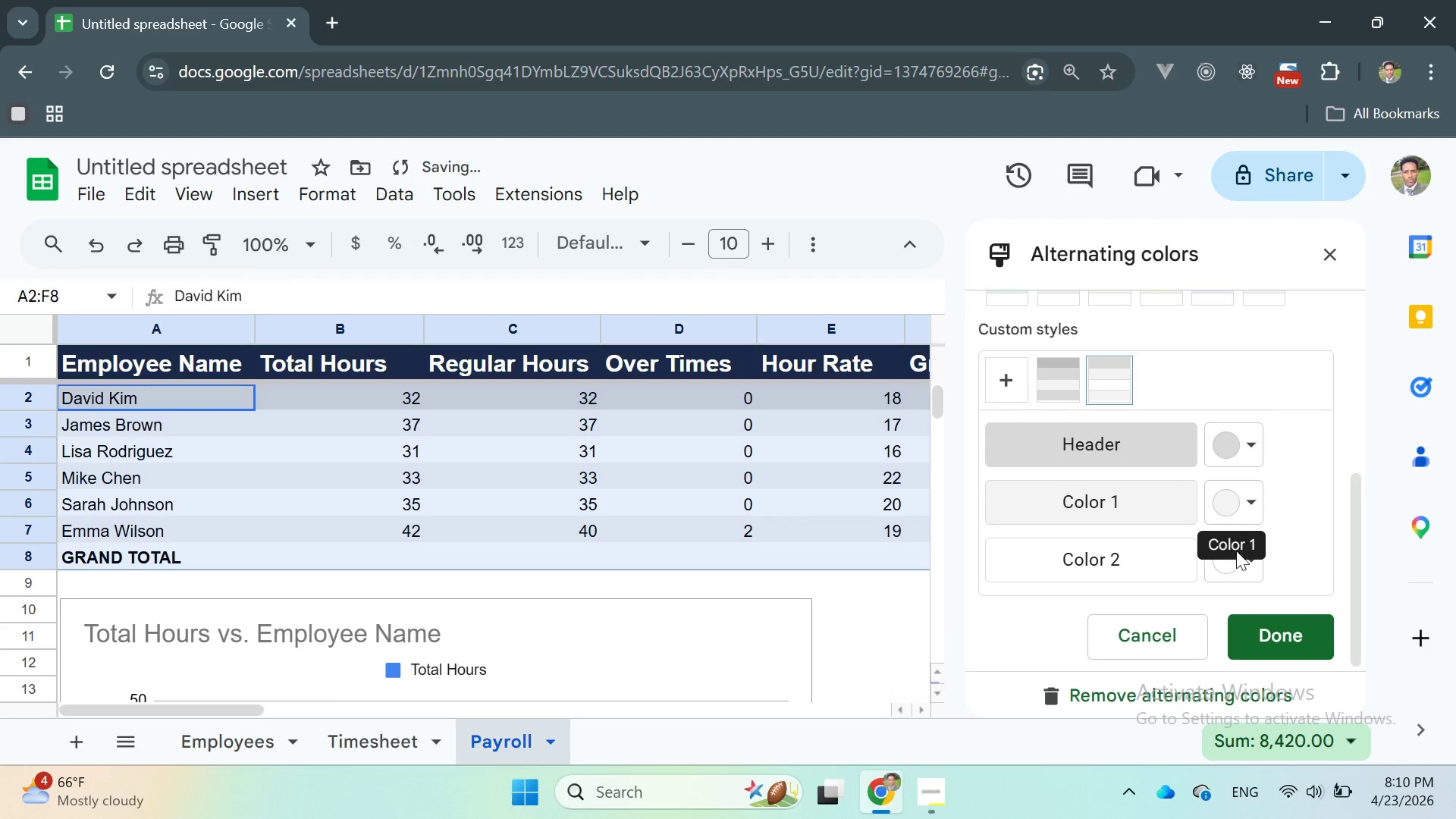 
left_click([1248, 559])
 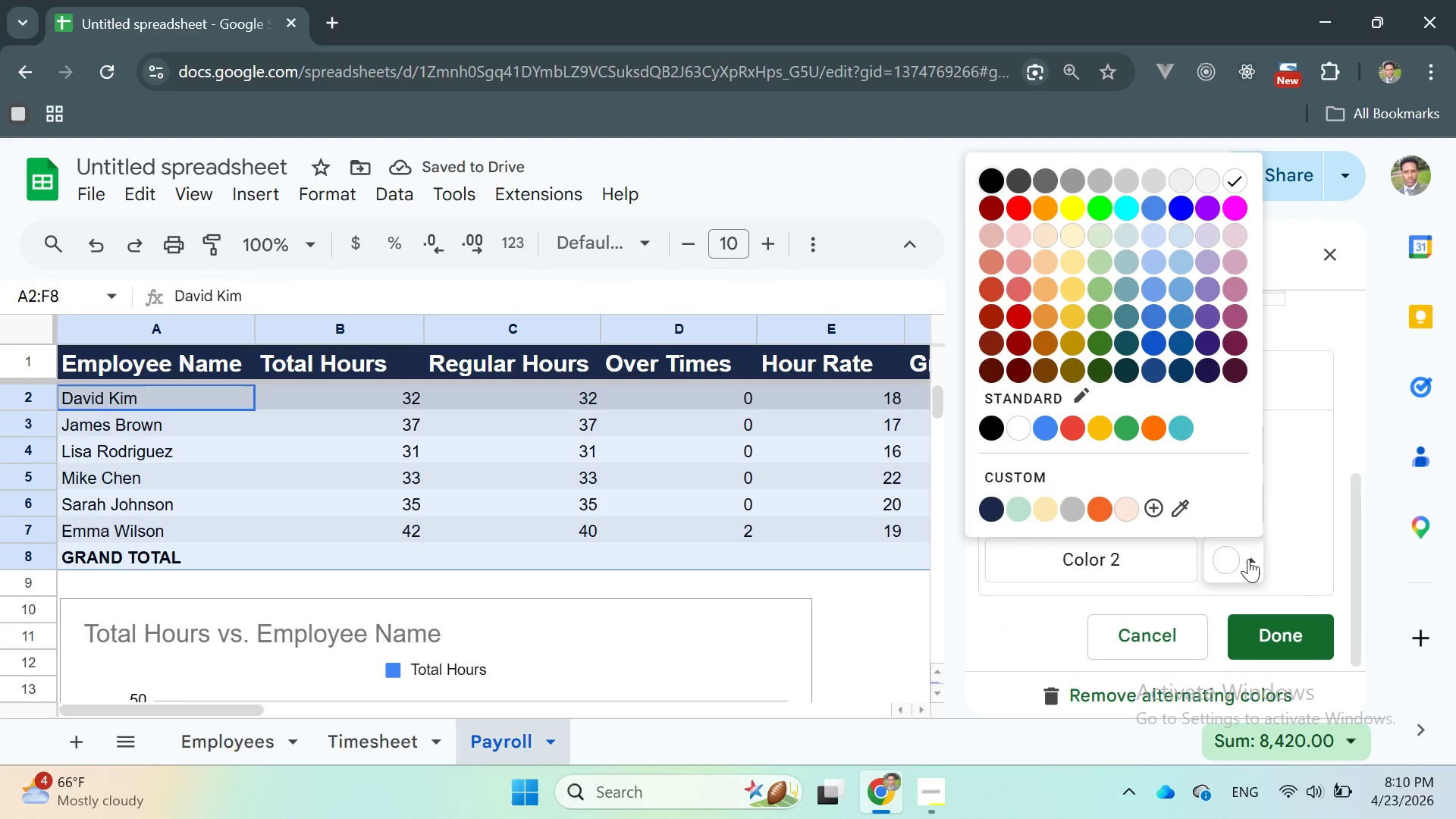 
left_click([1248, 559])
 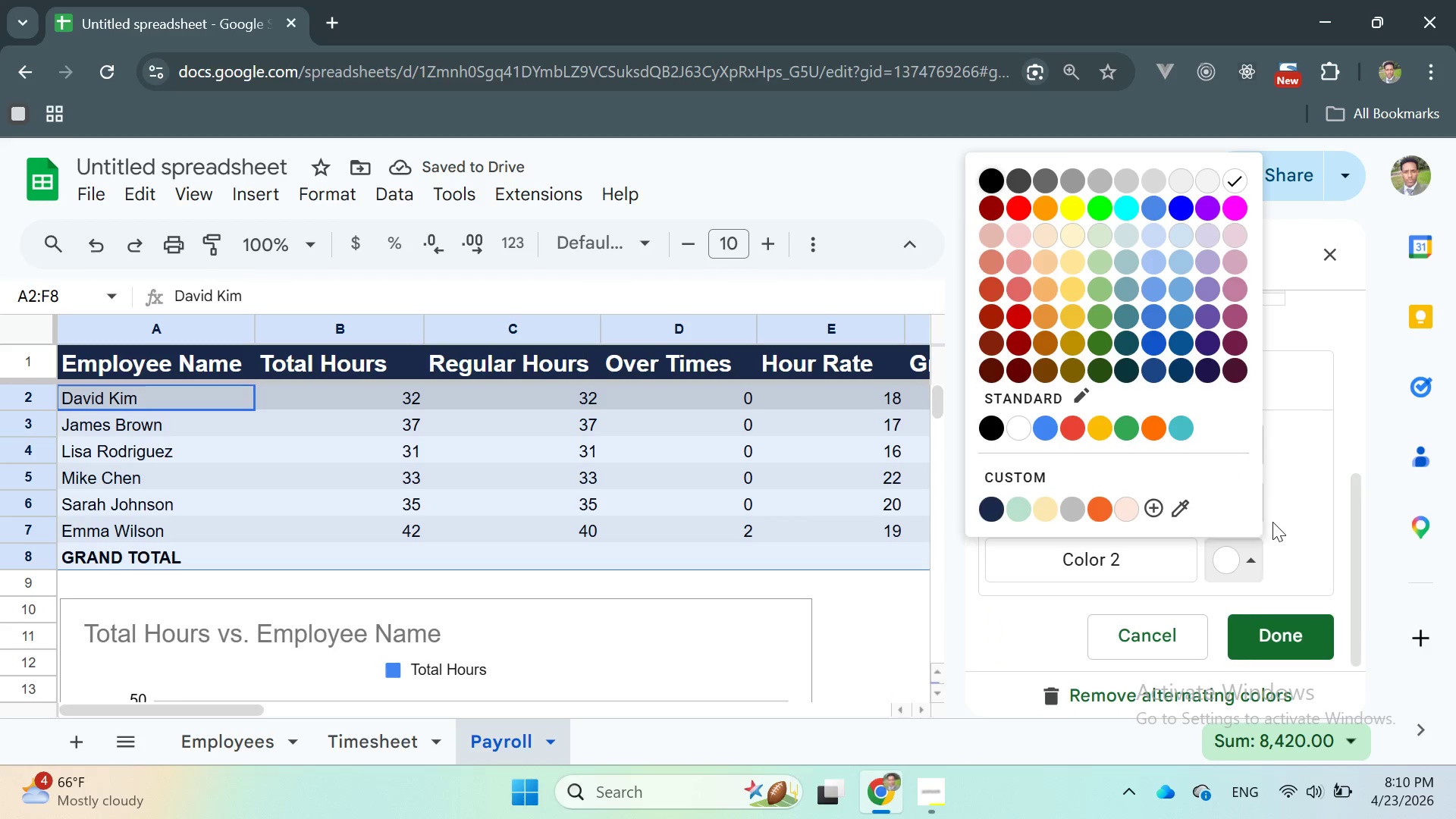 
left_click([1307, 411])
 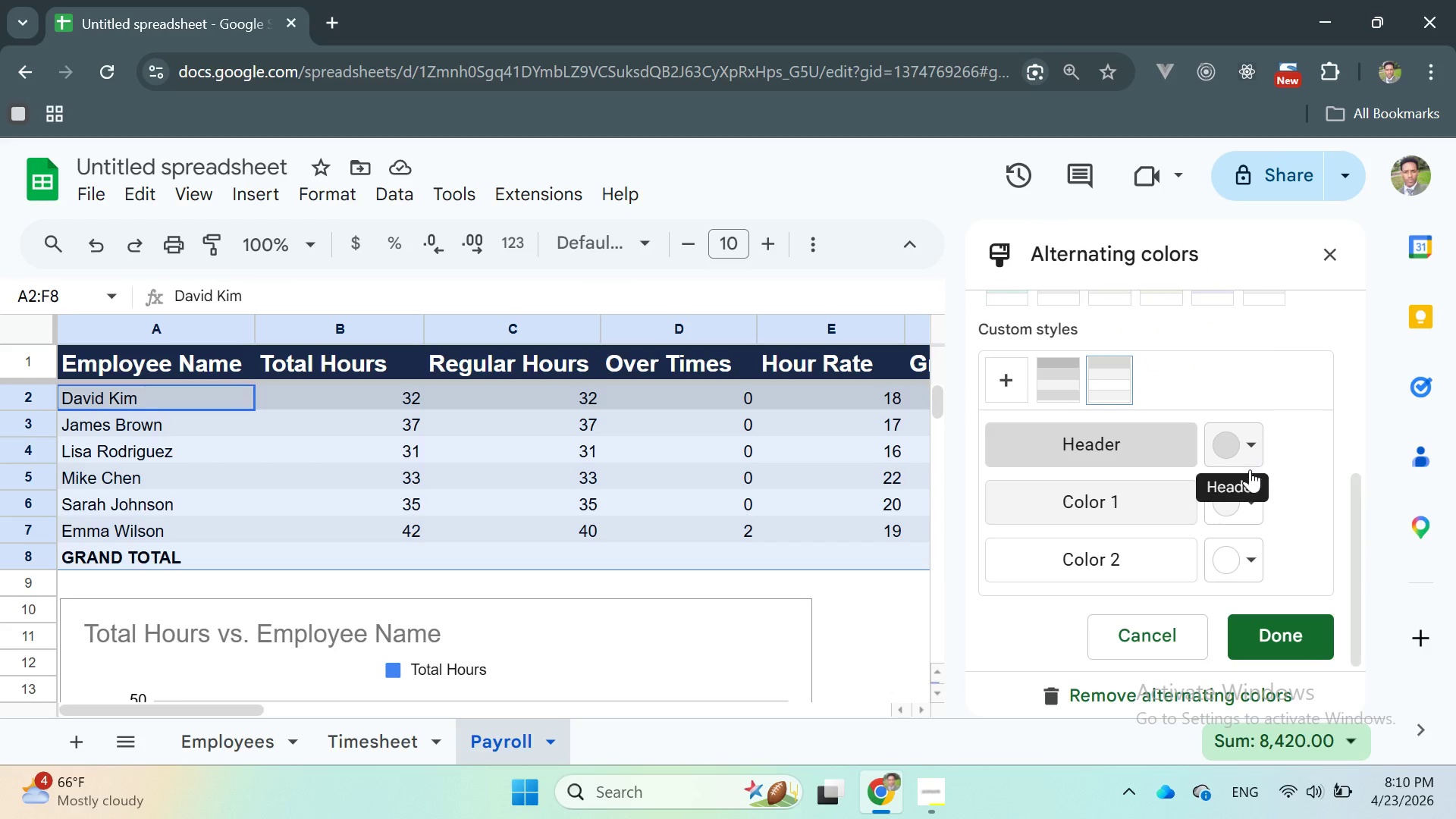 
left_click([1246, 445])
 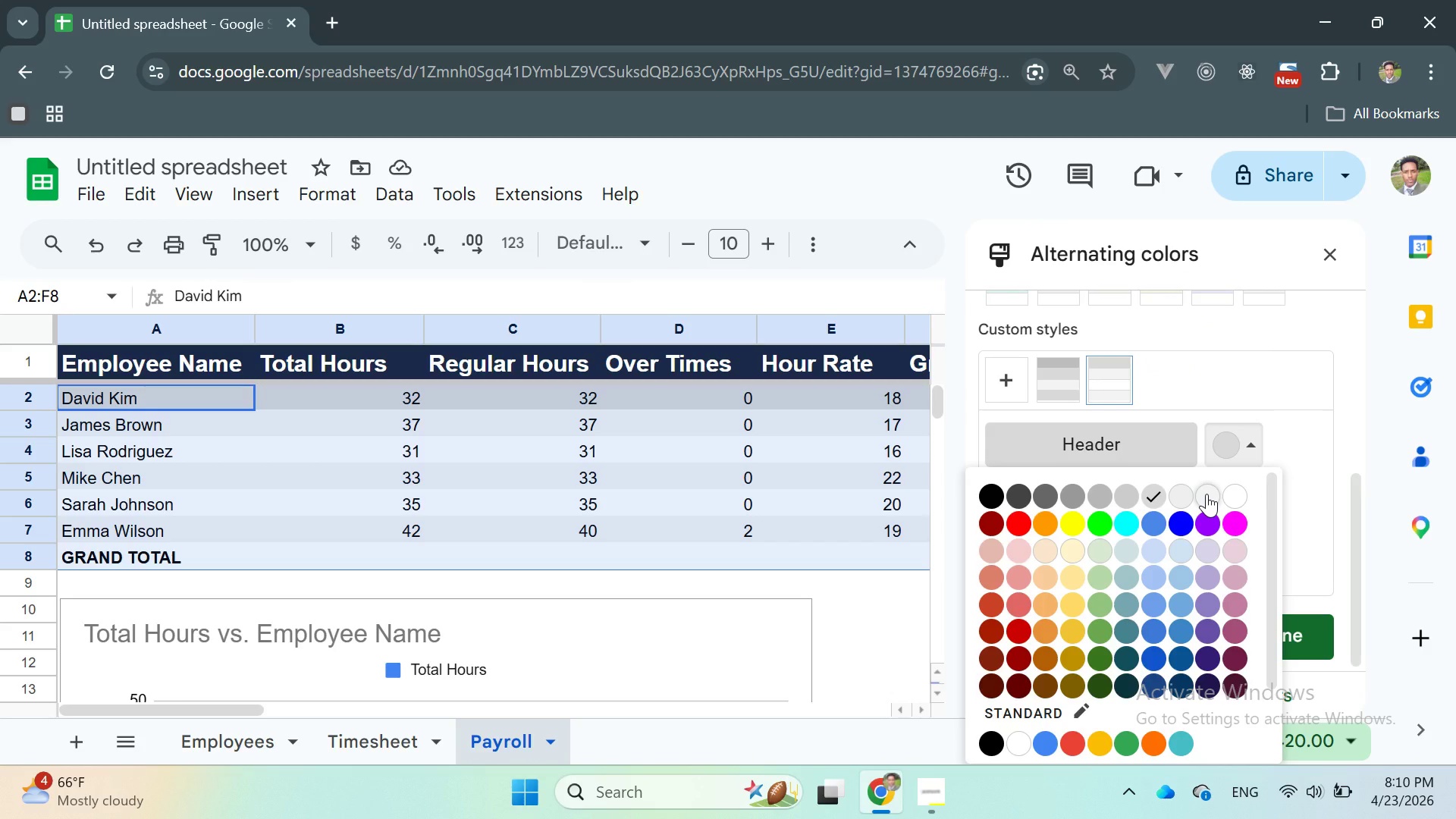 
left_click([1207, 494])
 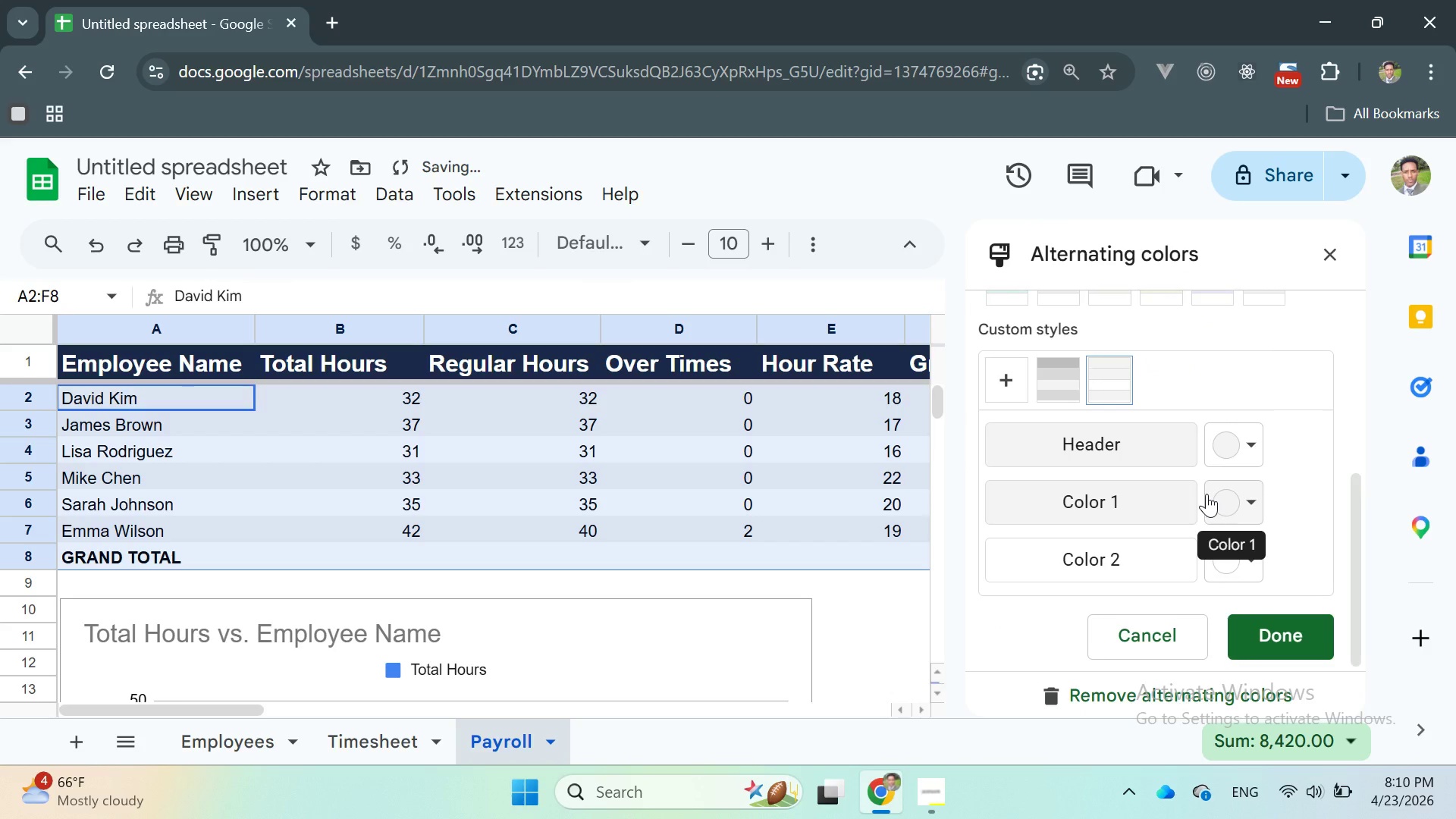 
left_click([1247, 449])
 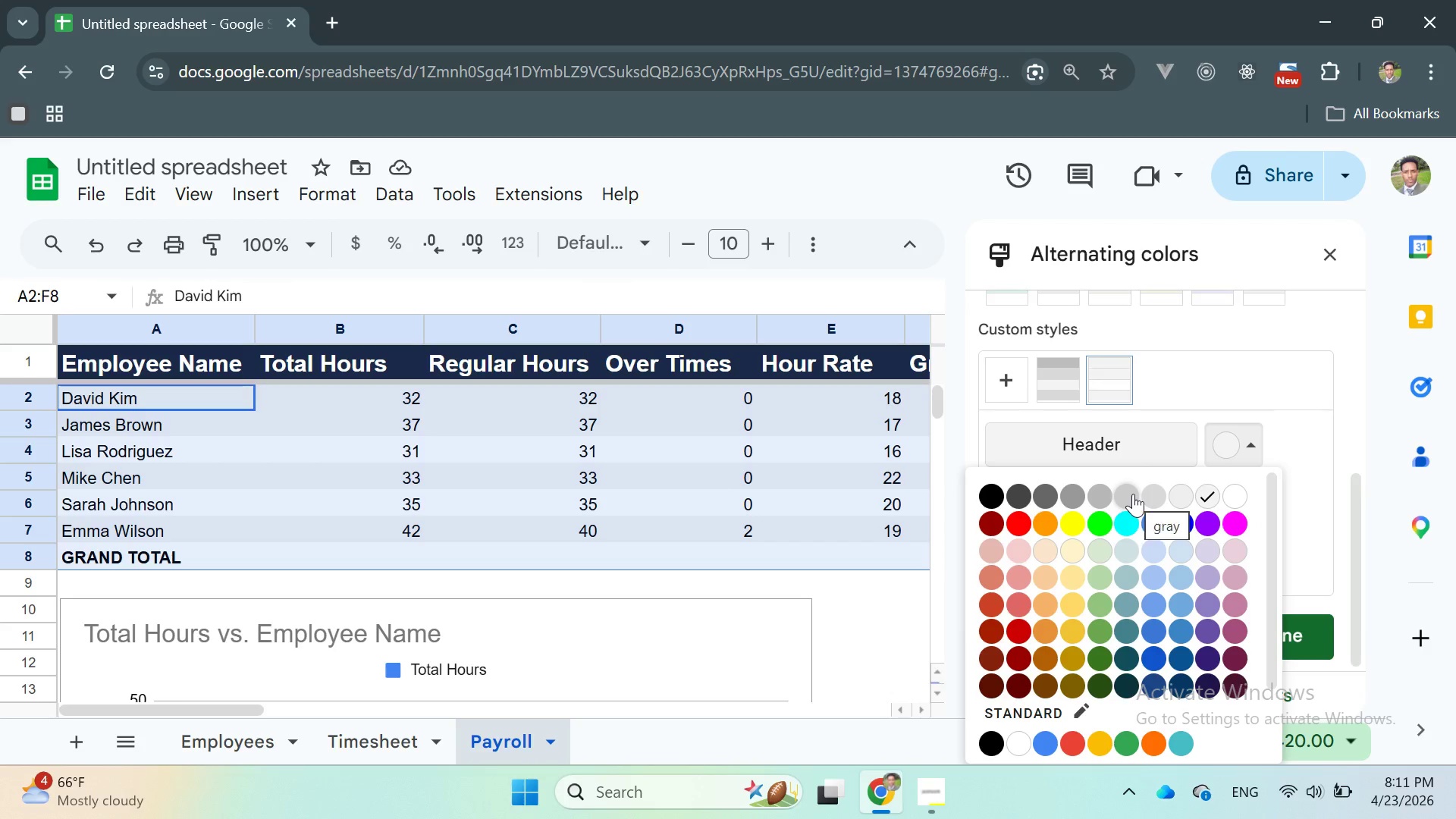 
left_click([1159, 491])
 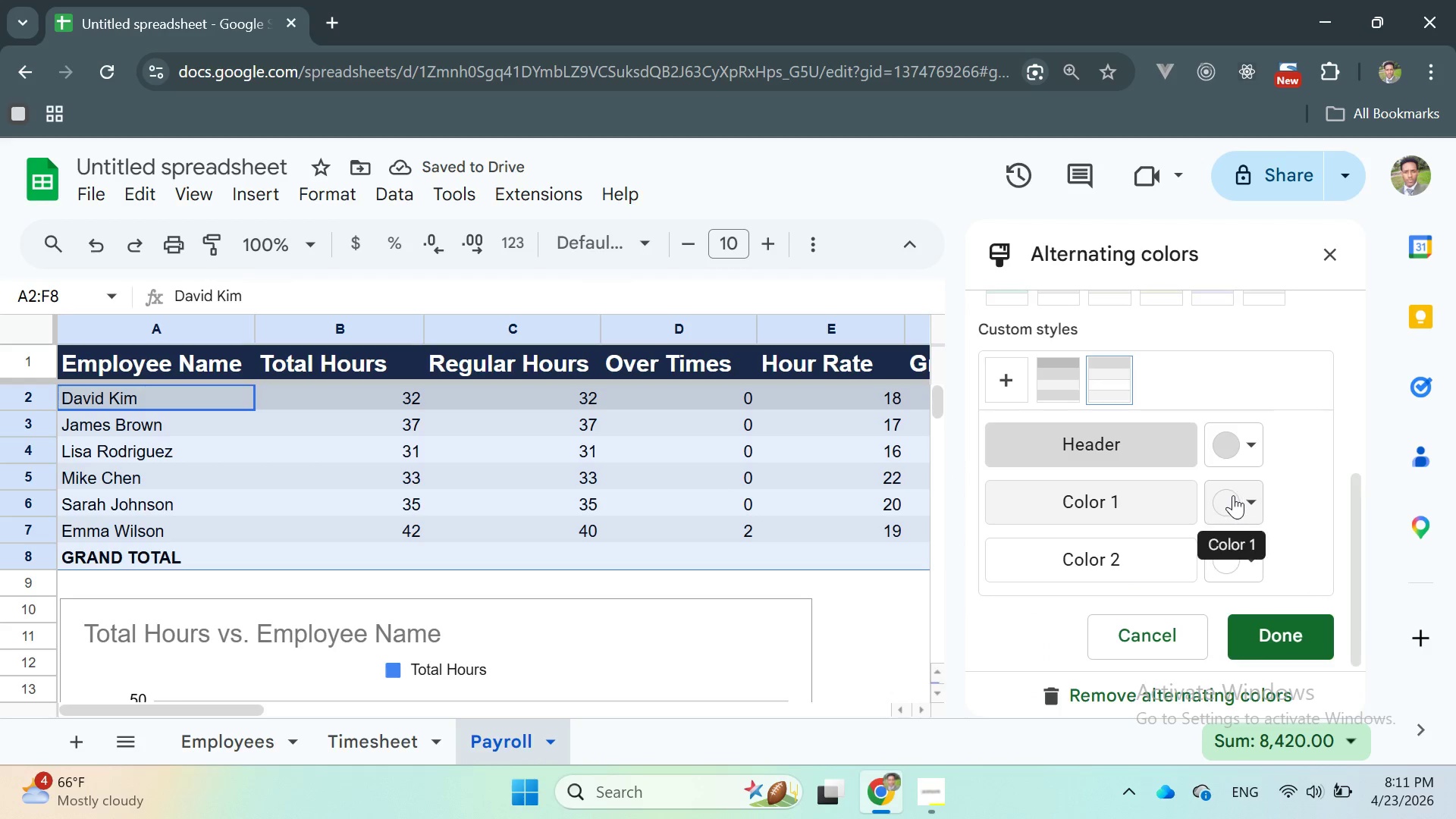 
left_click([1250, 499])
 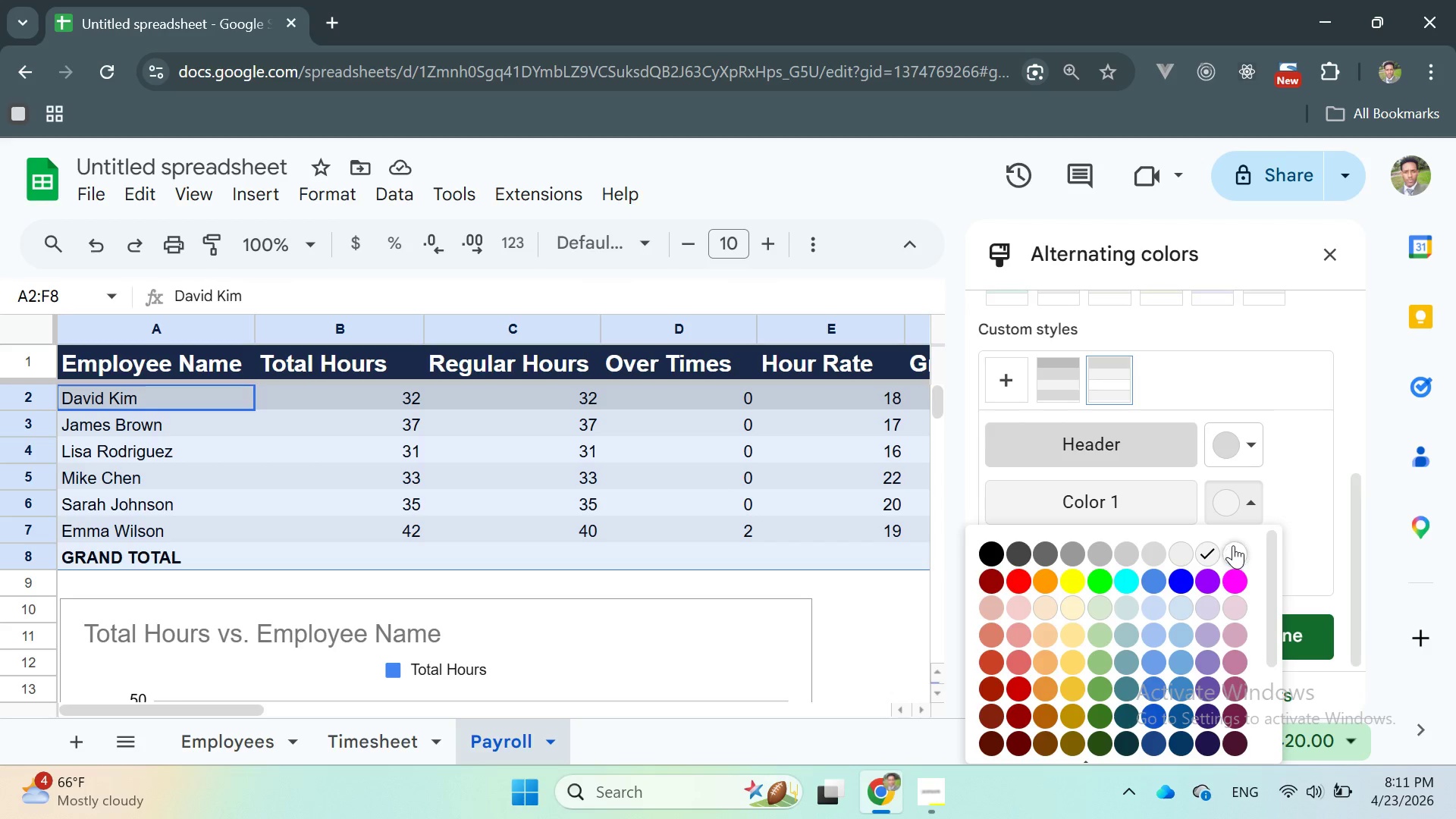 
left_click([1238, 549])
 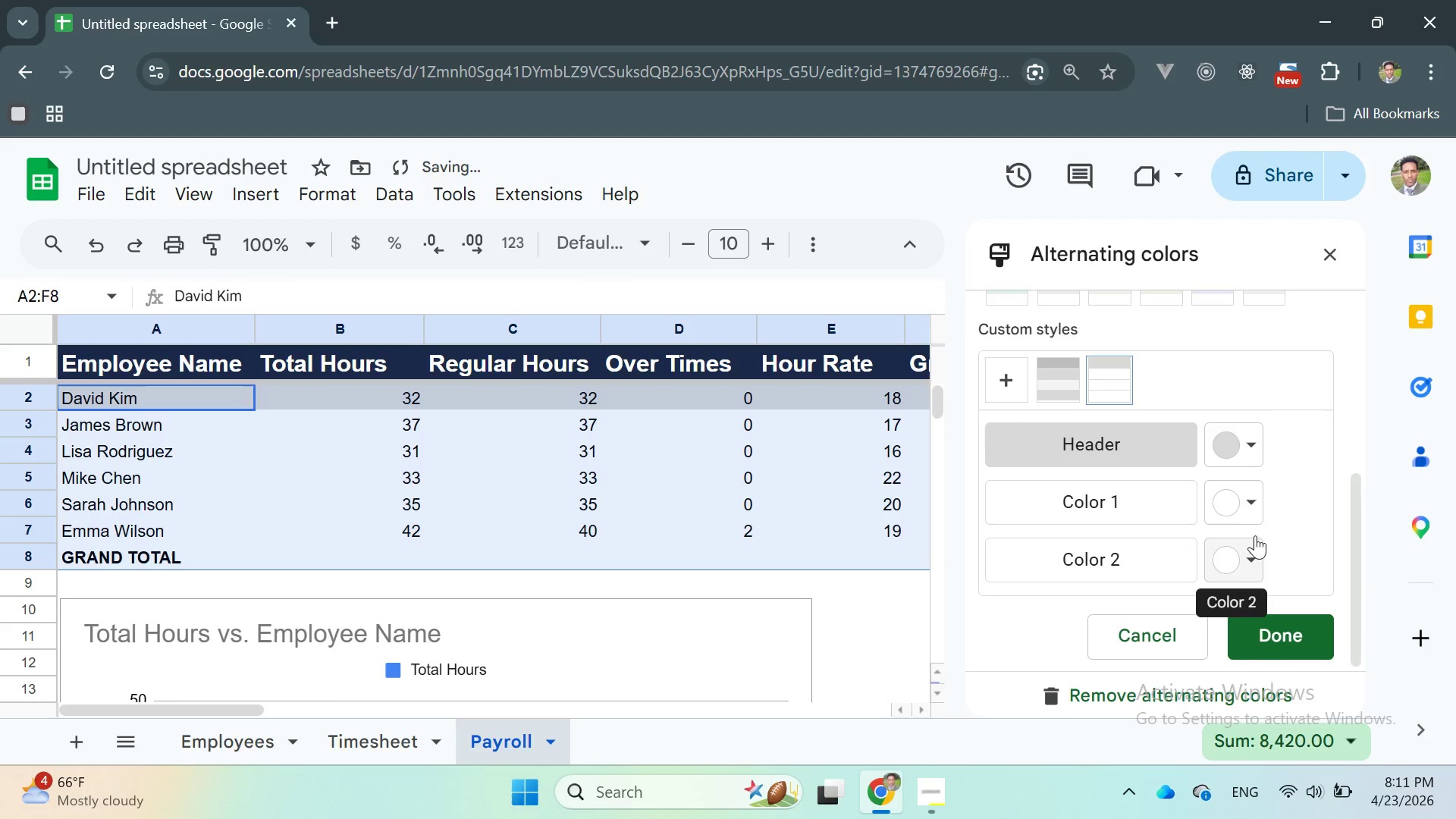 
left_click([1258, 497])
 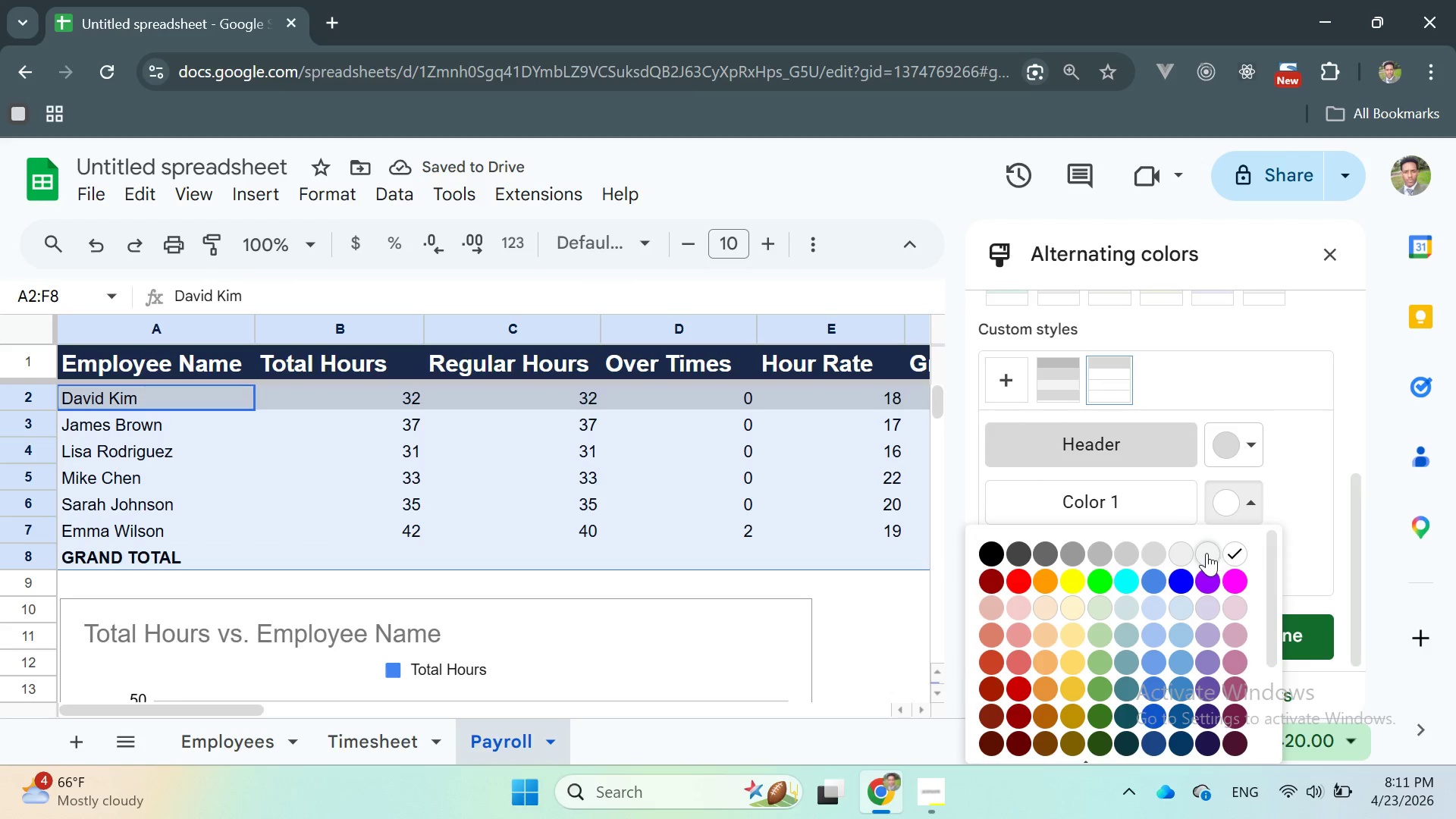 
left_click([1207, 553])
 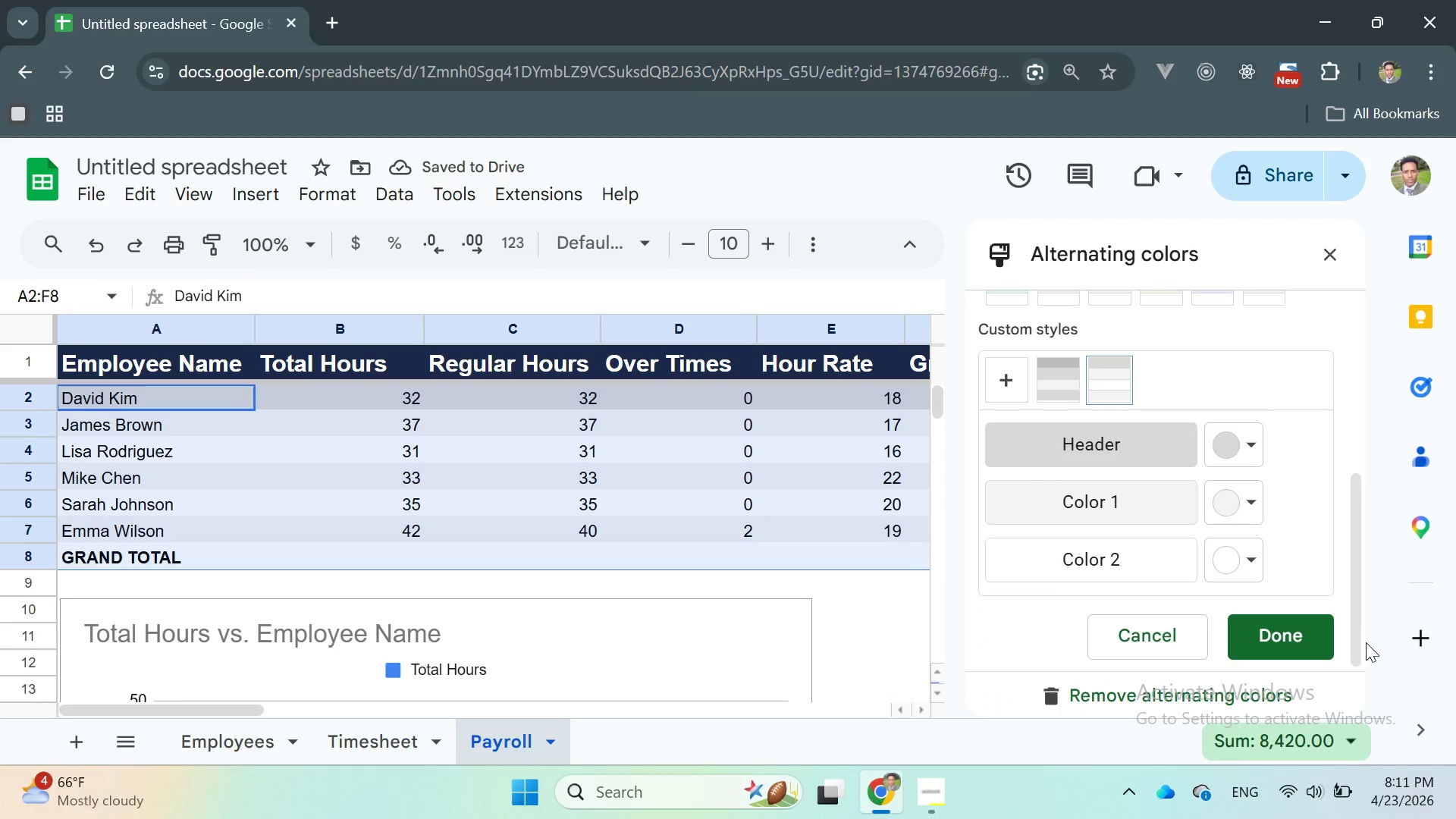 
left_click([1285, 642])
 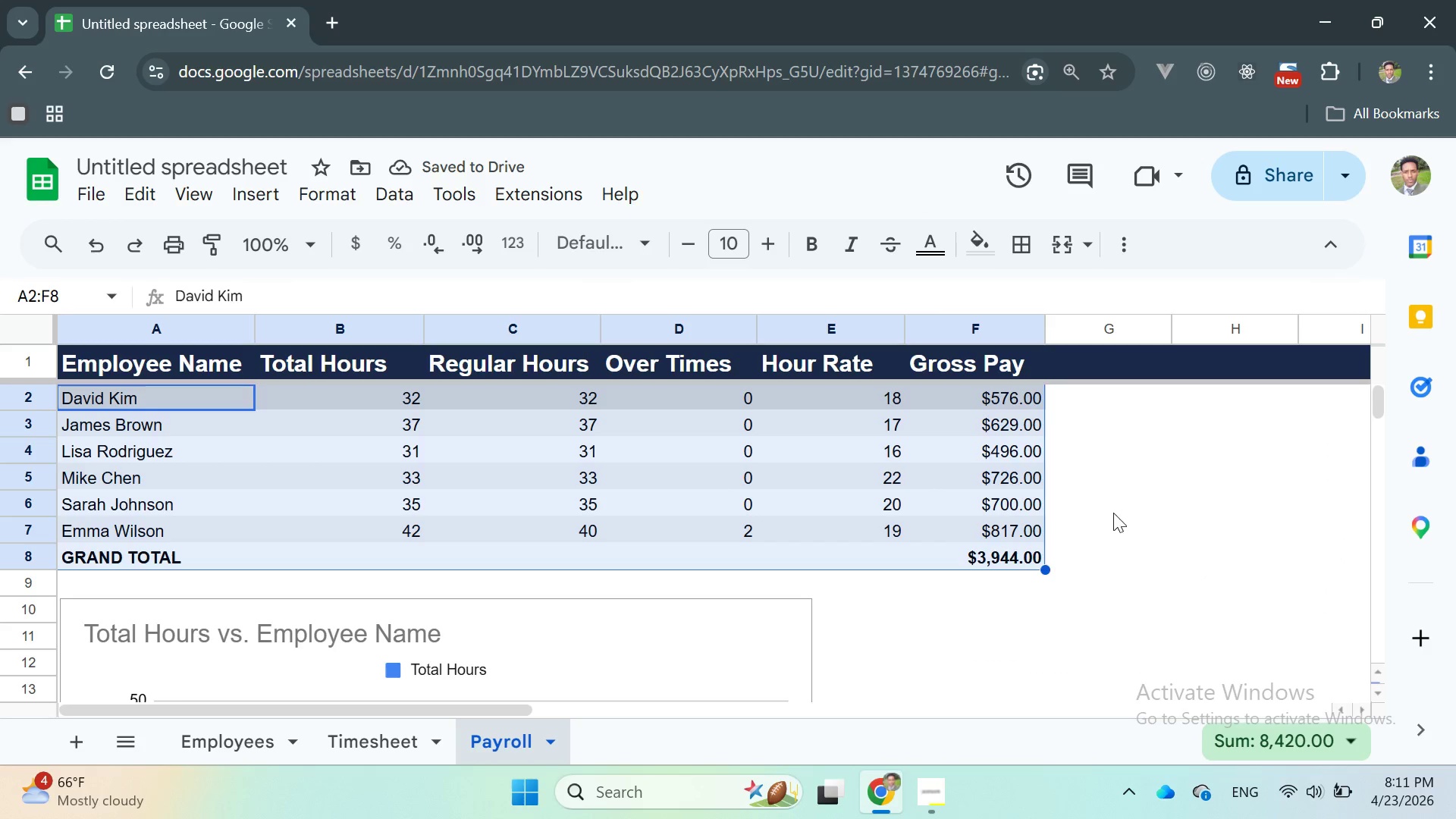 
left_click([1187, 476])
 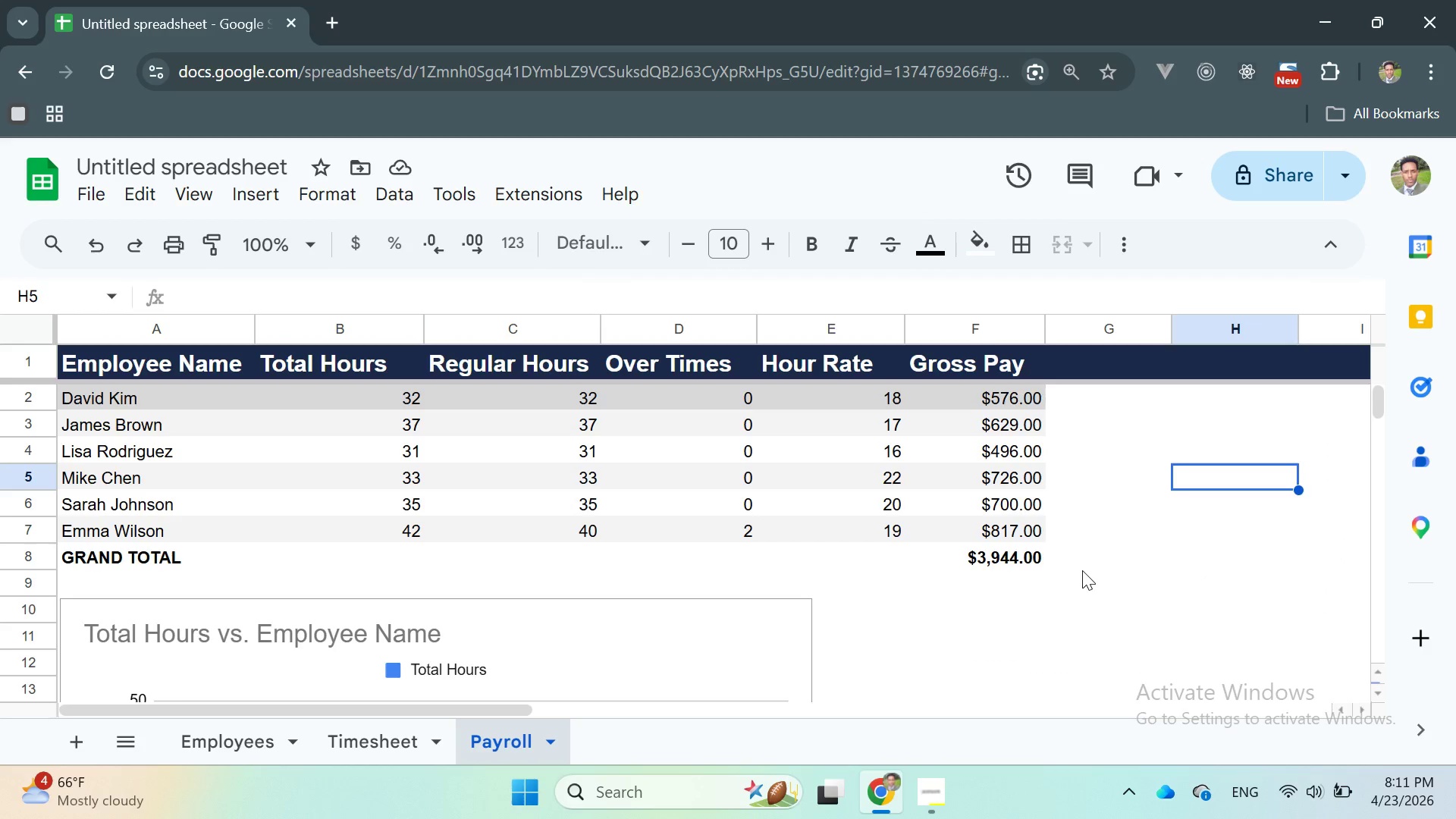 
left_click([1094, 584])
 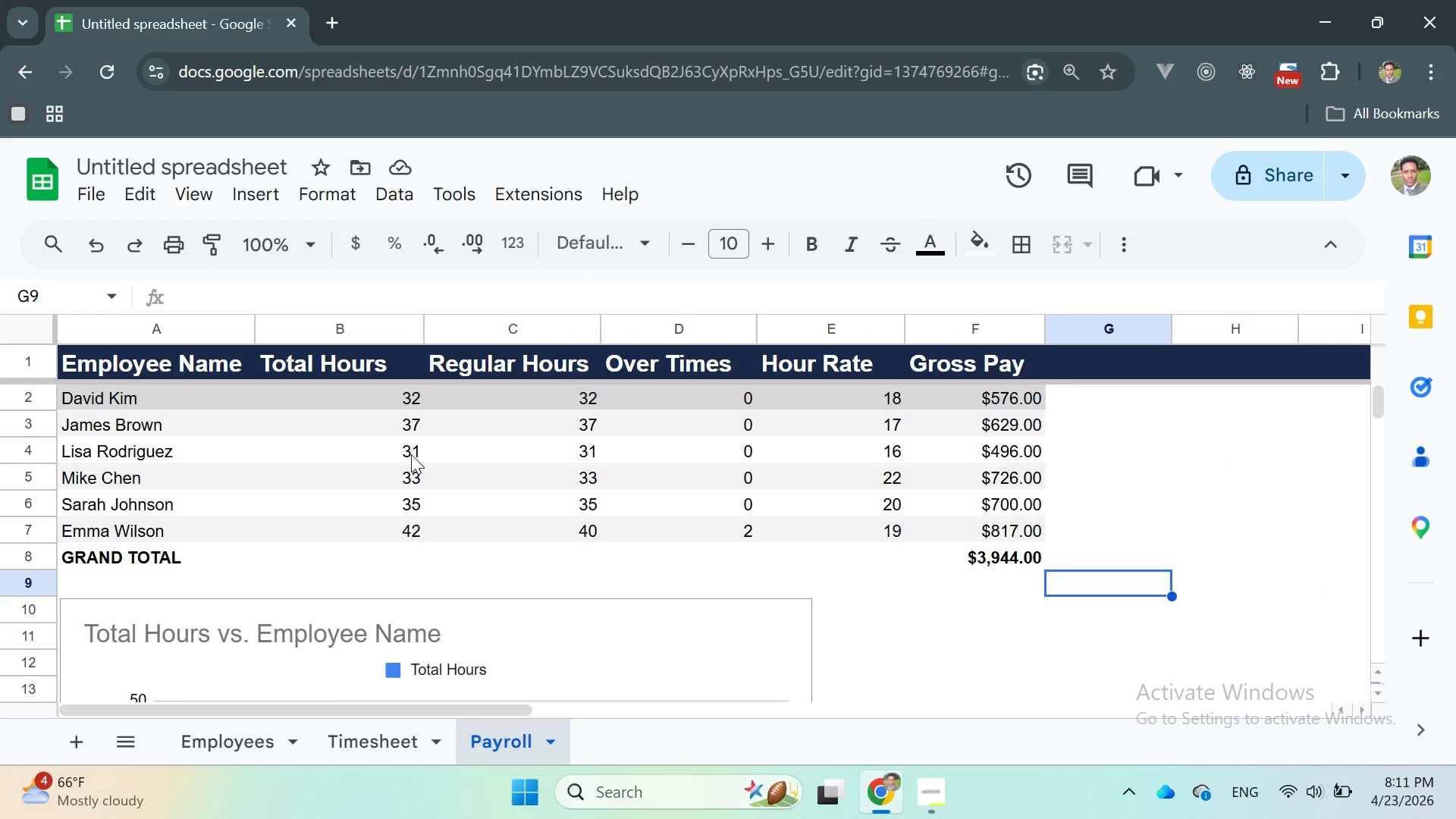 
wait(5.08)
 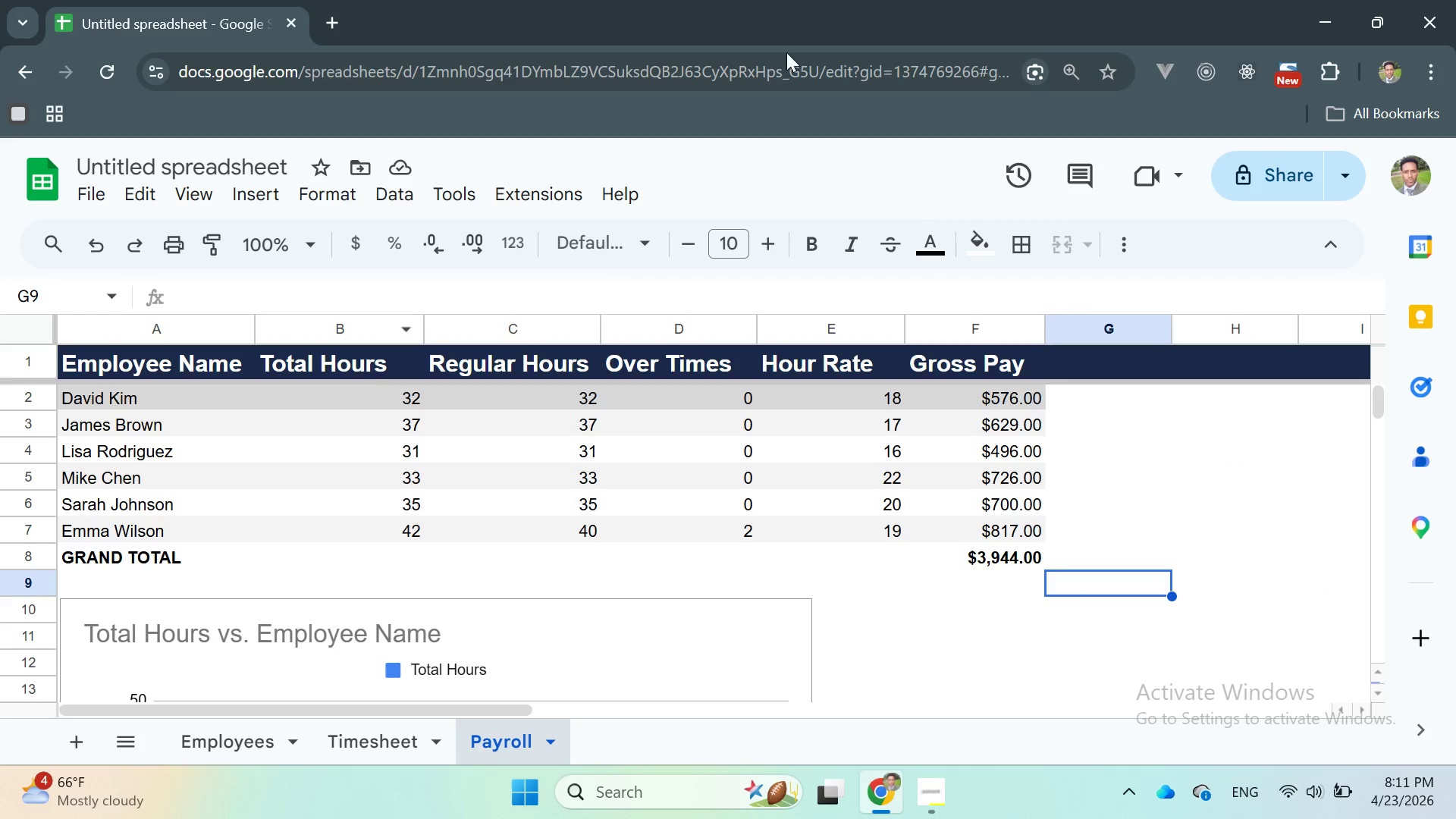 
scroll: coordinate [413, 453], scroll_direction: none, amount: 0.0
 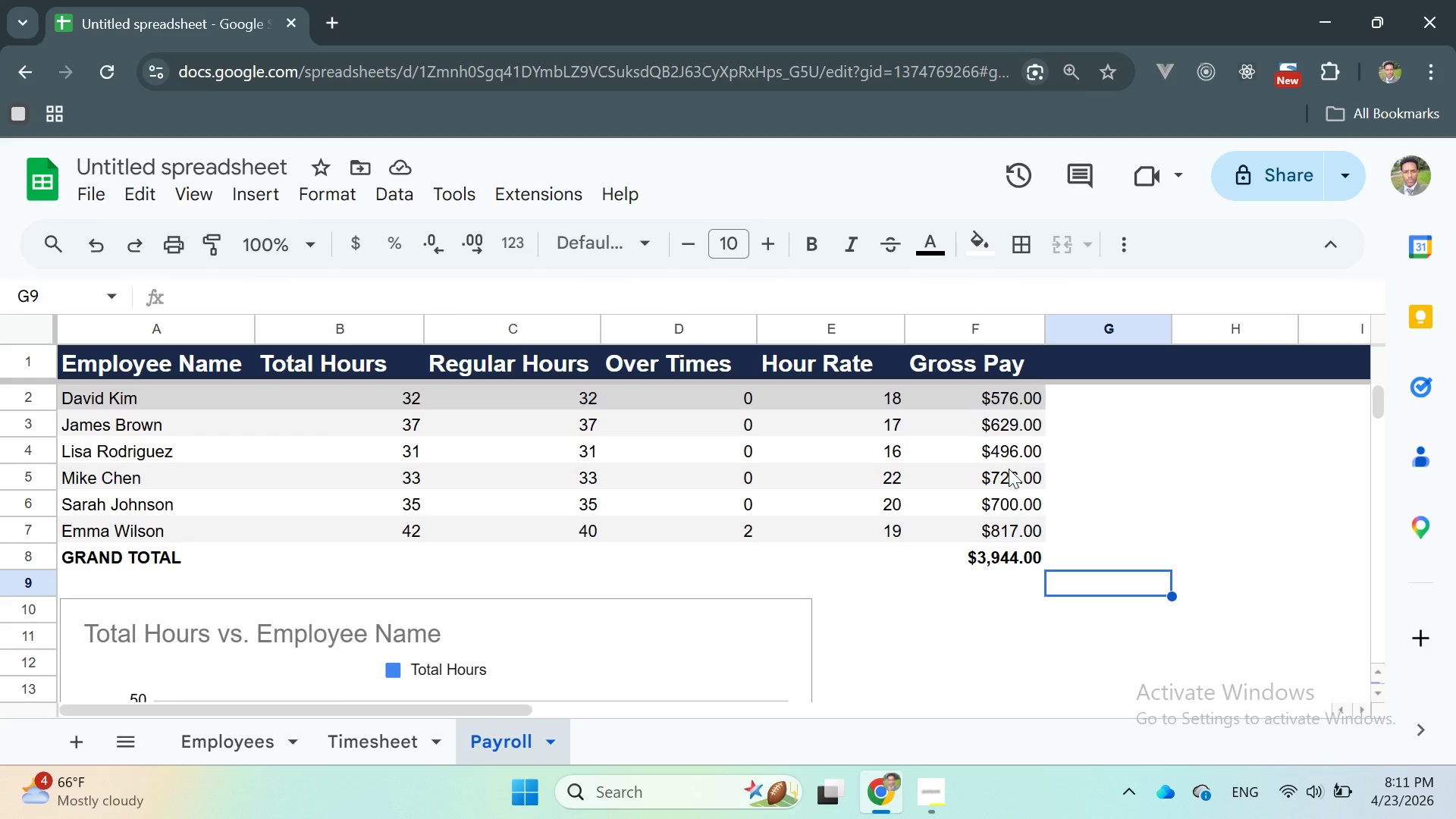 
left_click_drag(start_coordinate=[1044, 556], to_coordinate=[69, 396])
 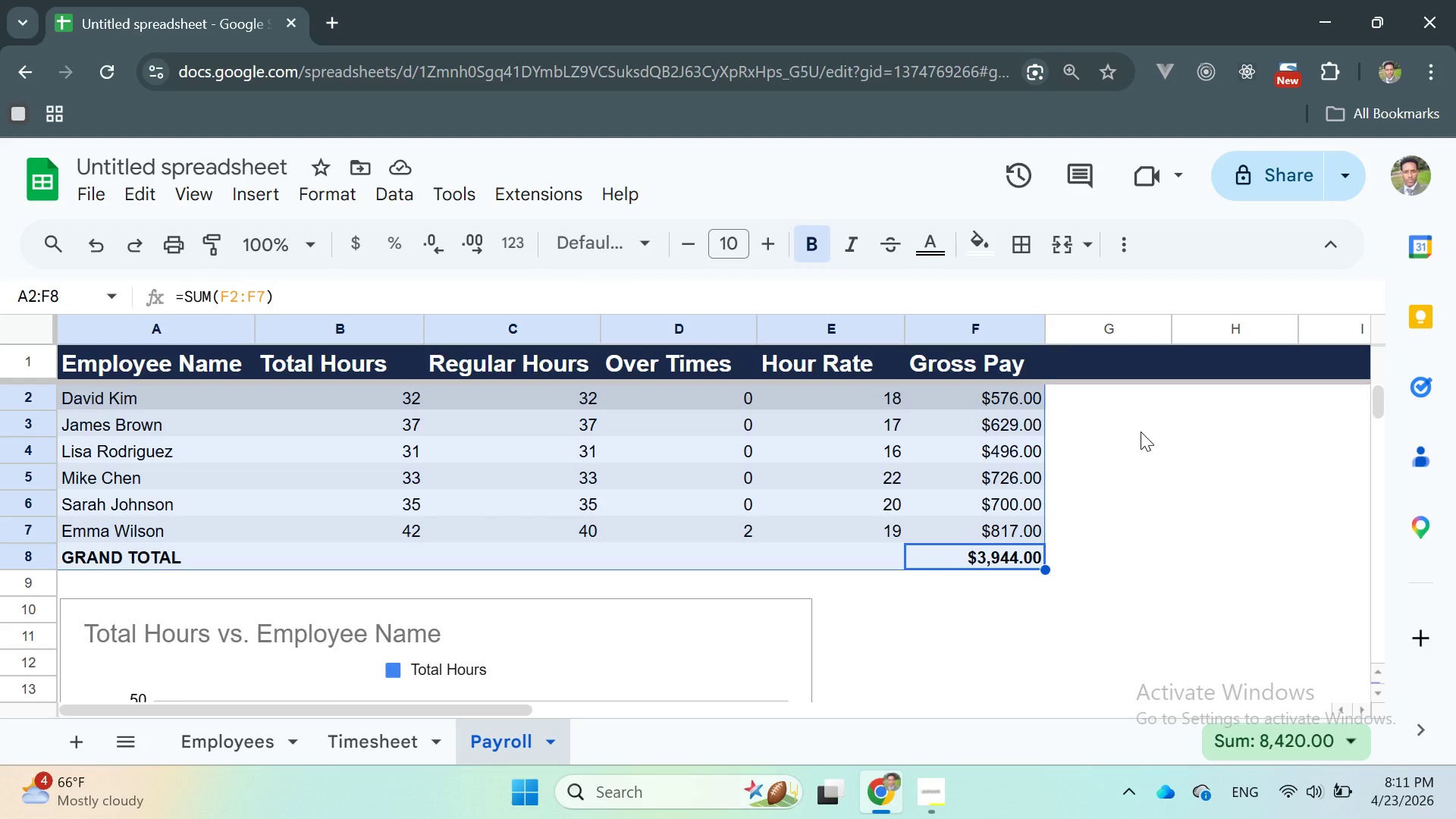 
left_click([1141, 431])
 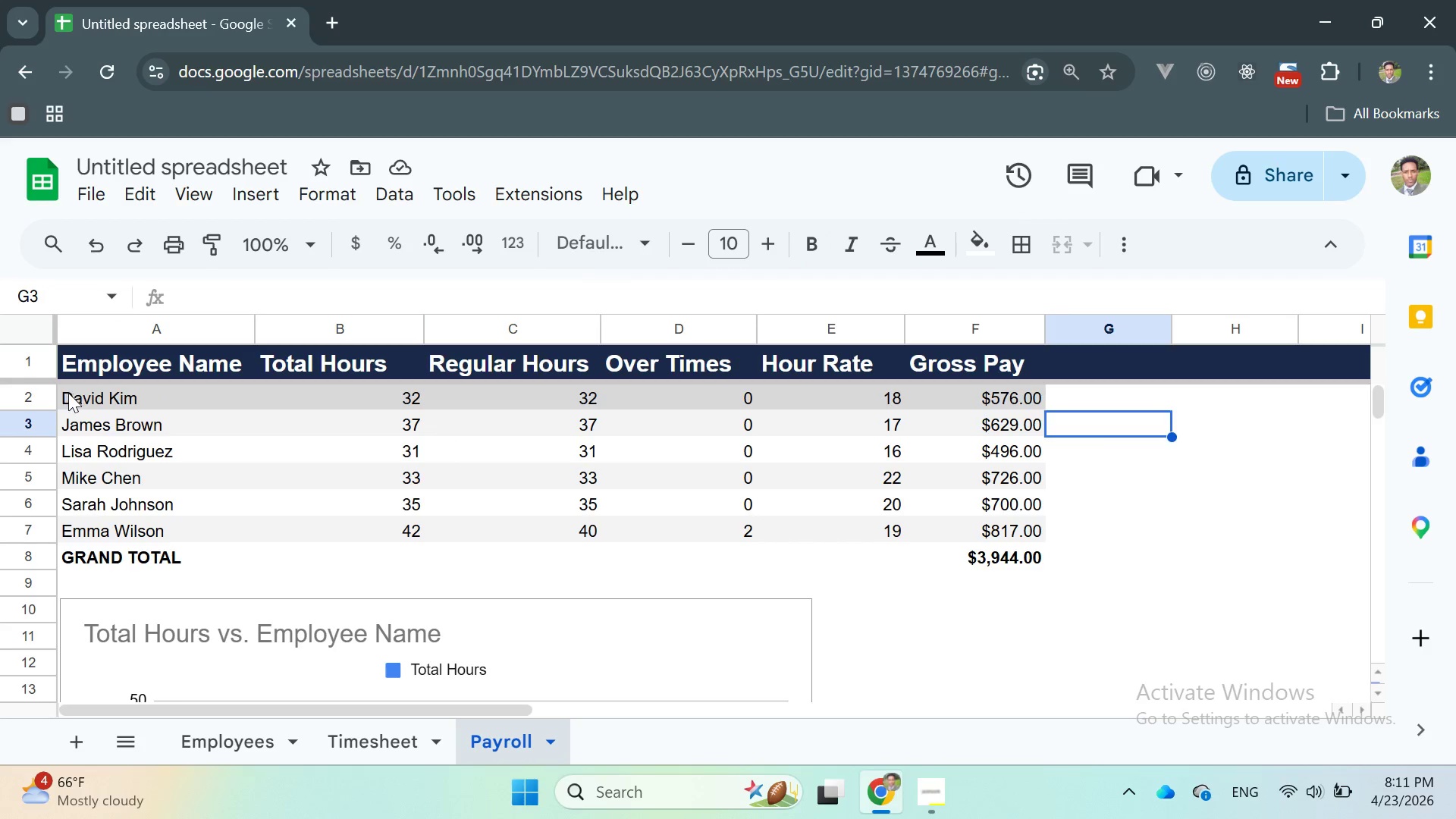 
left_click_drag(start_coordinate=[64, 393], to_coordinate=[1024, 399])
 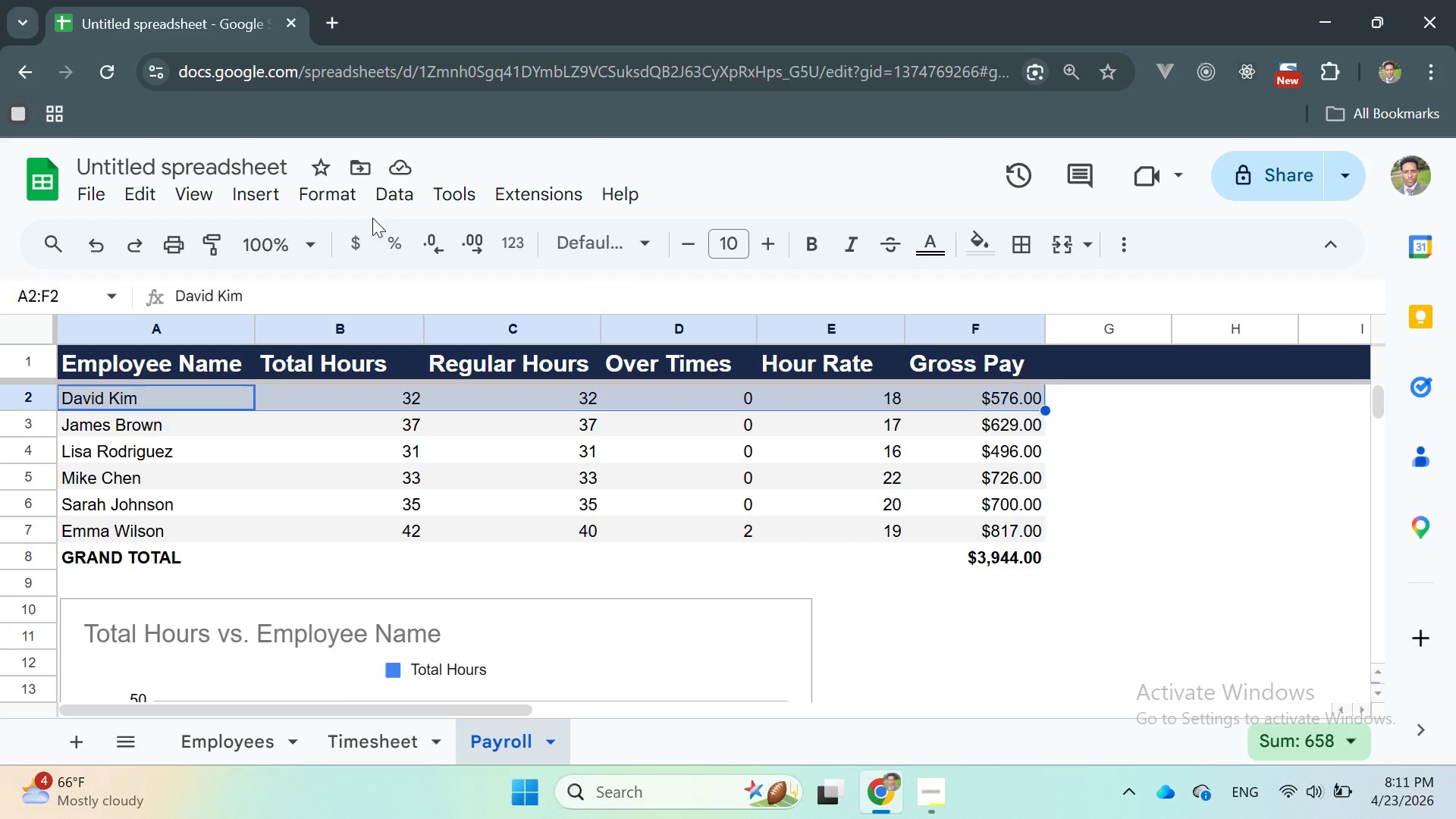 
left_click([340, 191])
 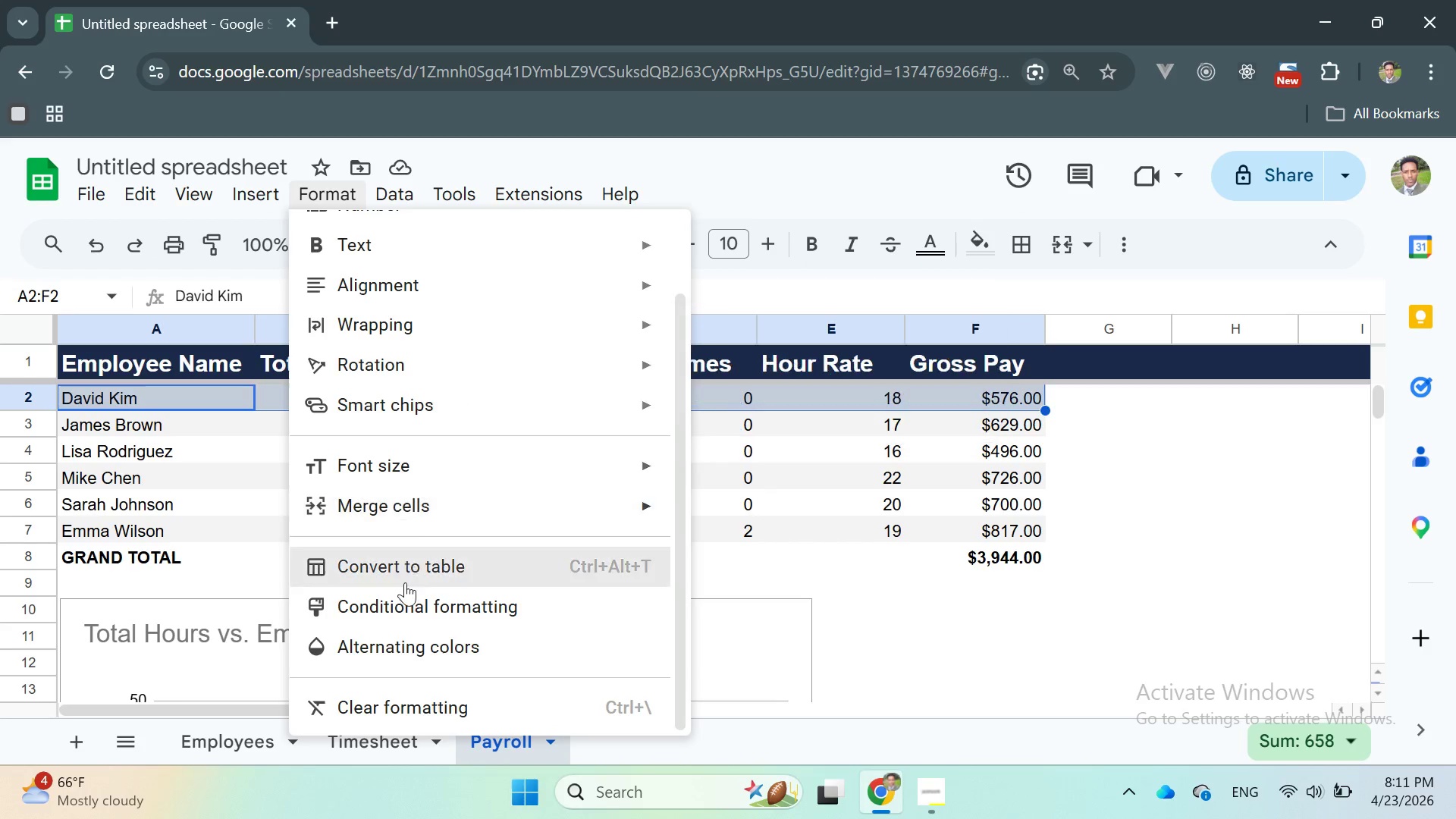 
left_click([406, 642])
 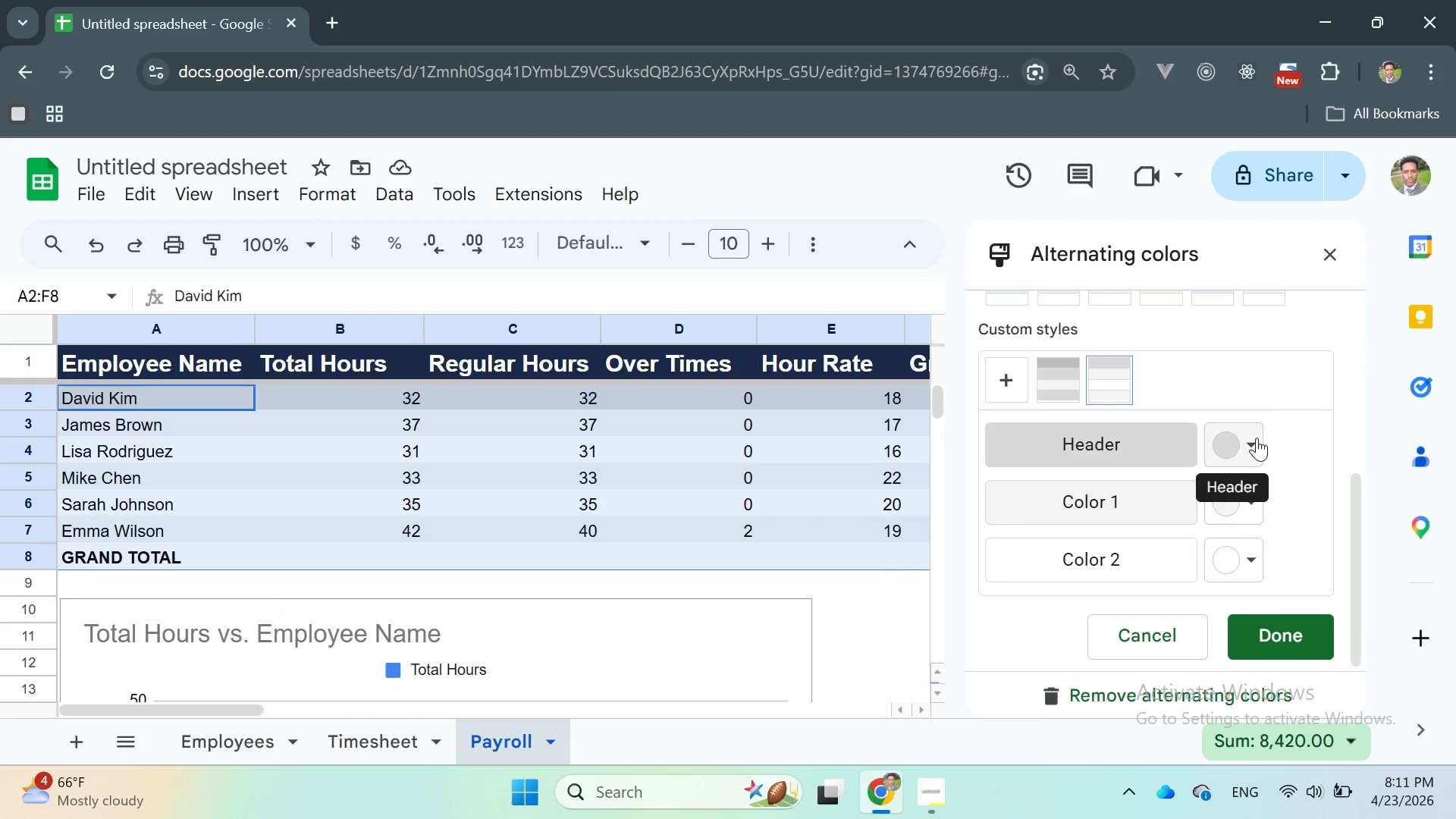 
left_click([1257, 438])
 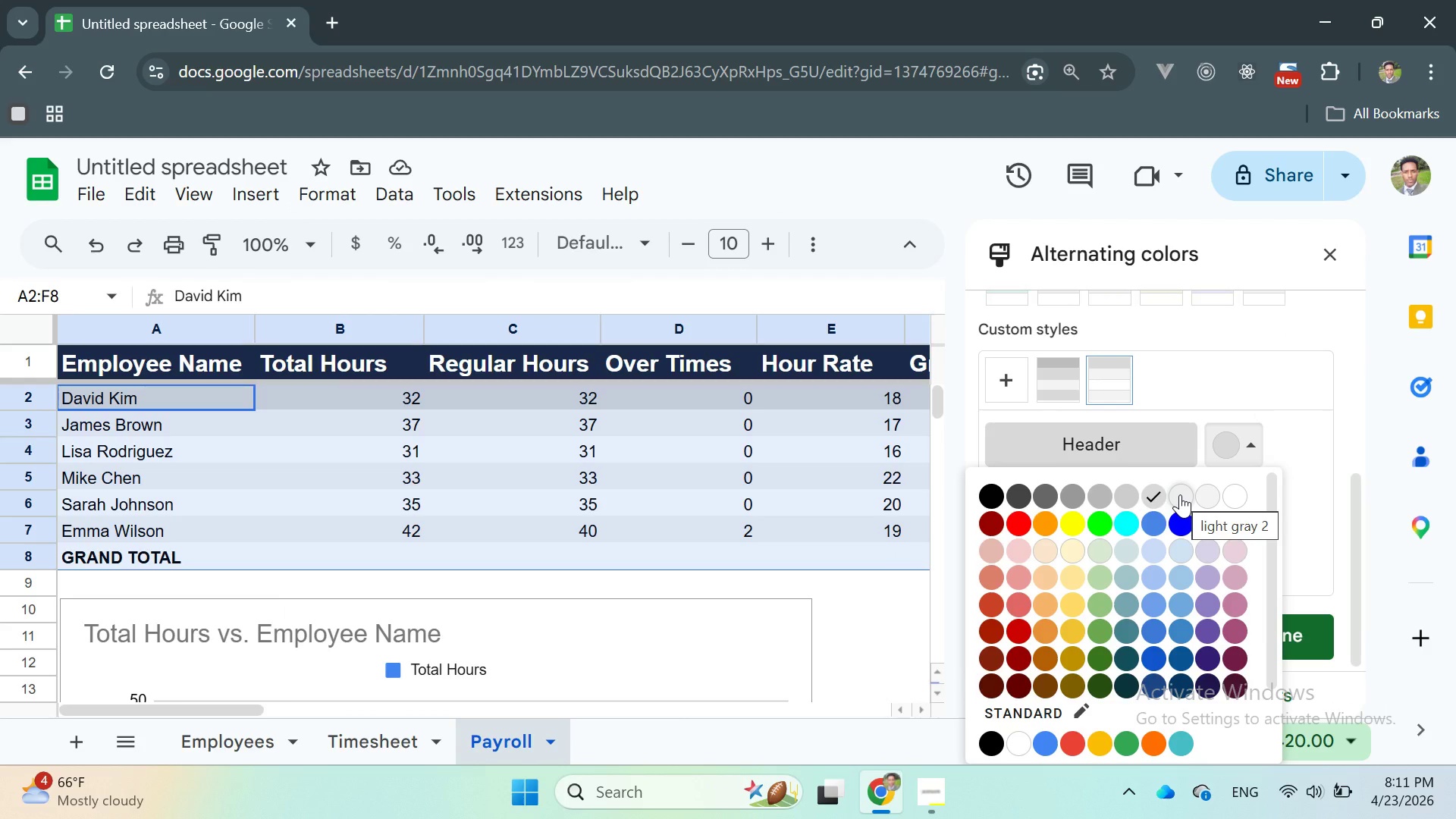 
left_click([1180, 494])
 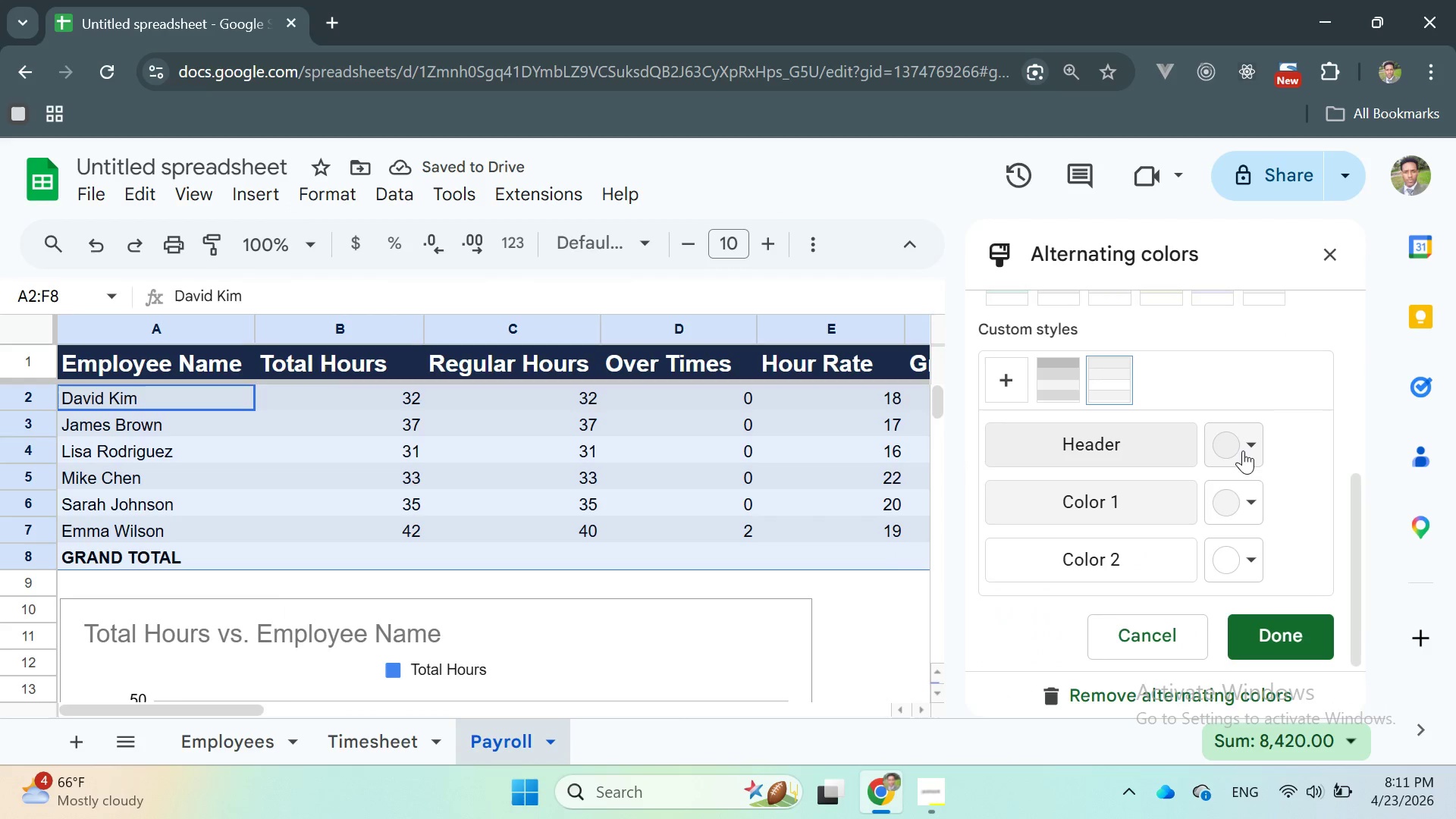 
wait(8.8)
 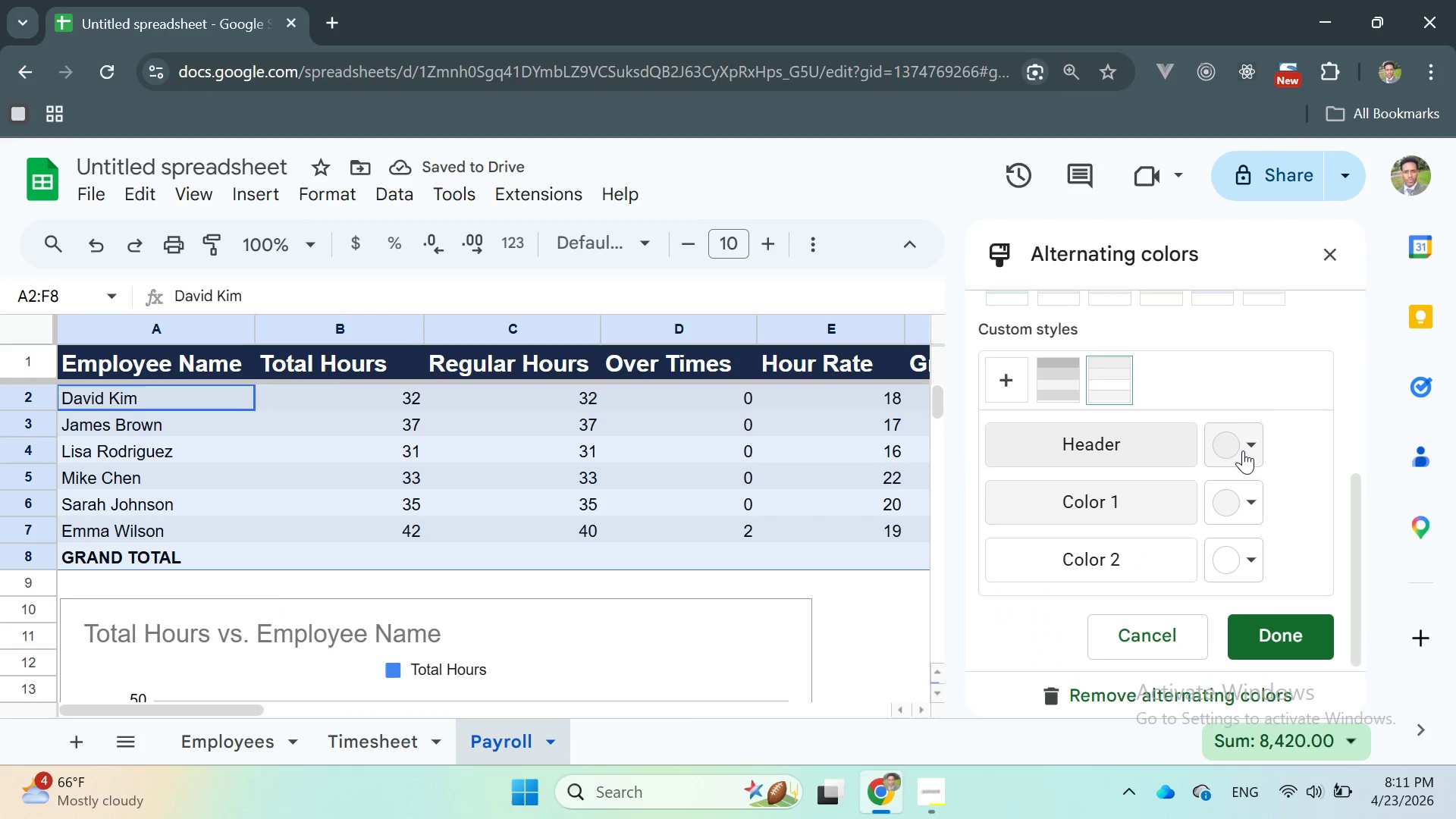 
left_click([1247, 447])
 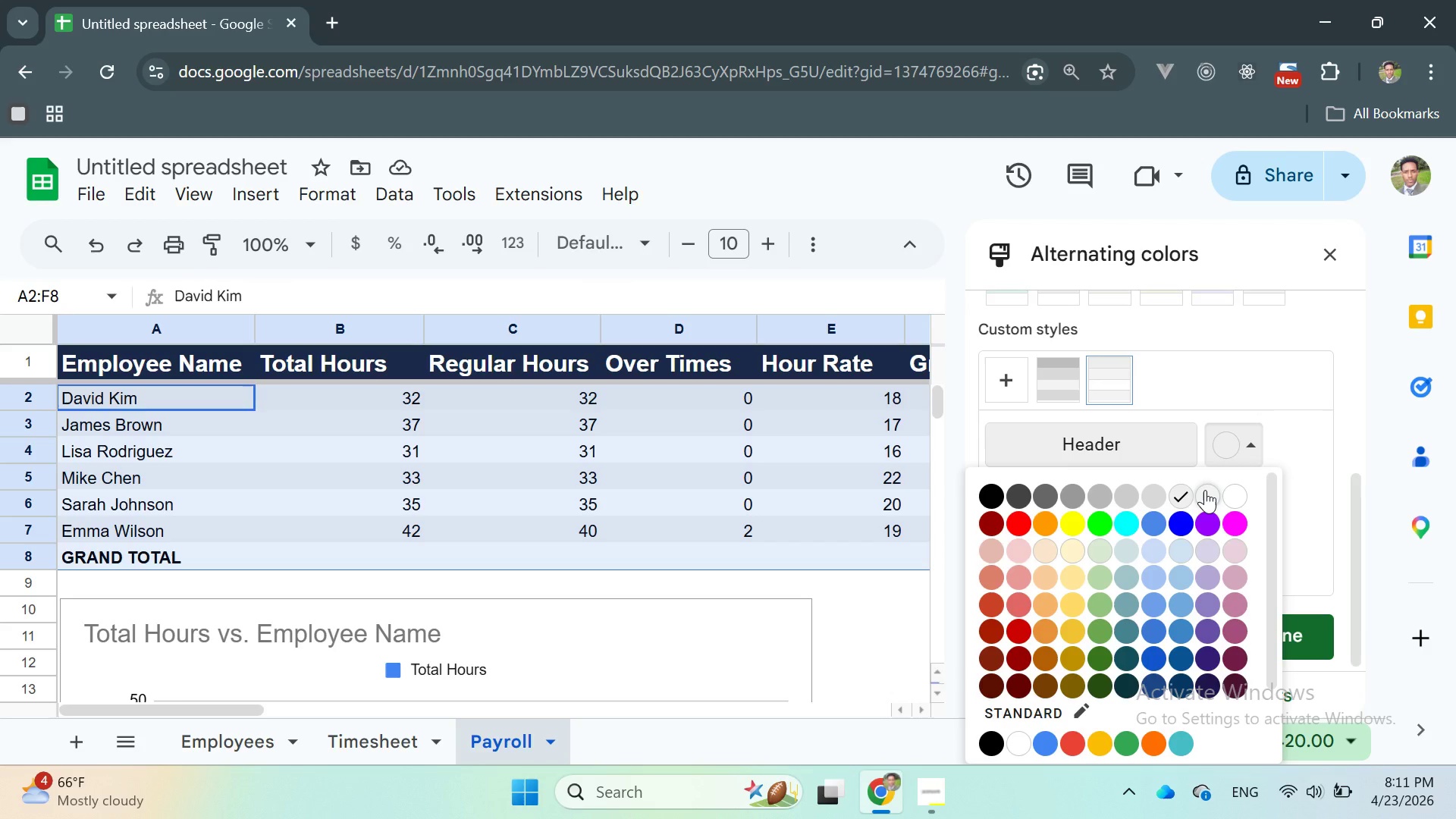 
left_click([1205, 490])
 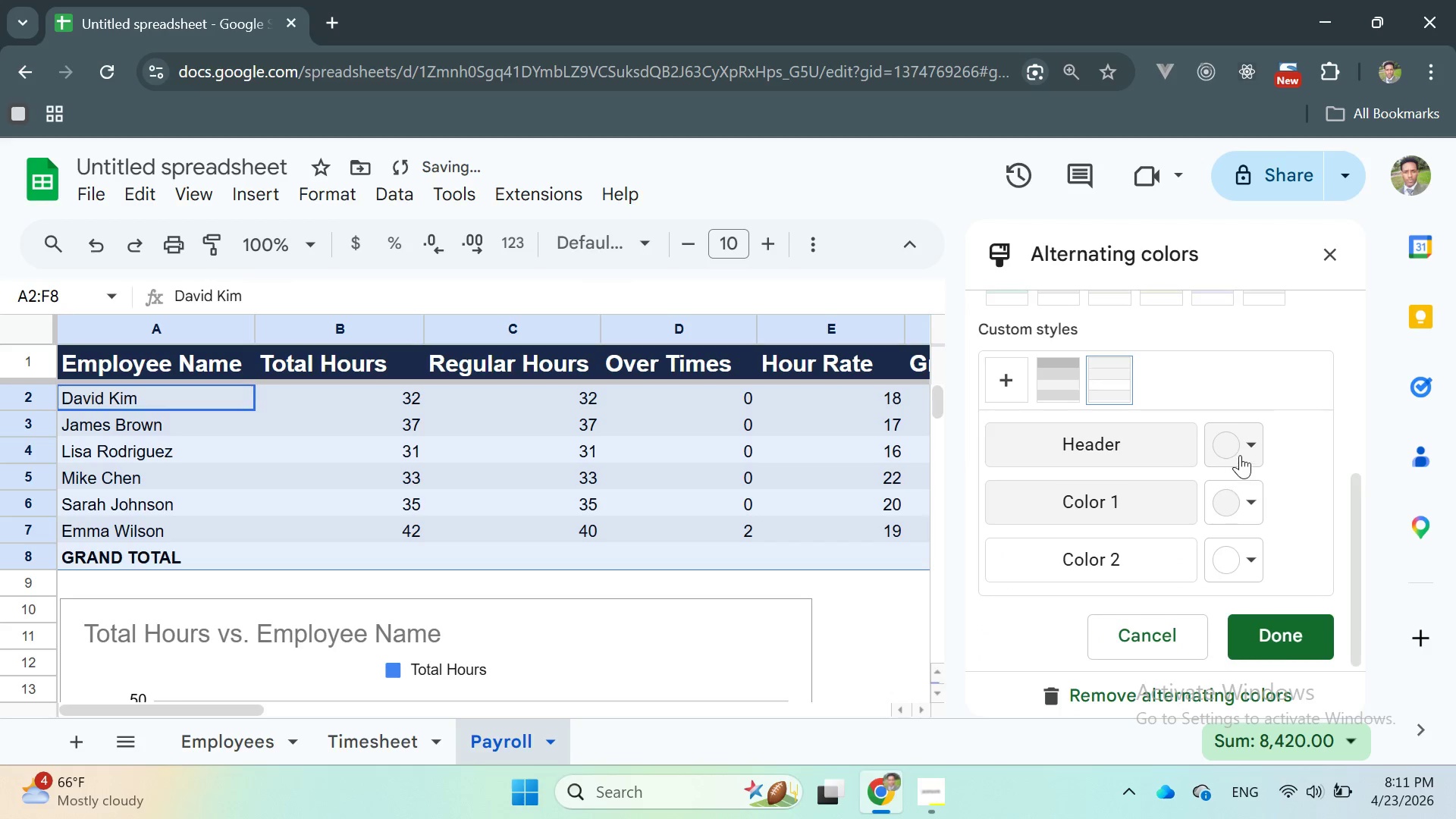 
left_click([1251, 444])
 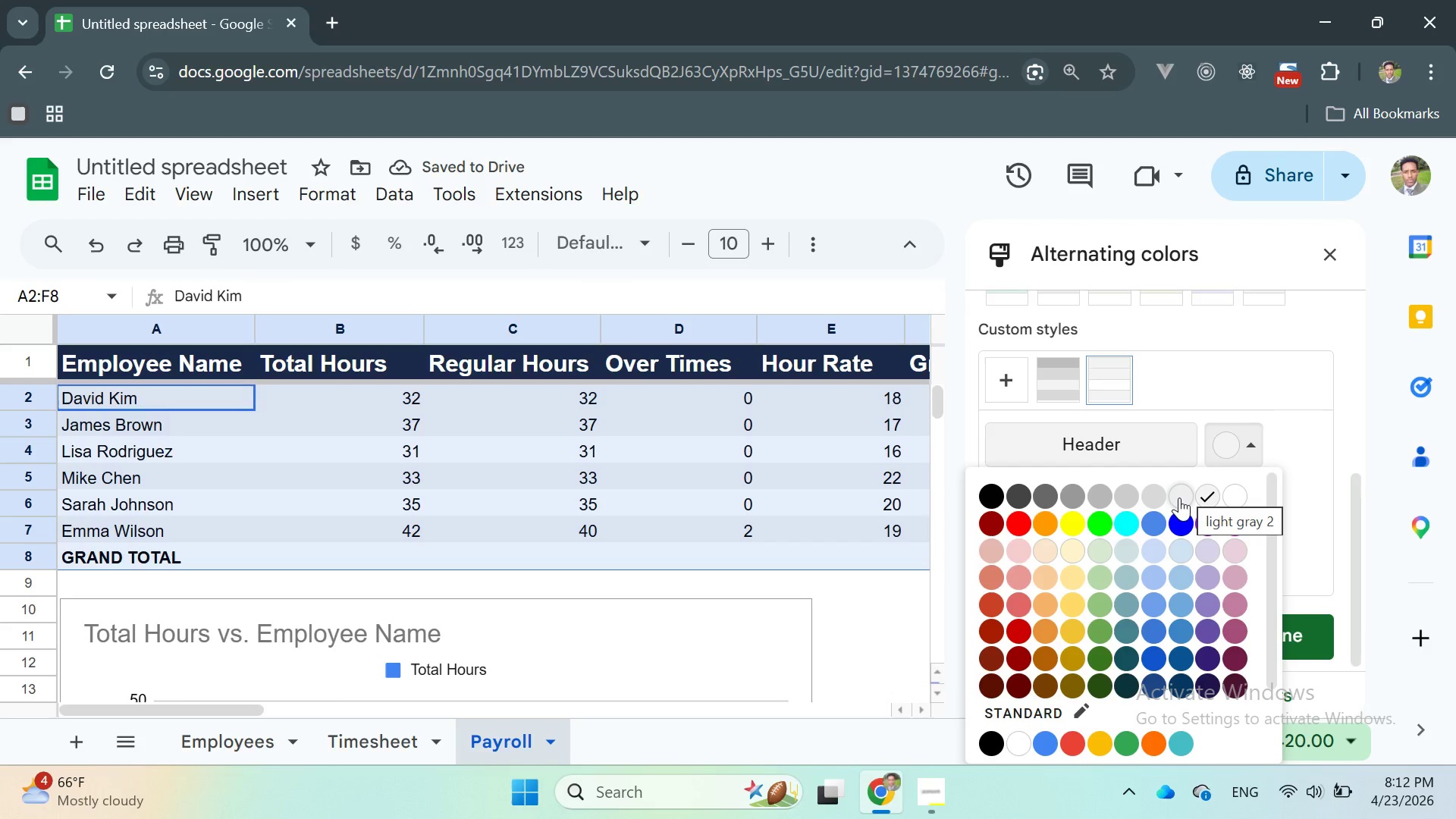 
left_click([1158, 497])
 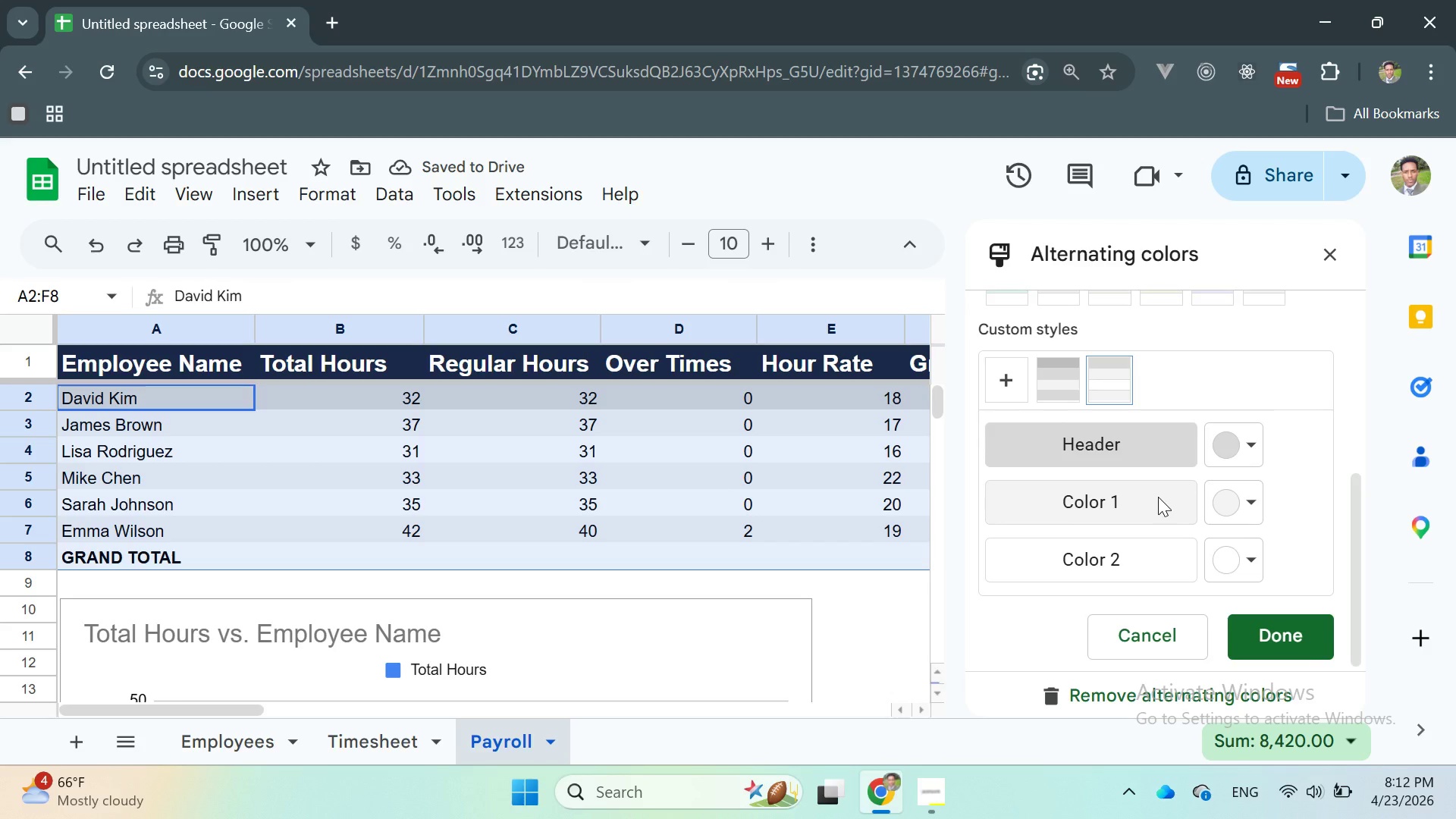 
mouse_move([1249, 497])
 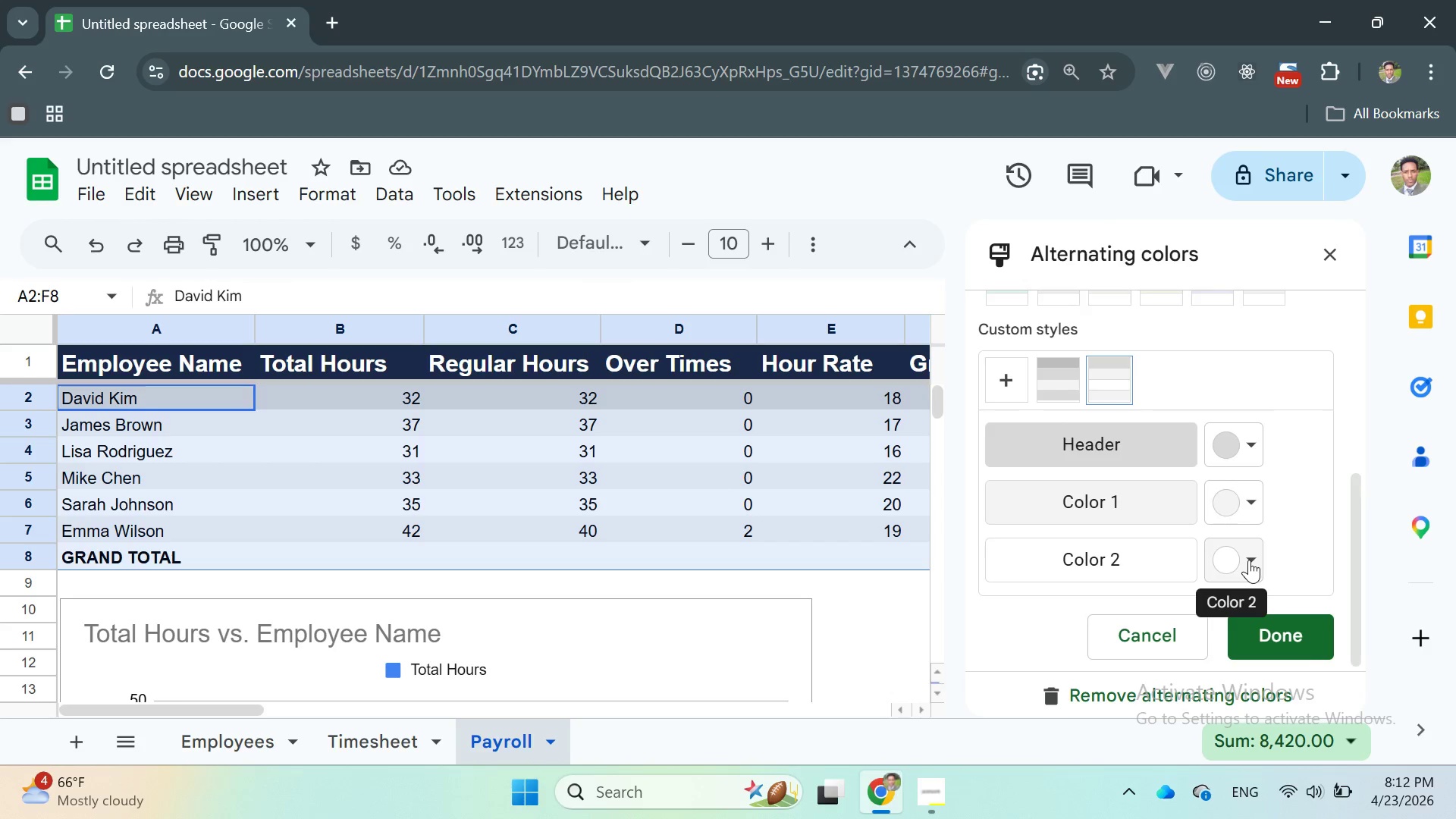 
left_click([1249, 562])
 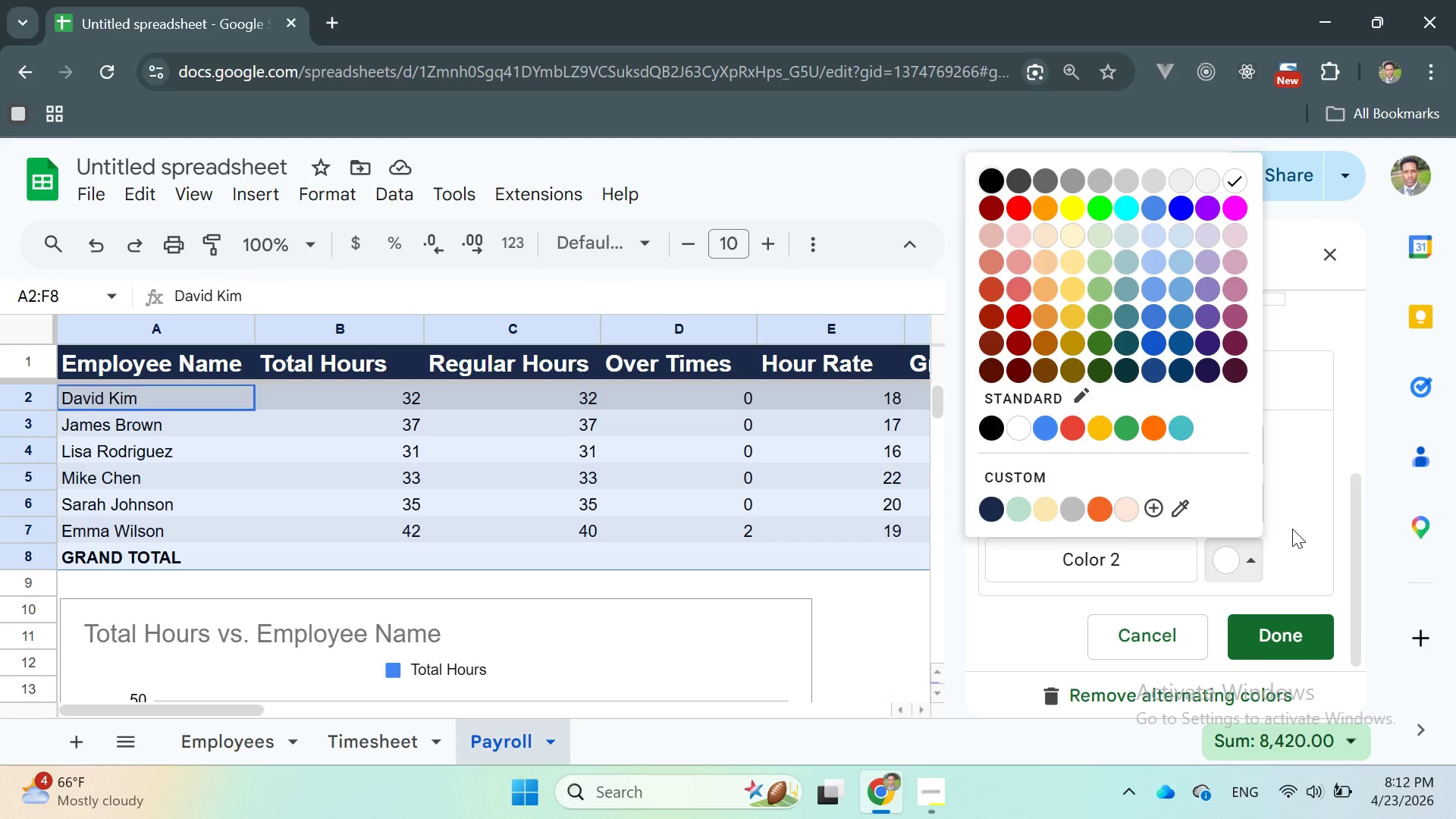 
left_click([1292, 529])
 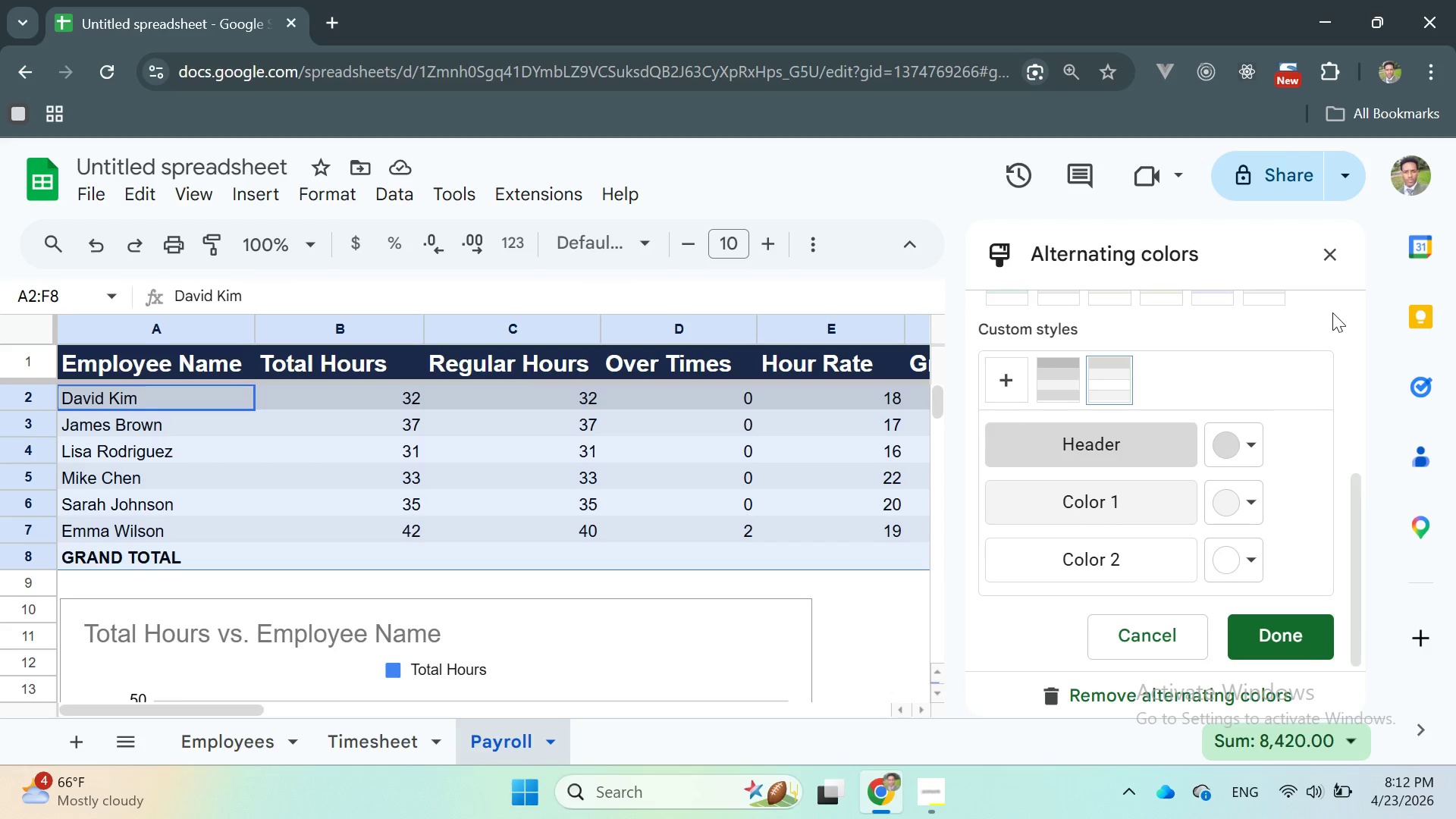 
wait(5.42)
 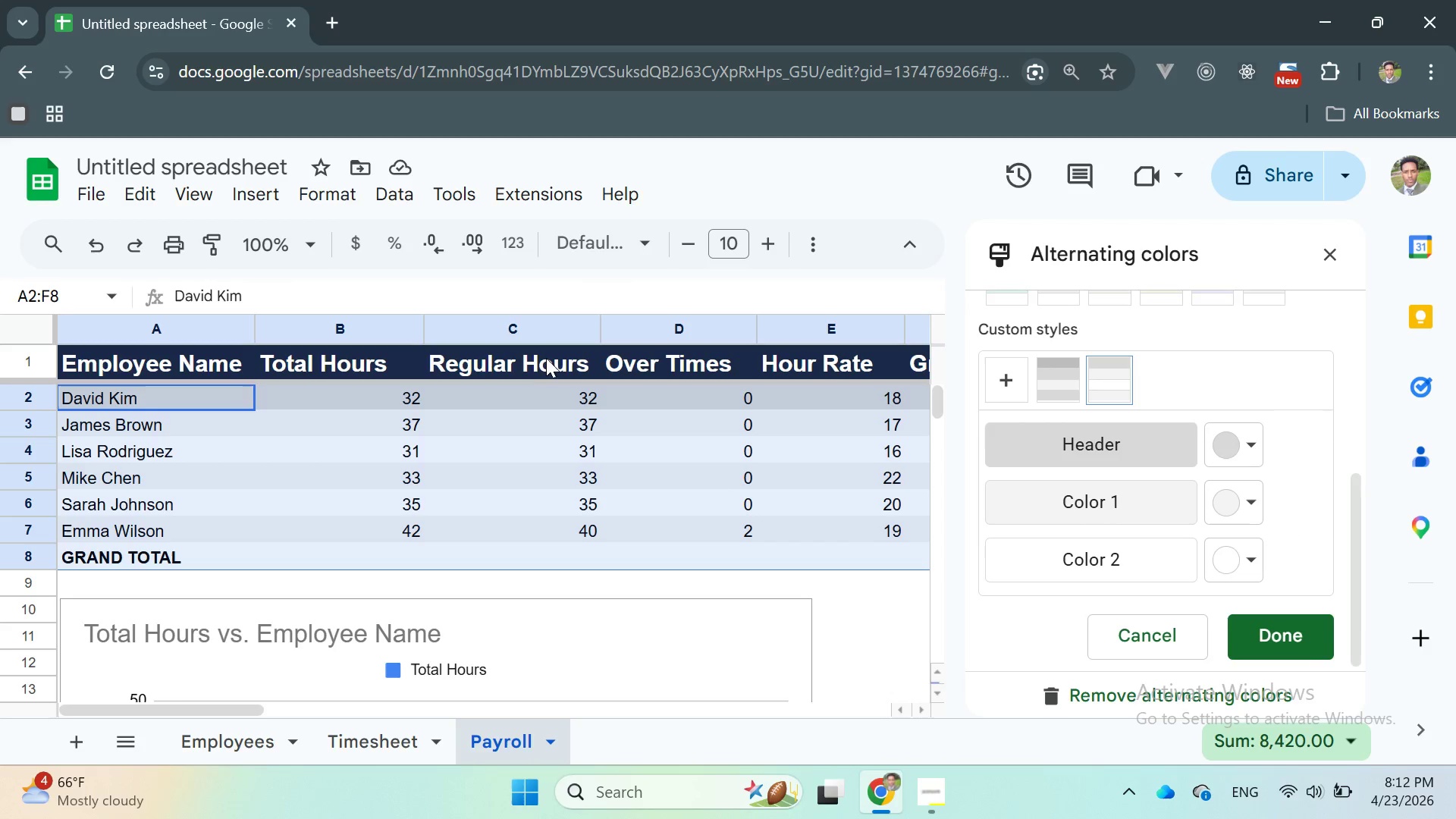 
left_click([1291, 626])
 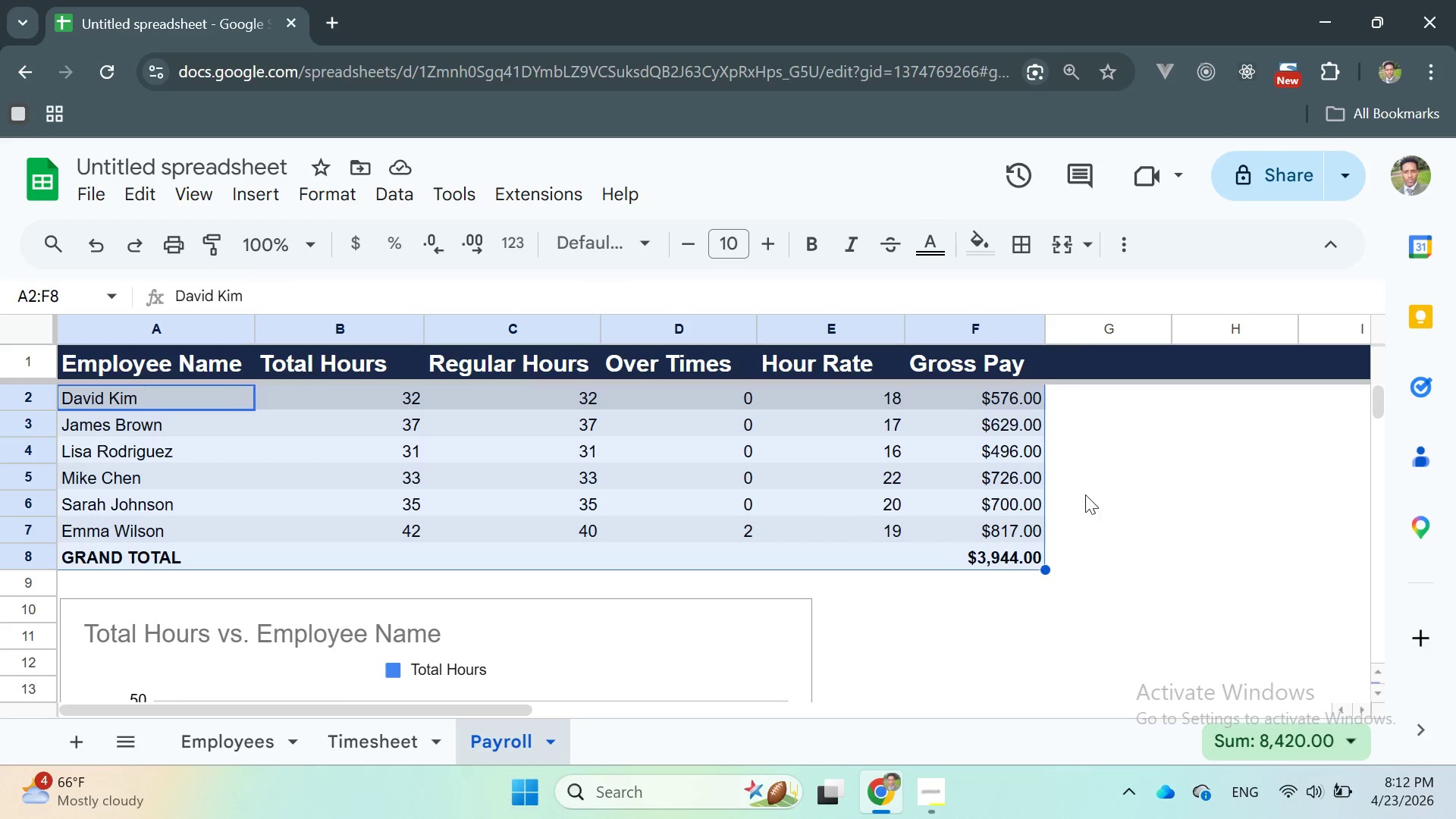 
left_click([1095, 500])
 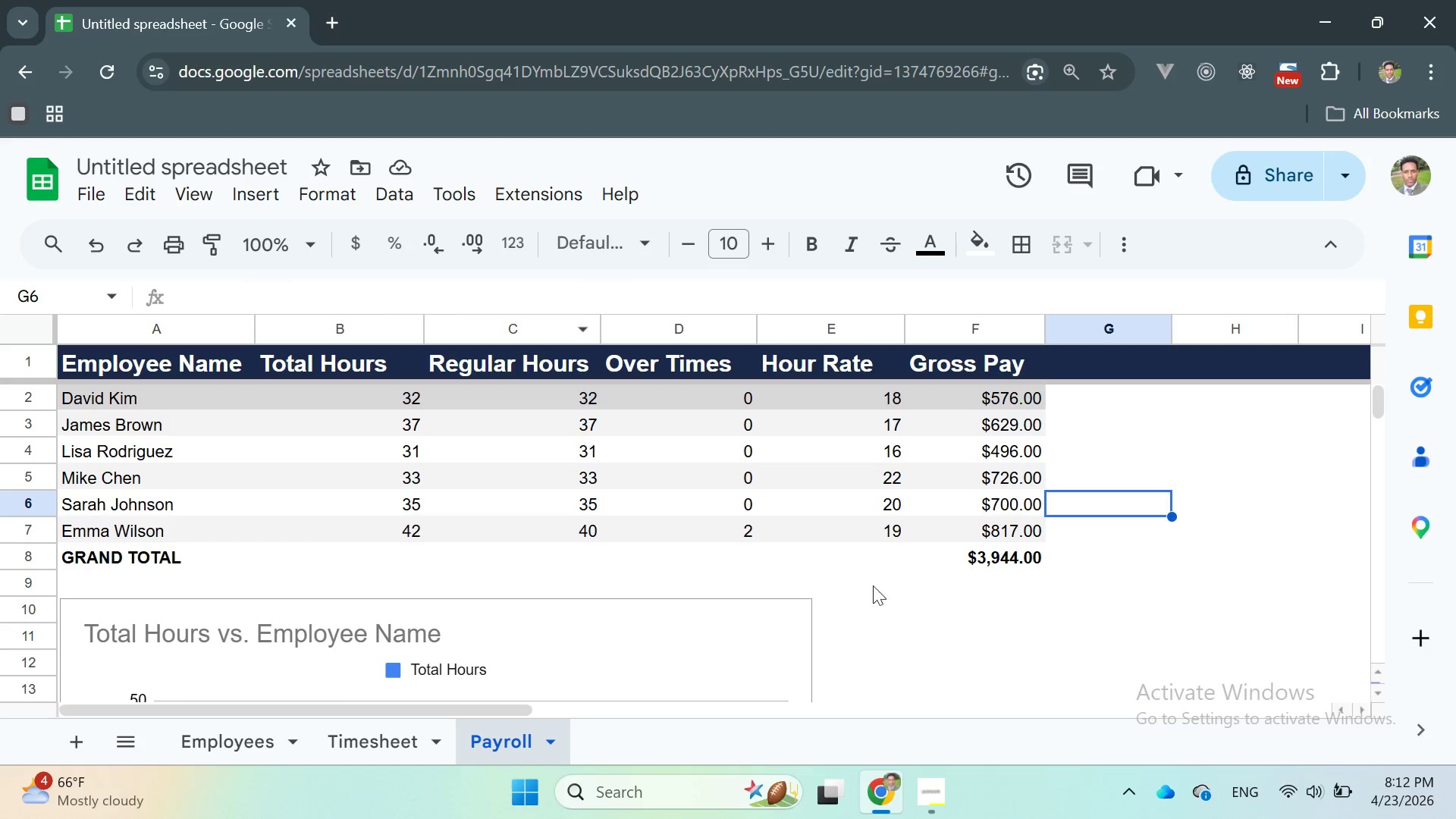 
wait(6.28)
 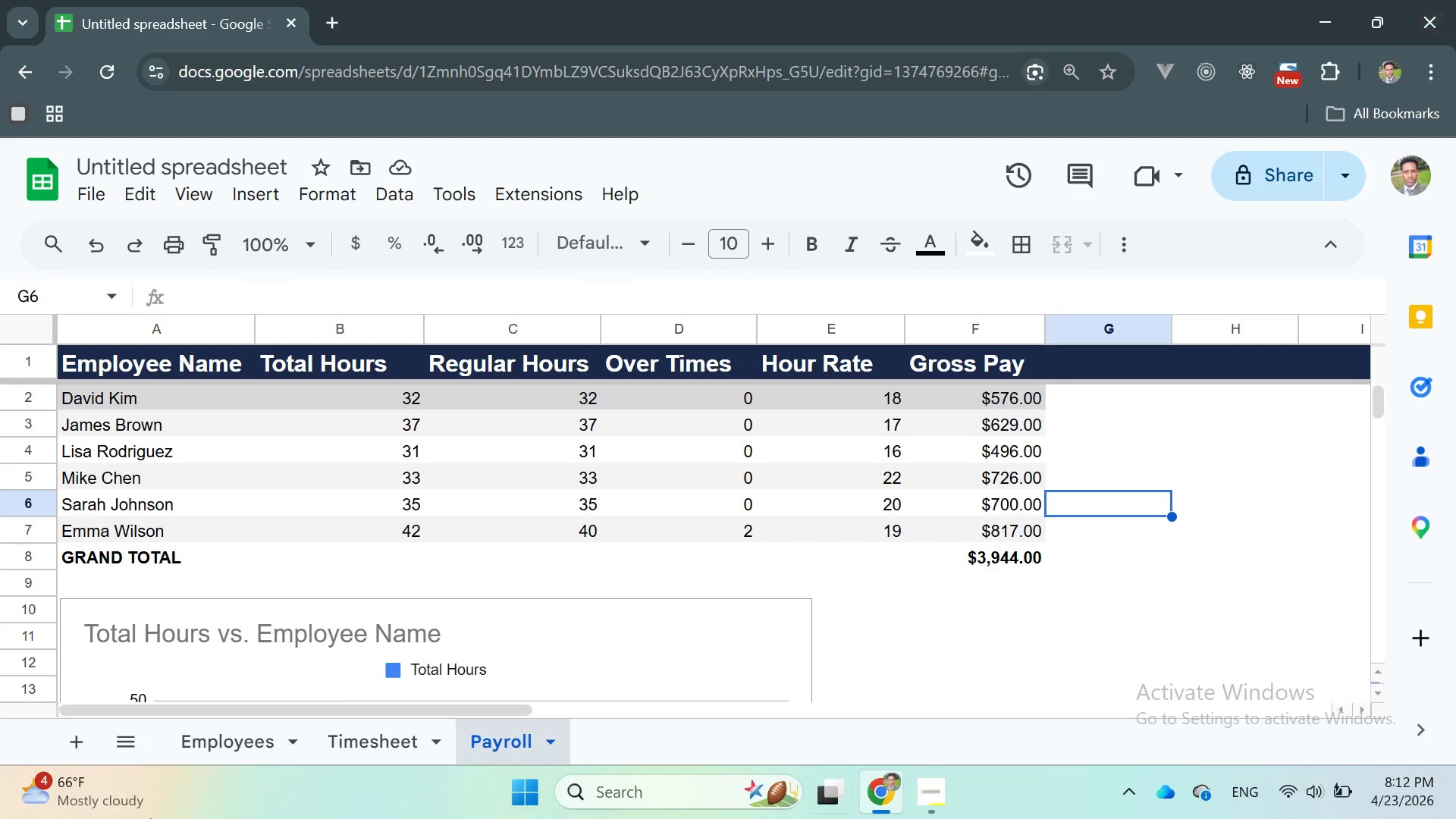 
left_click([409, 734])
 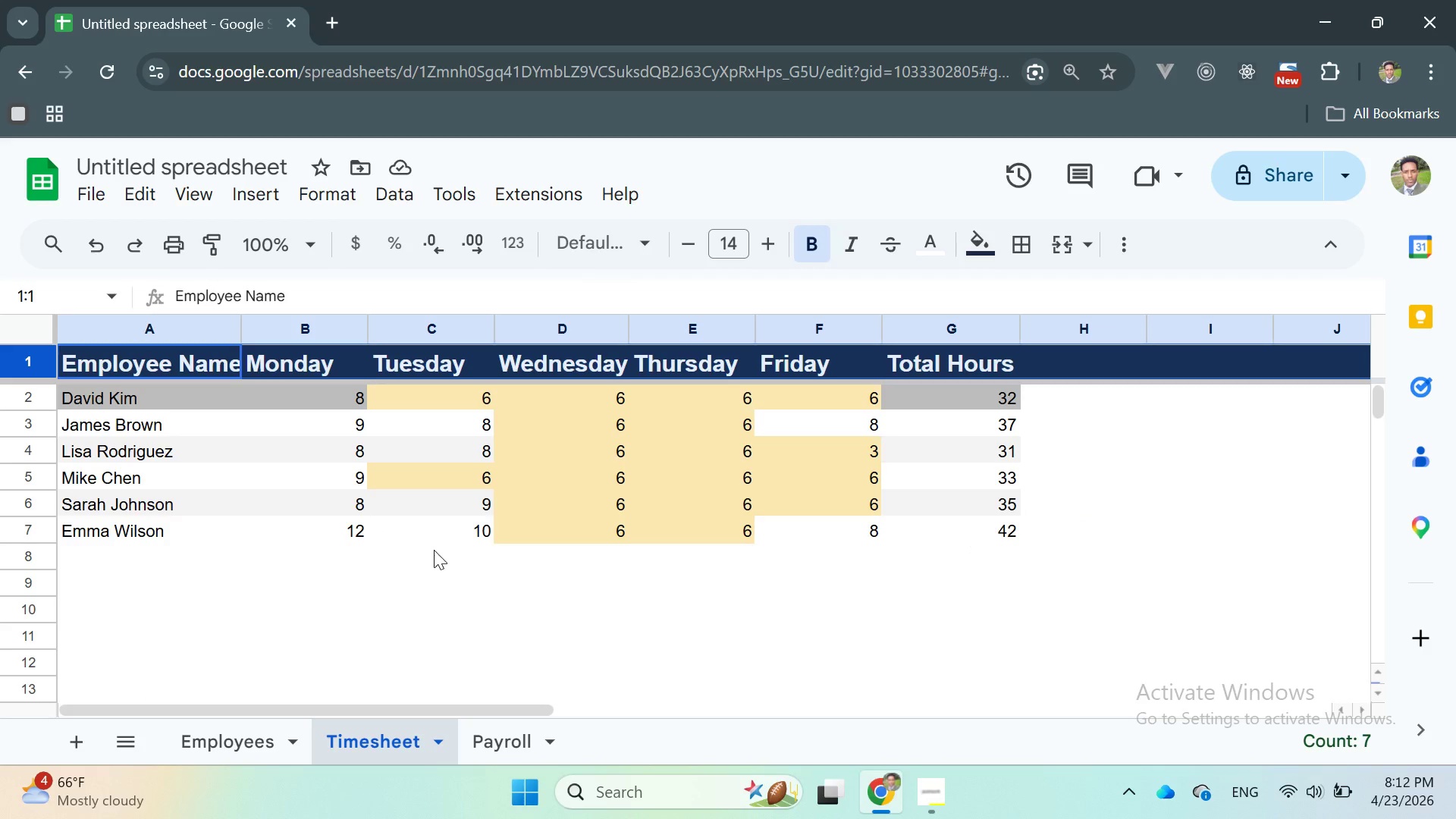 
wait(7.14)
 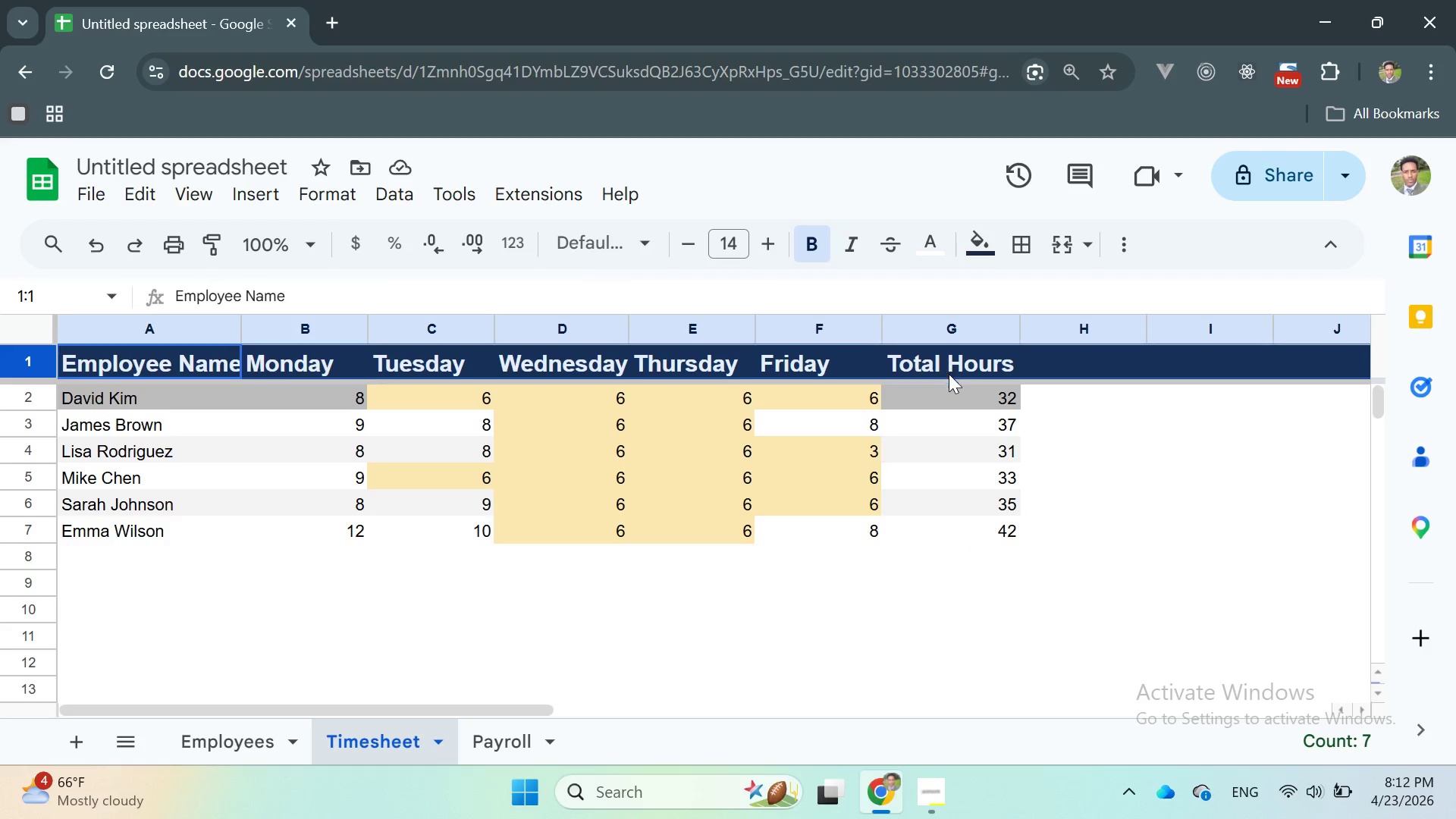 
left_click_drag(start_coordinate=[64, 389], to_coordinate=[1003, 543])
 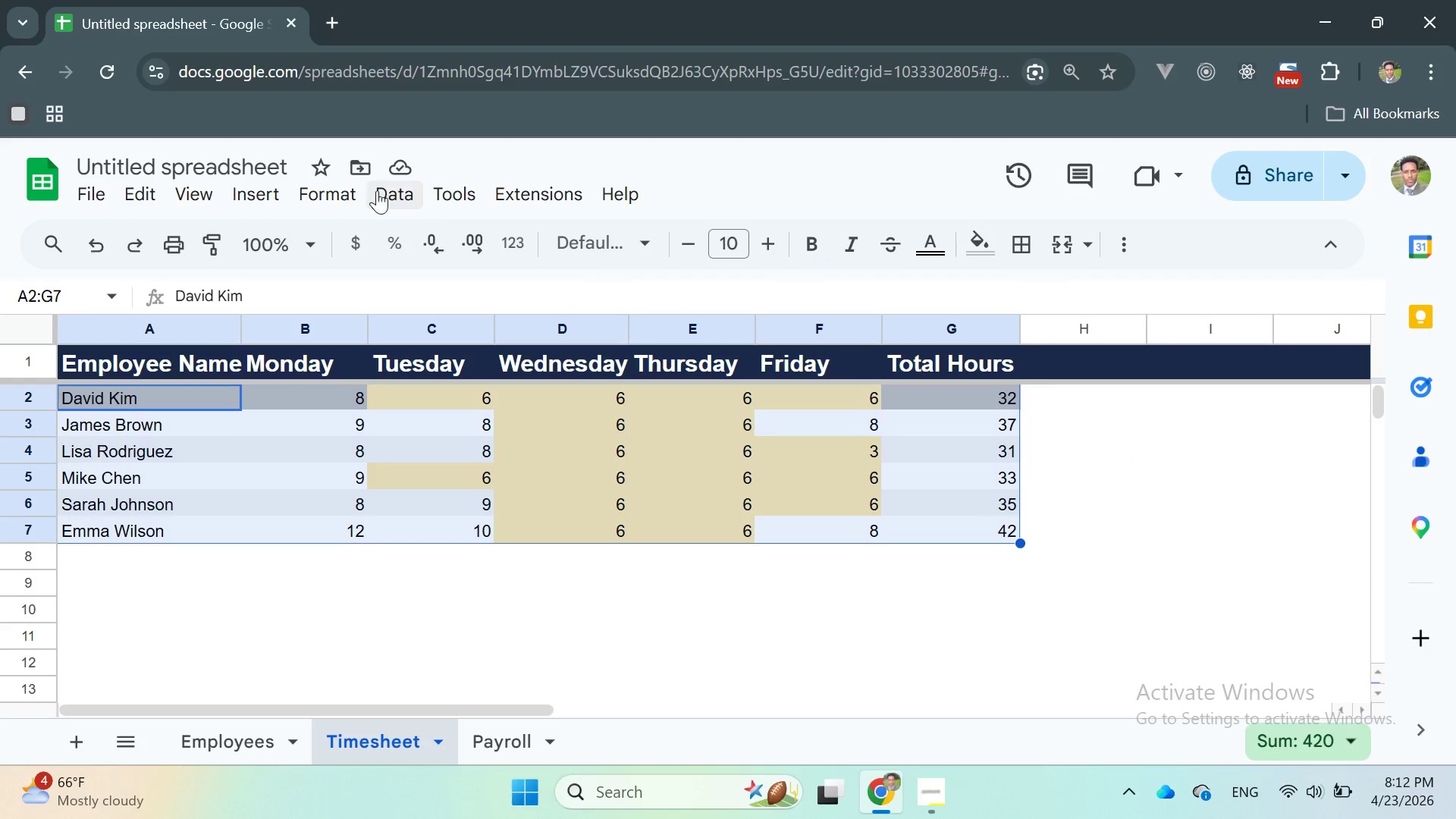 
left_click([333, 191])
 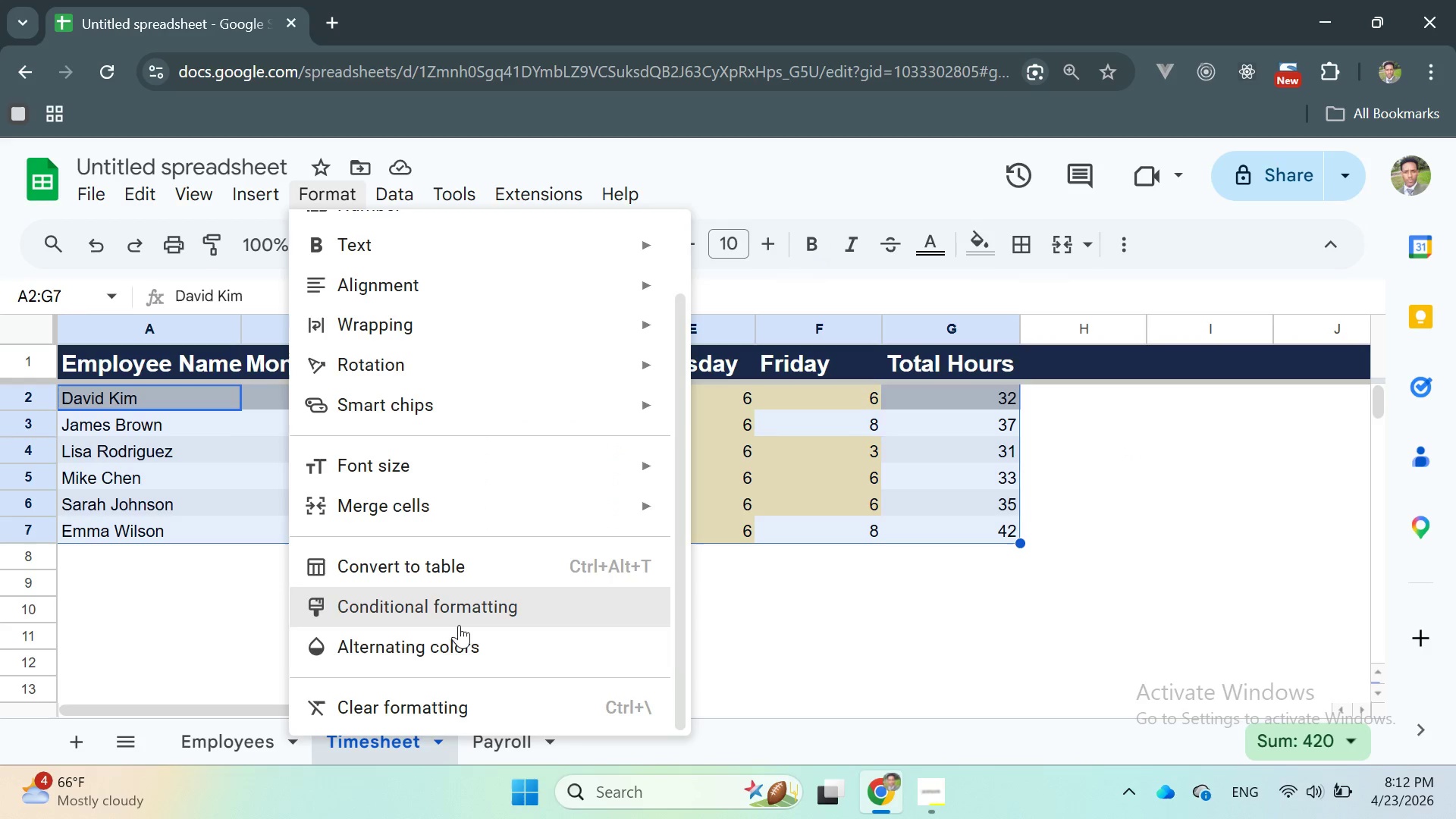 
left_click([445, 645])
 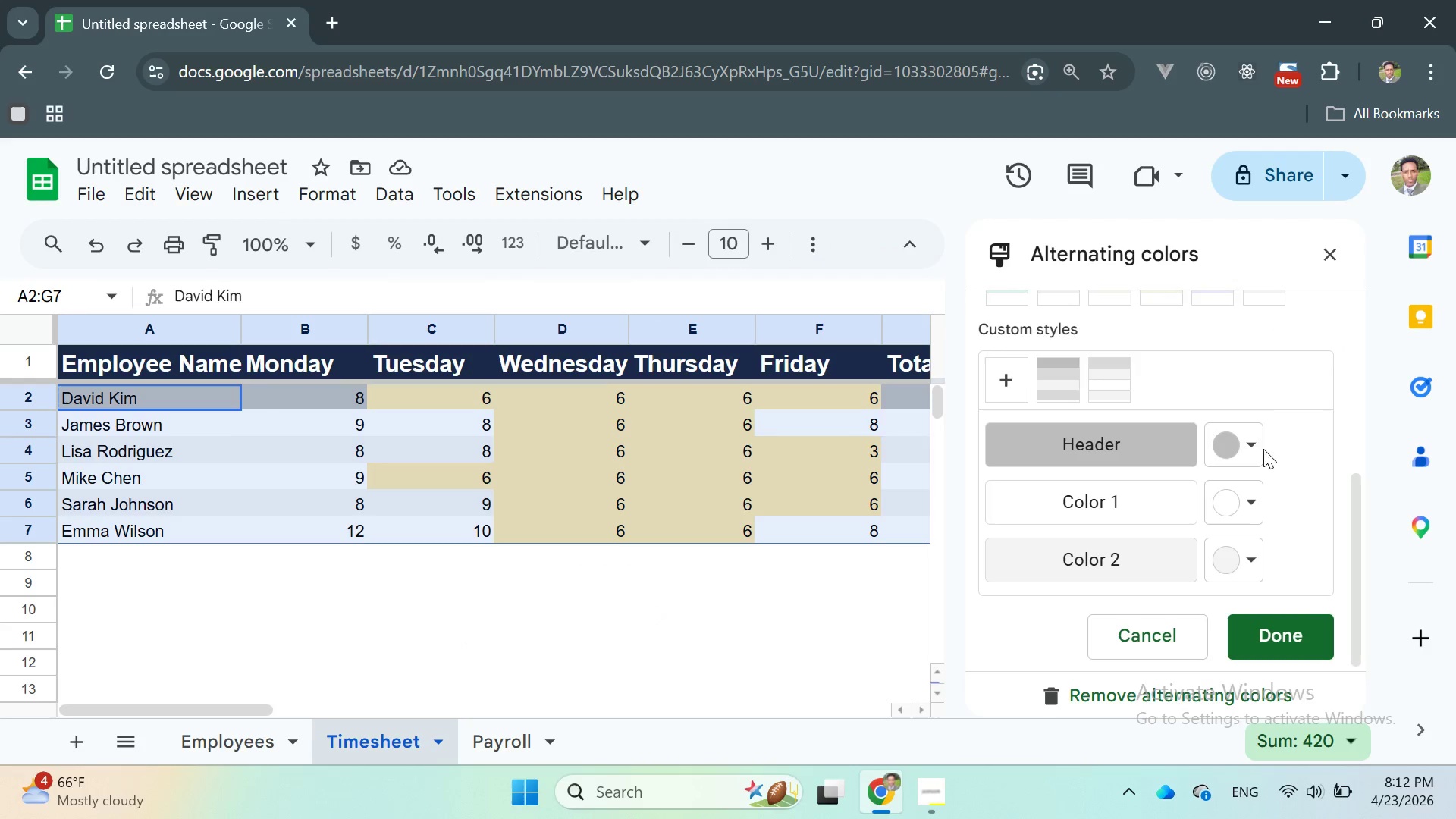 
left_click([1255, 443])
 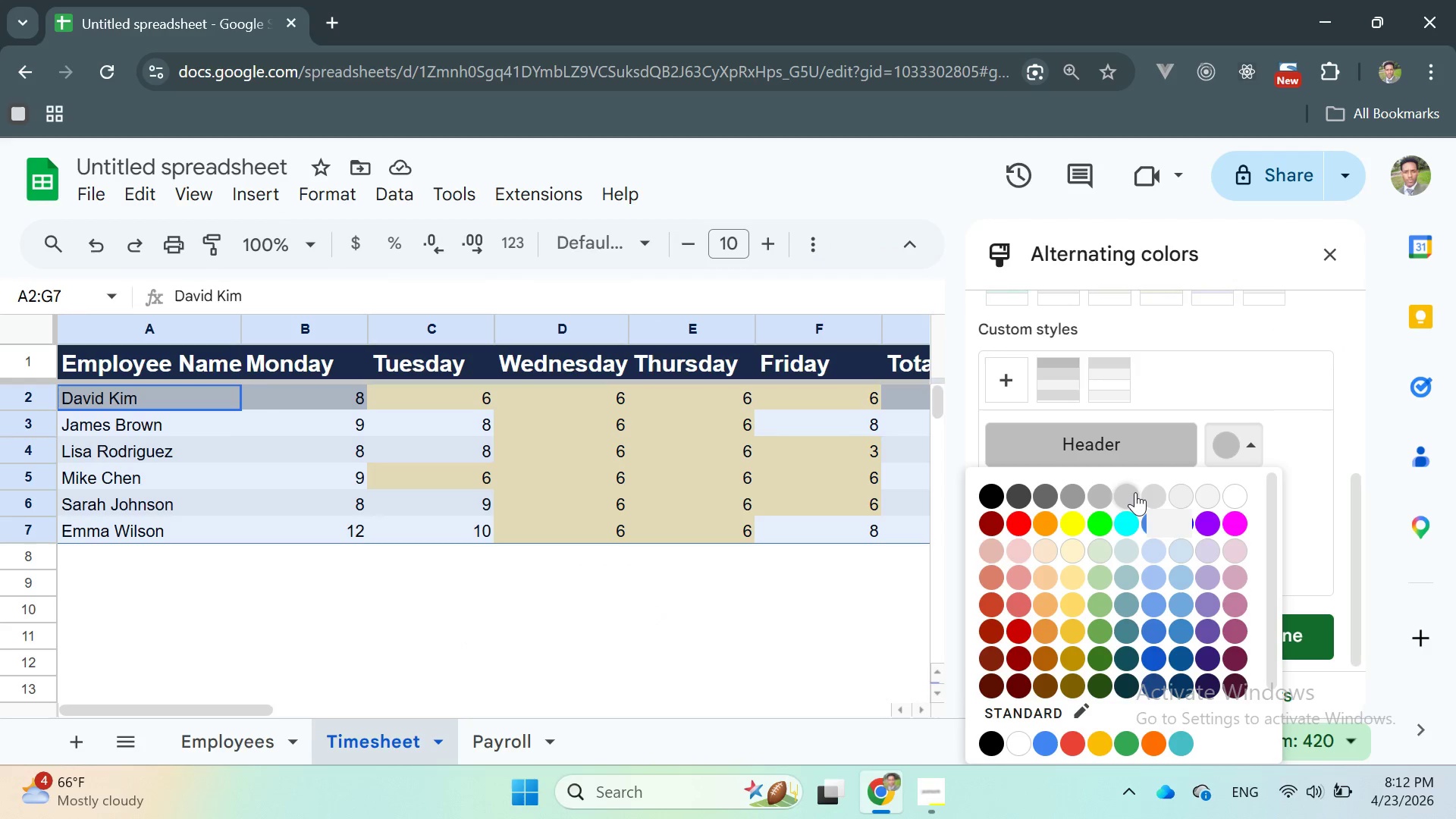 
left_click([1147, 494])
 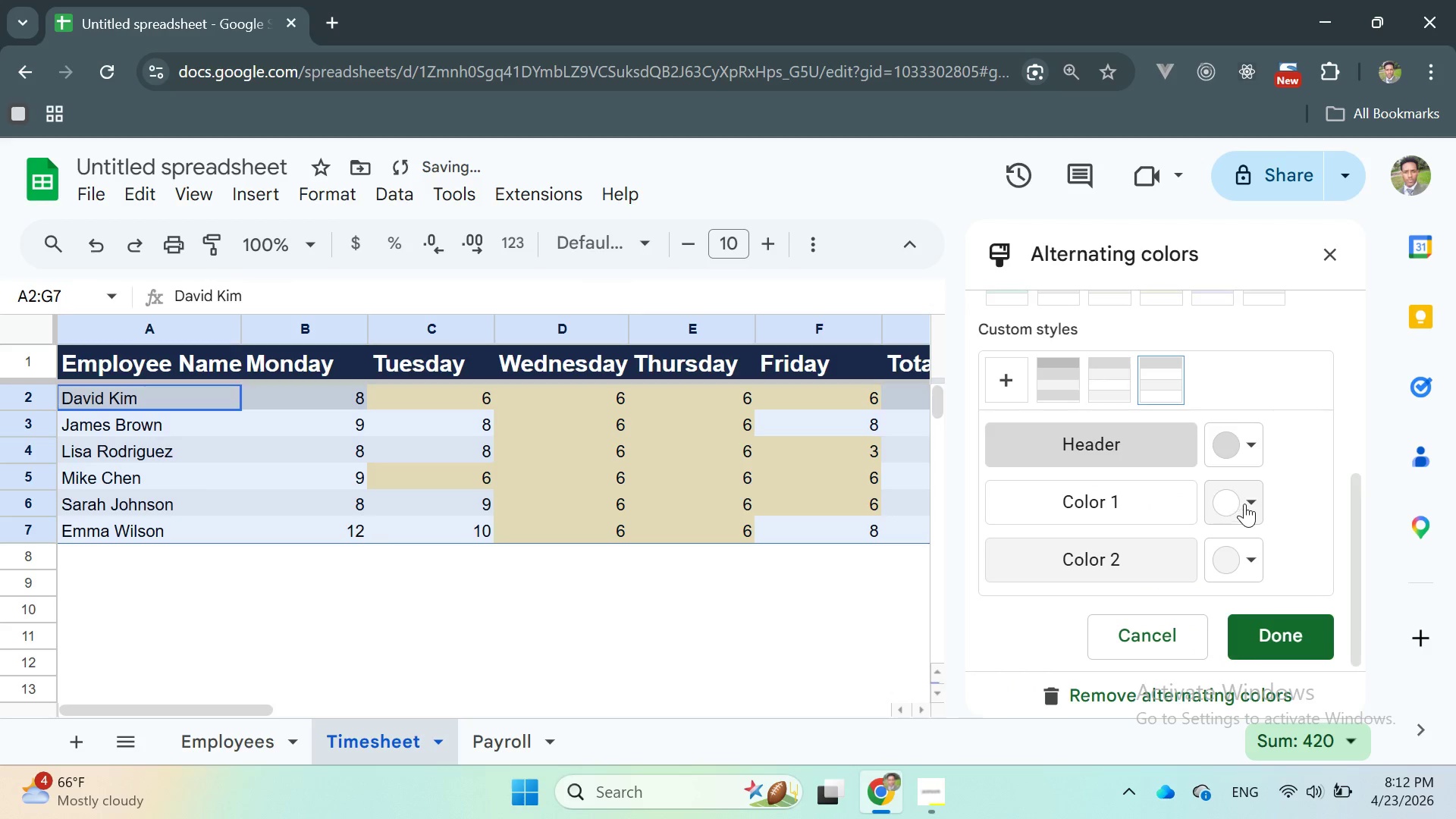 
left_click([1249, 502])
 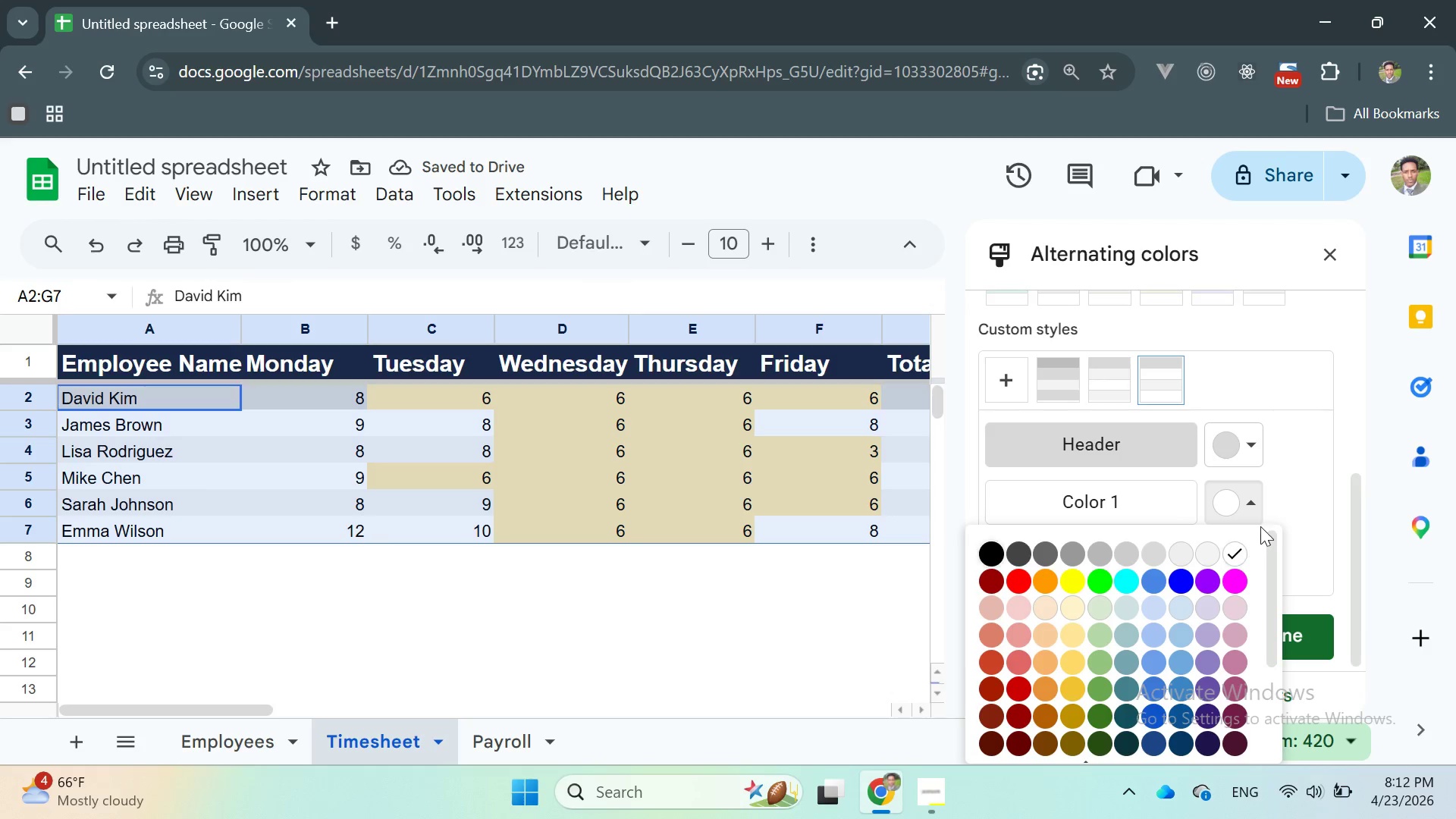 
left_click([1358, 459])
 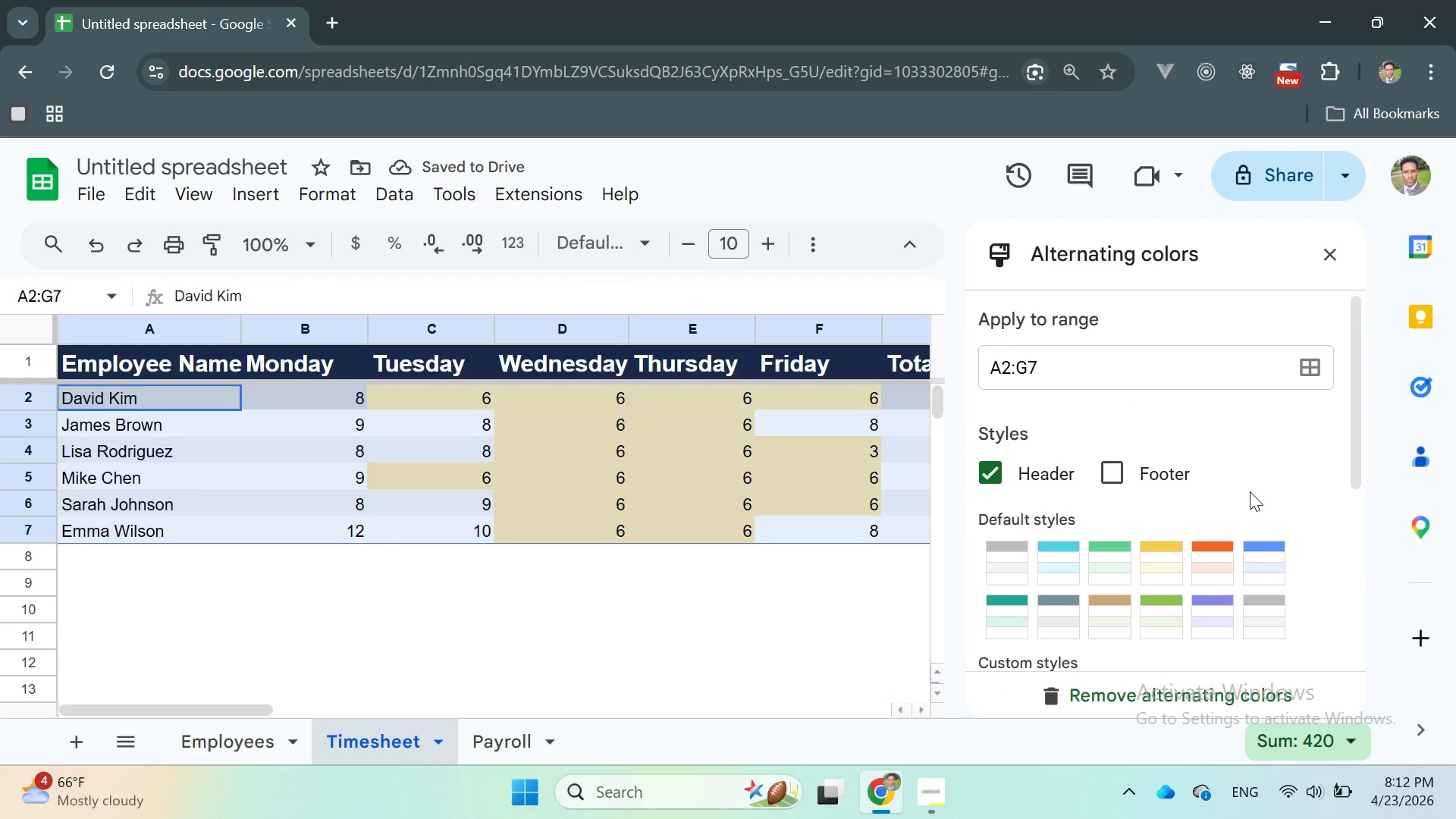 
scroll: coordinate [1250, 486], scroll_direction: down, amount: 2.0
 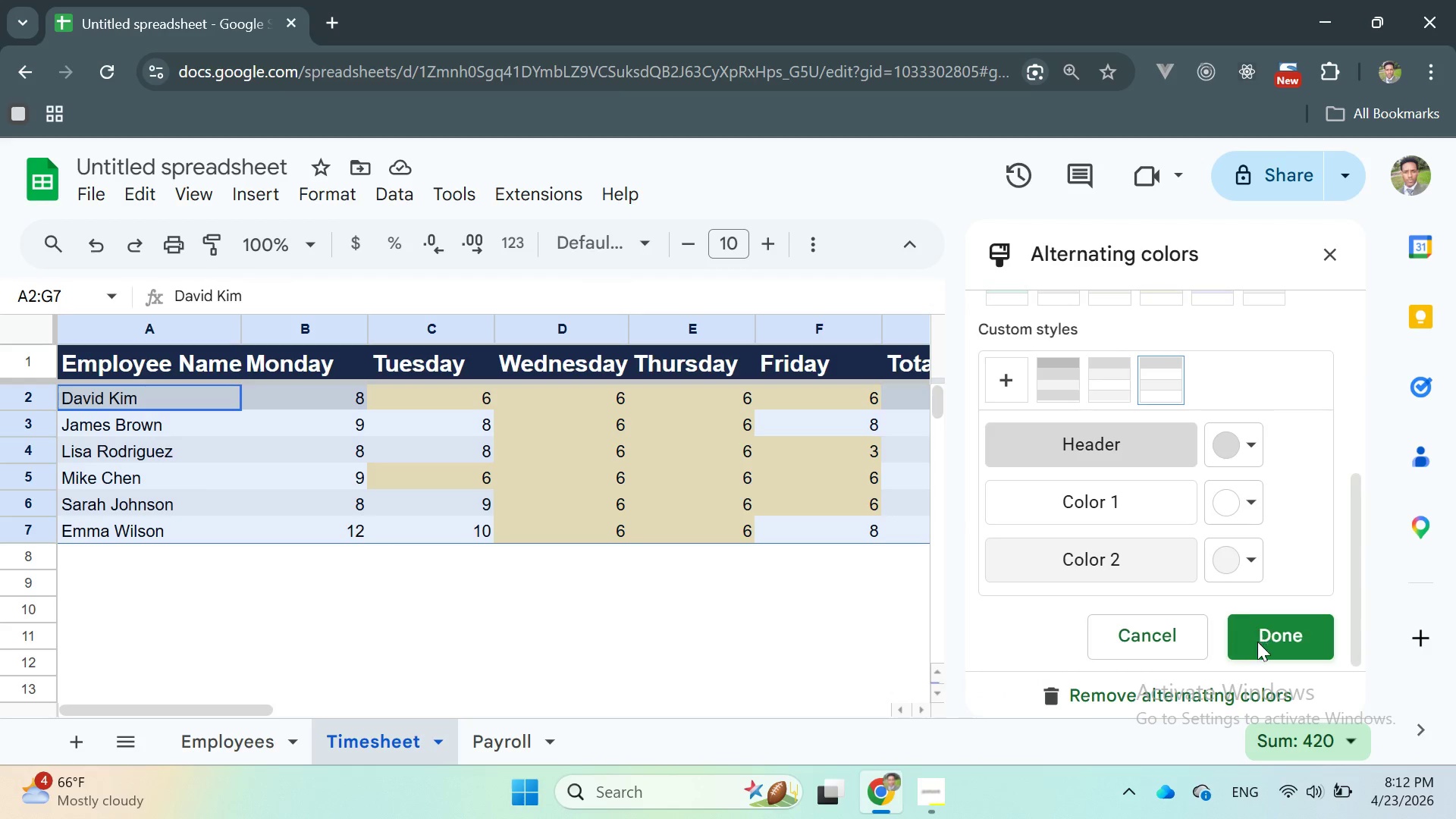 
left_click([1257, 645])
 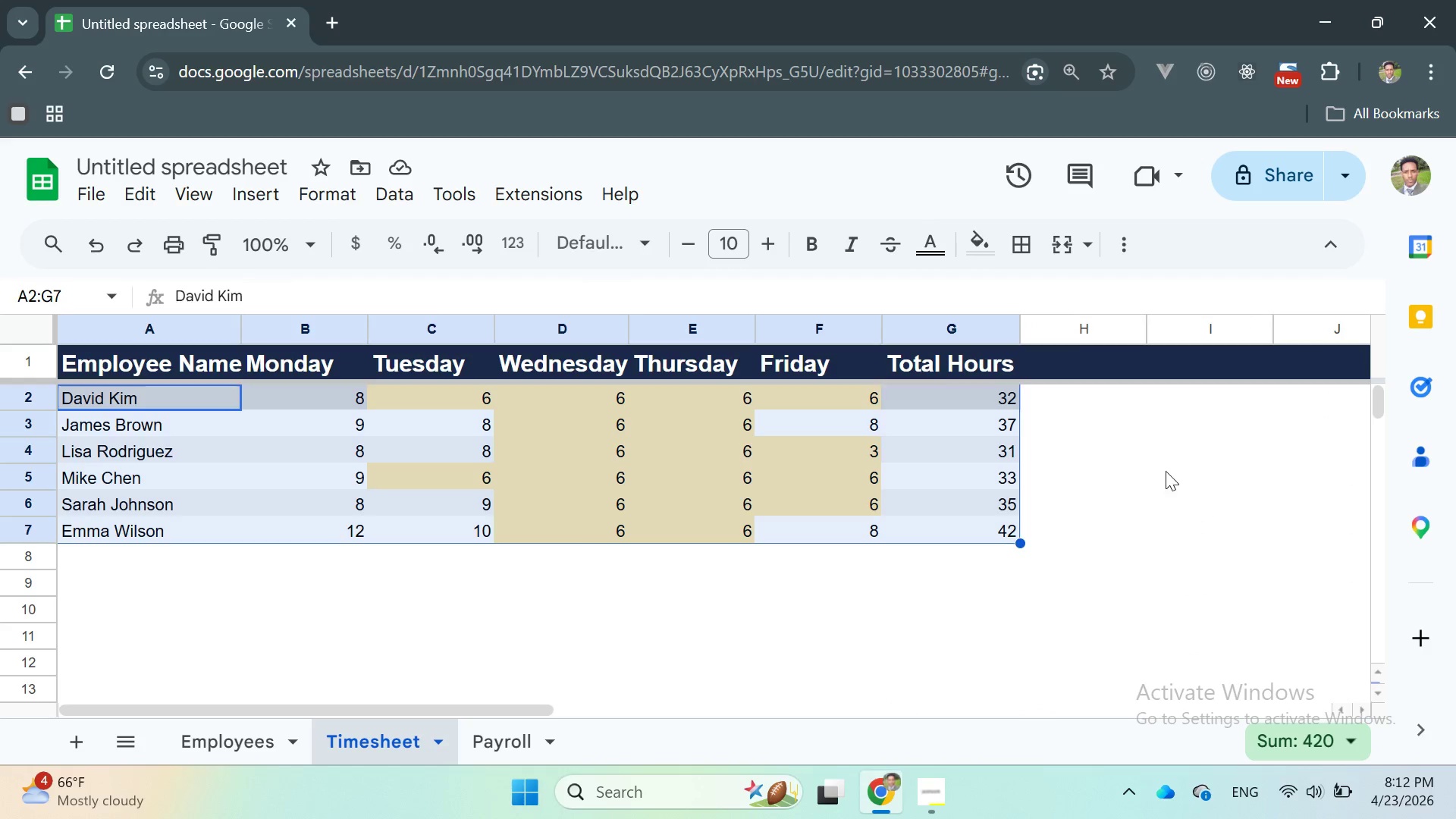 
left_click([1168, 470])
 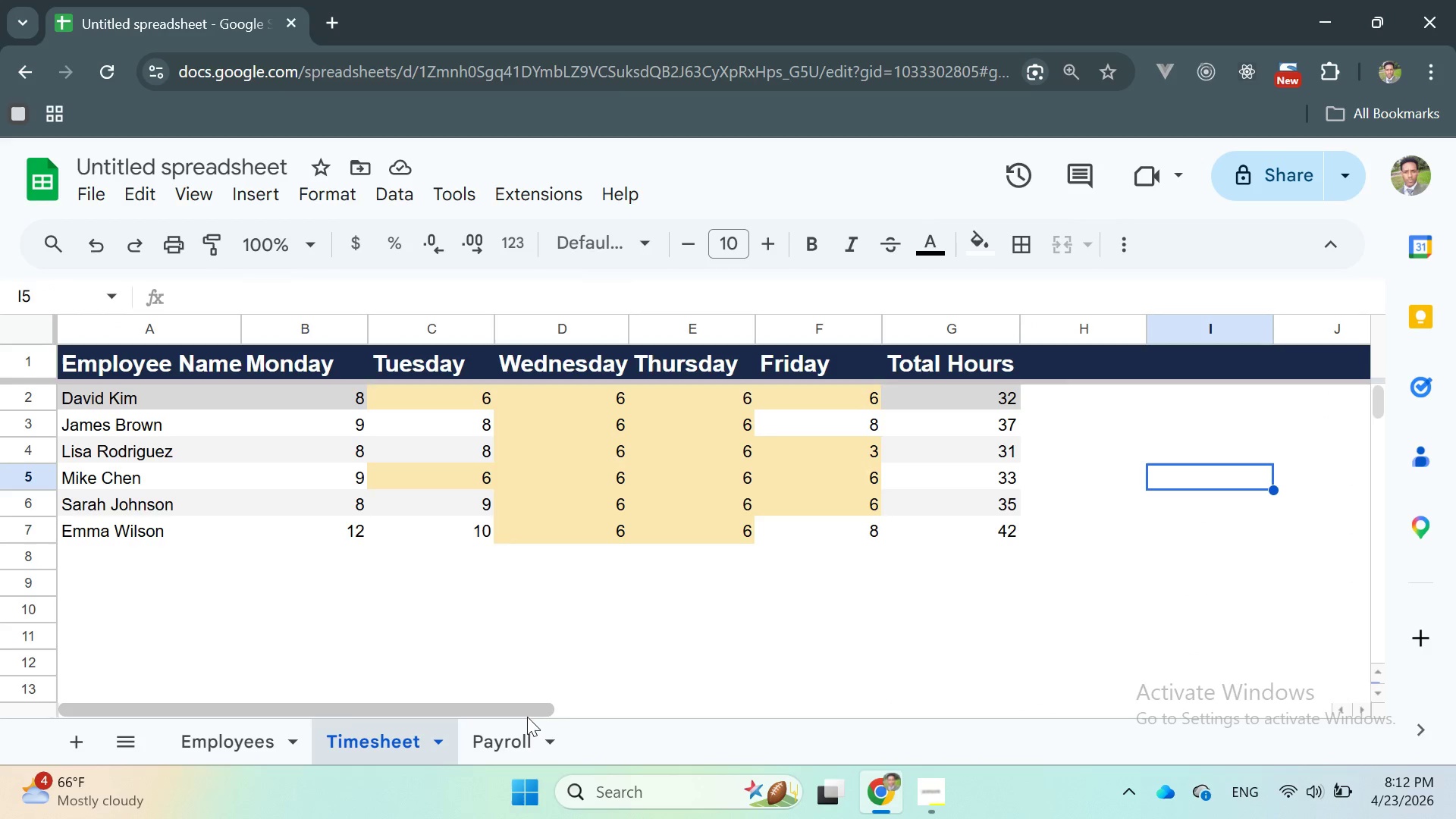 
left_click([526, 726])
 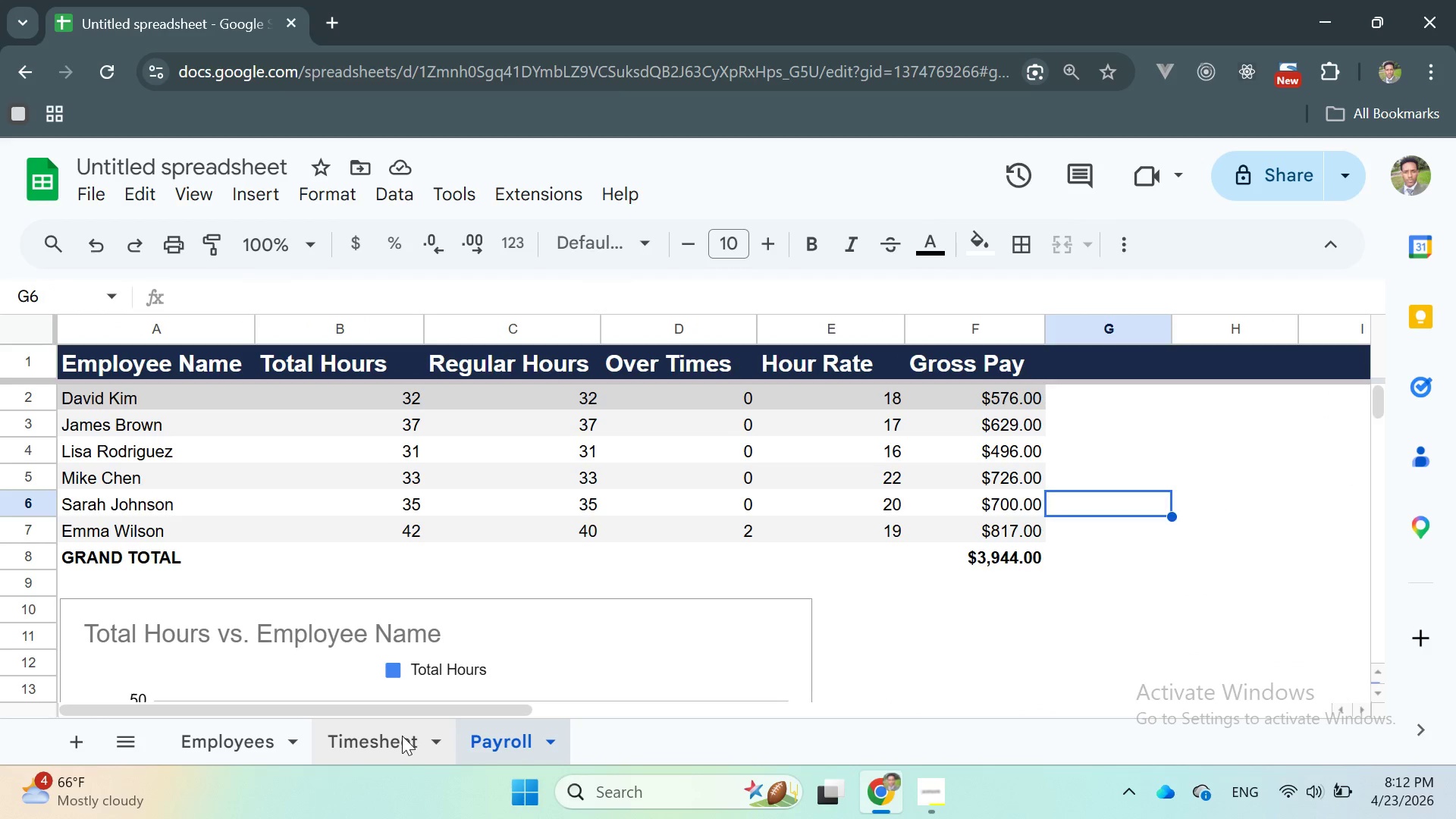 
left_click([402, 736])
 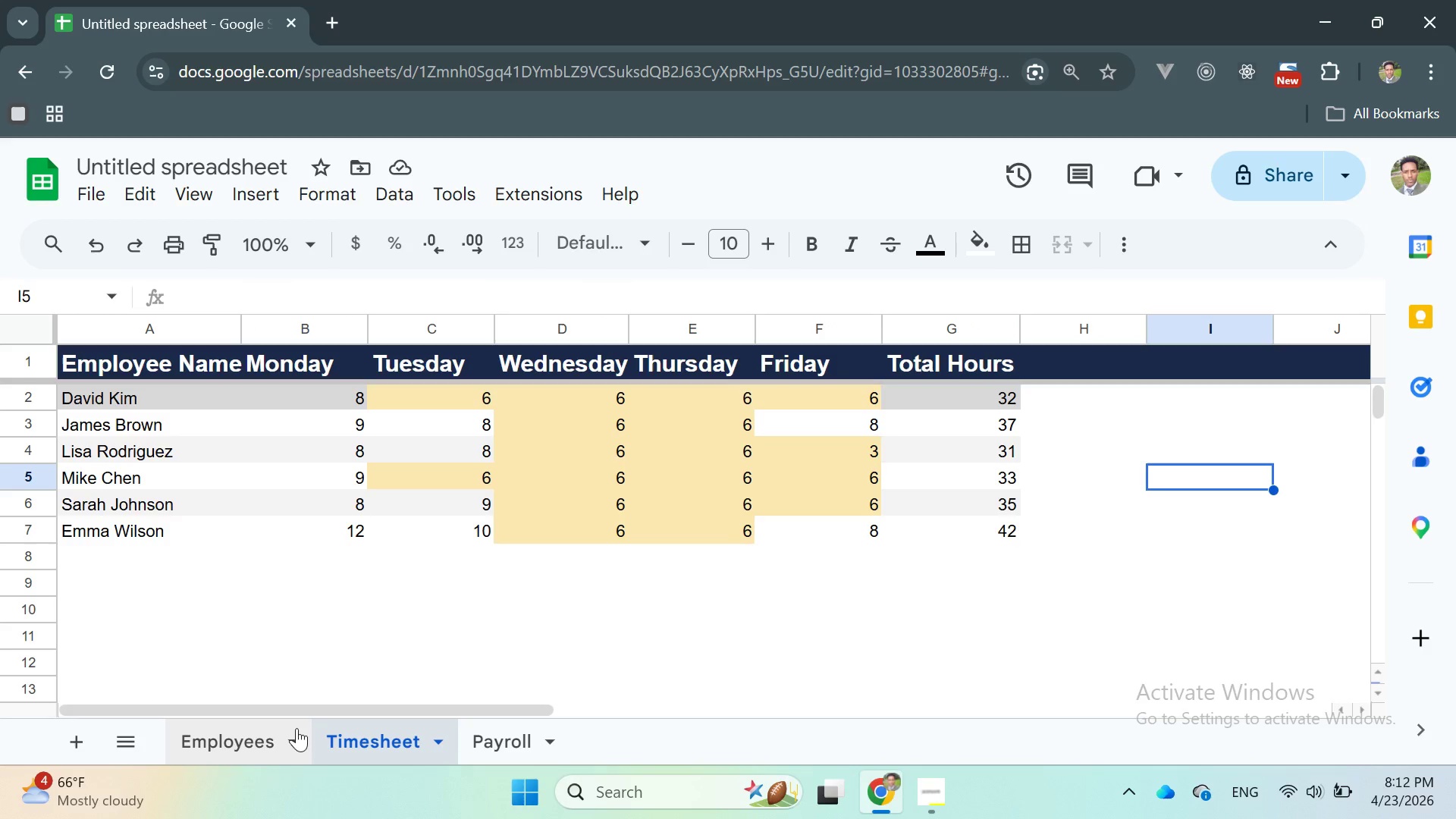 
left_click([235, 739])
 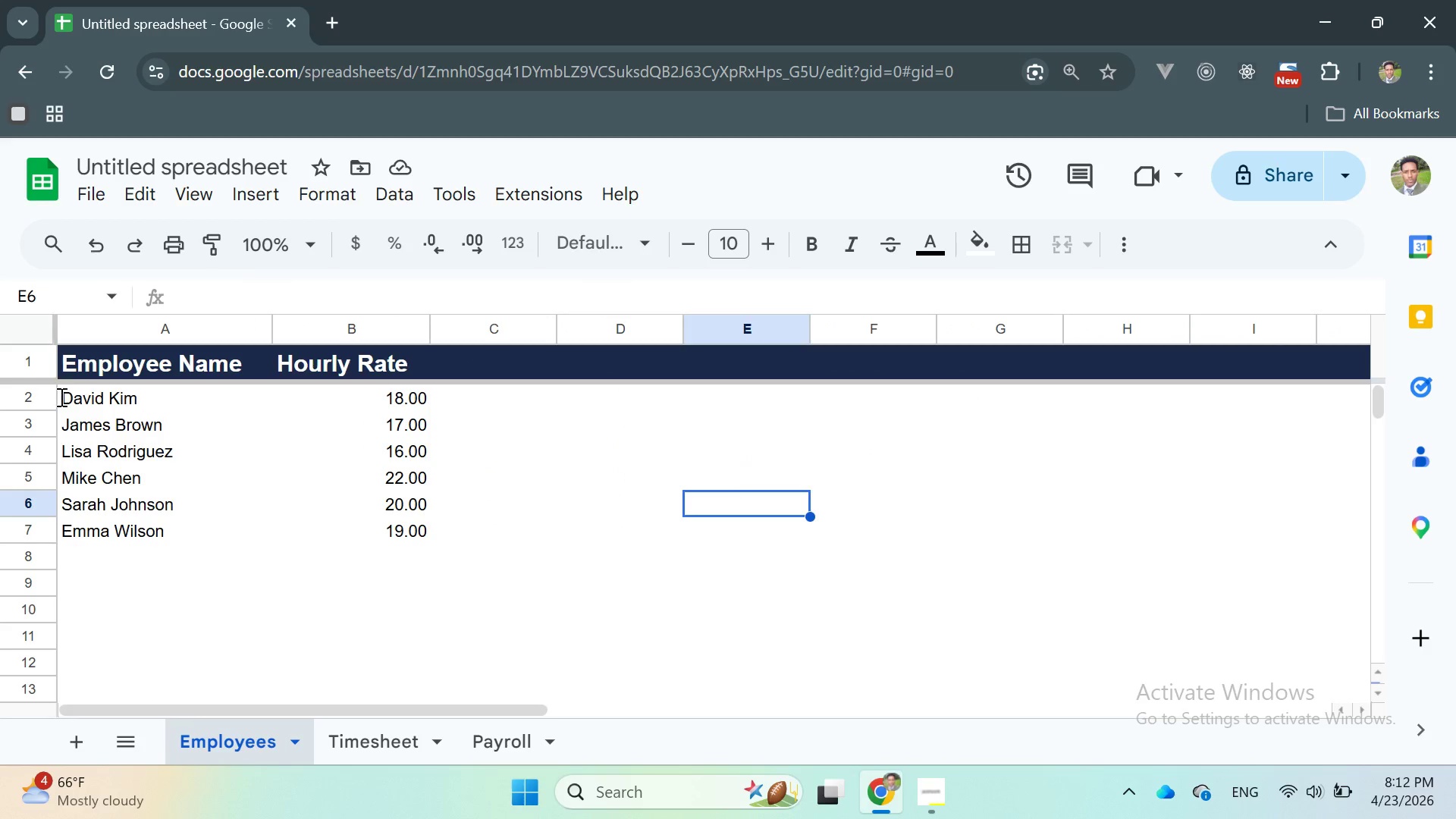 
left_click_drag(start_coordinate=[61, 397], to_coordinate=[391, 451])
 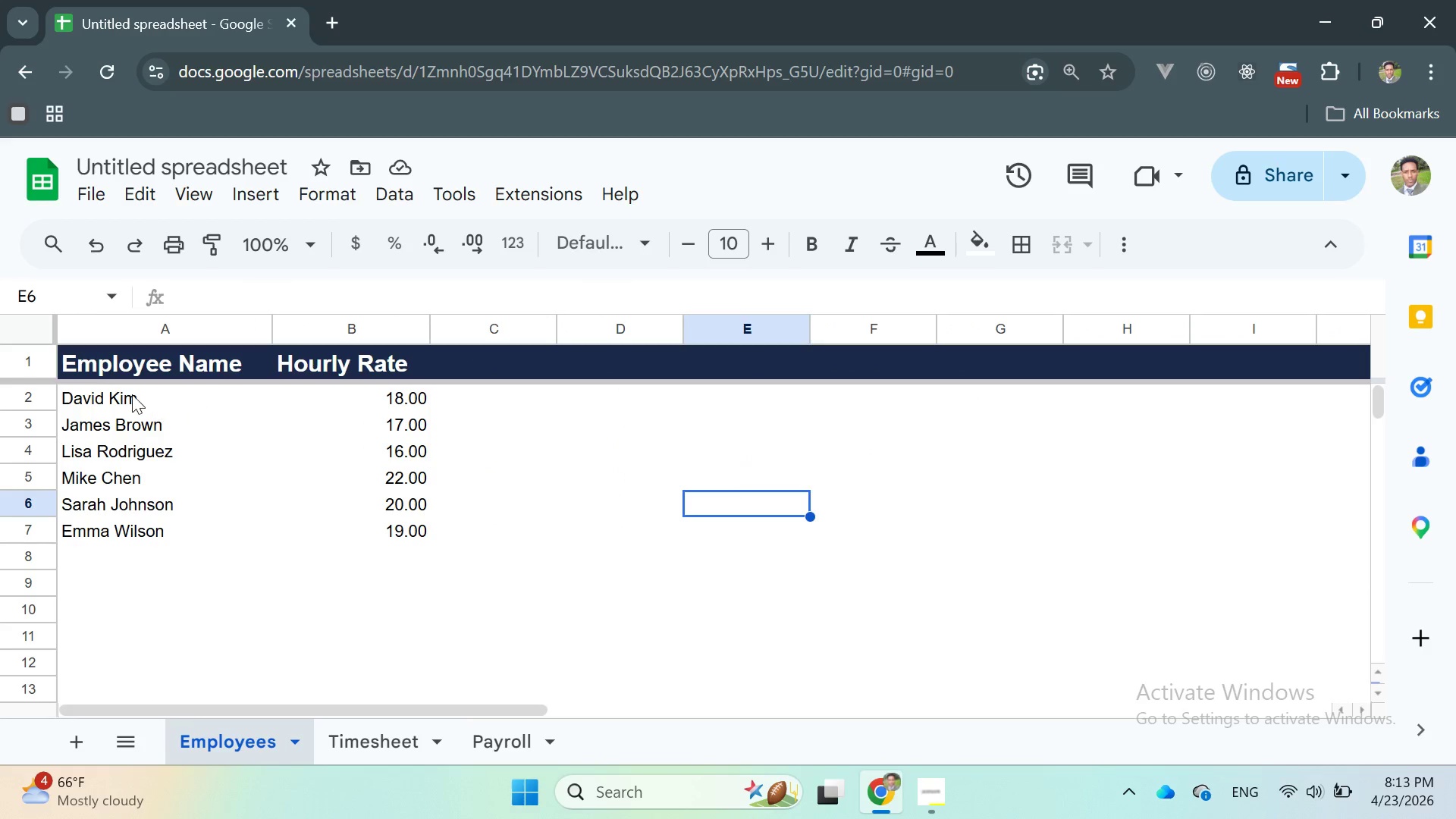 
left_click([130, 394])
 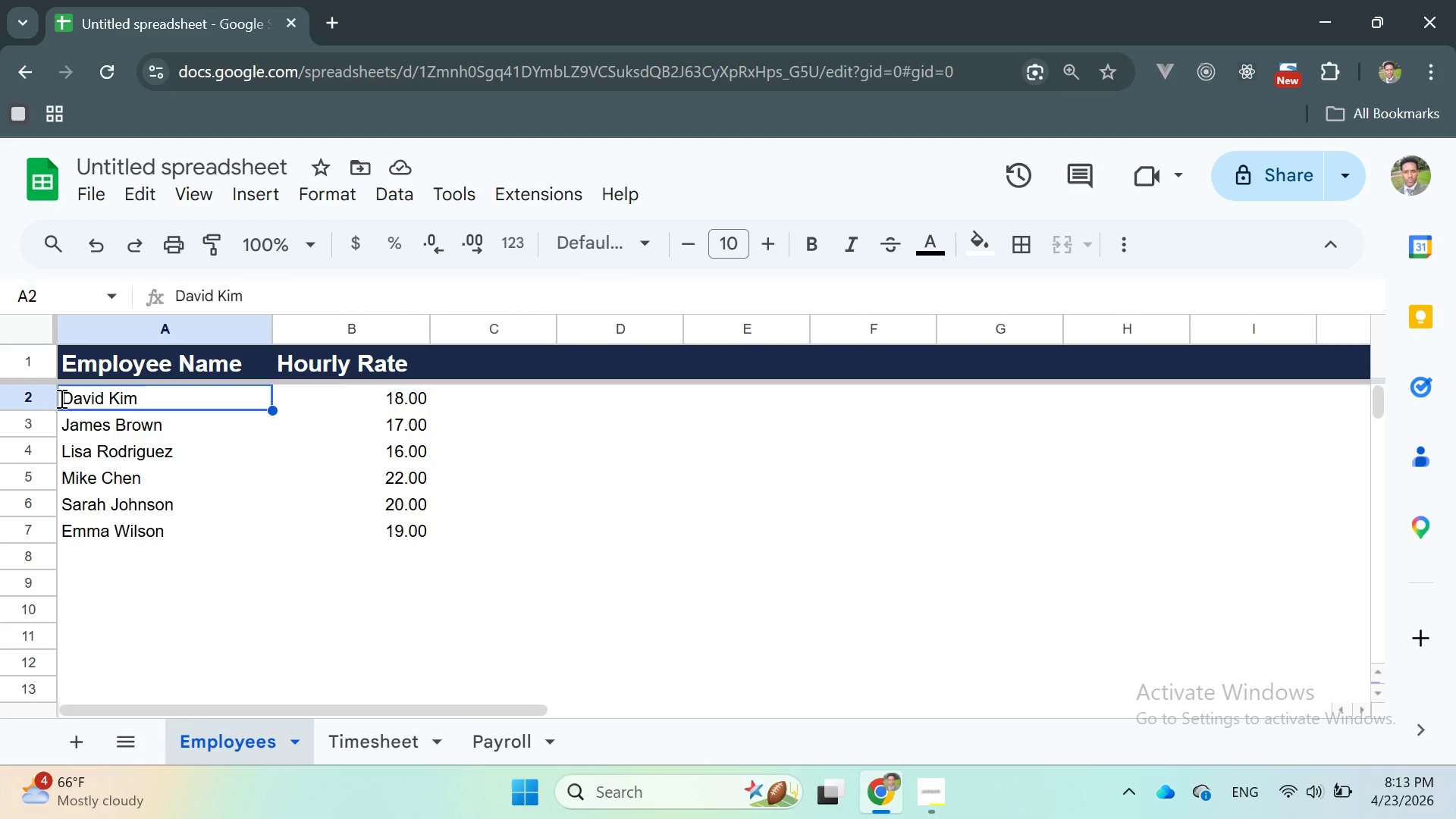 
left_click_drag(start_coordinate=[60, 398], to_coordinate=[96, 406])
 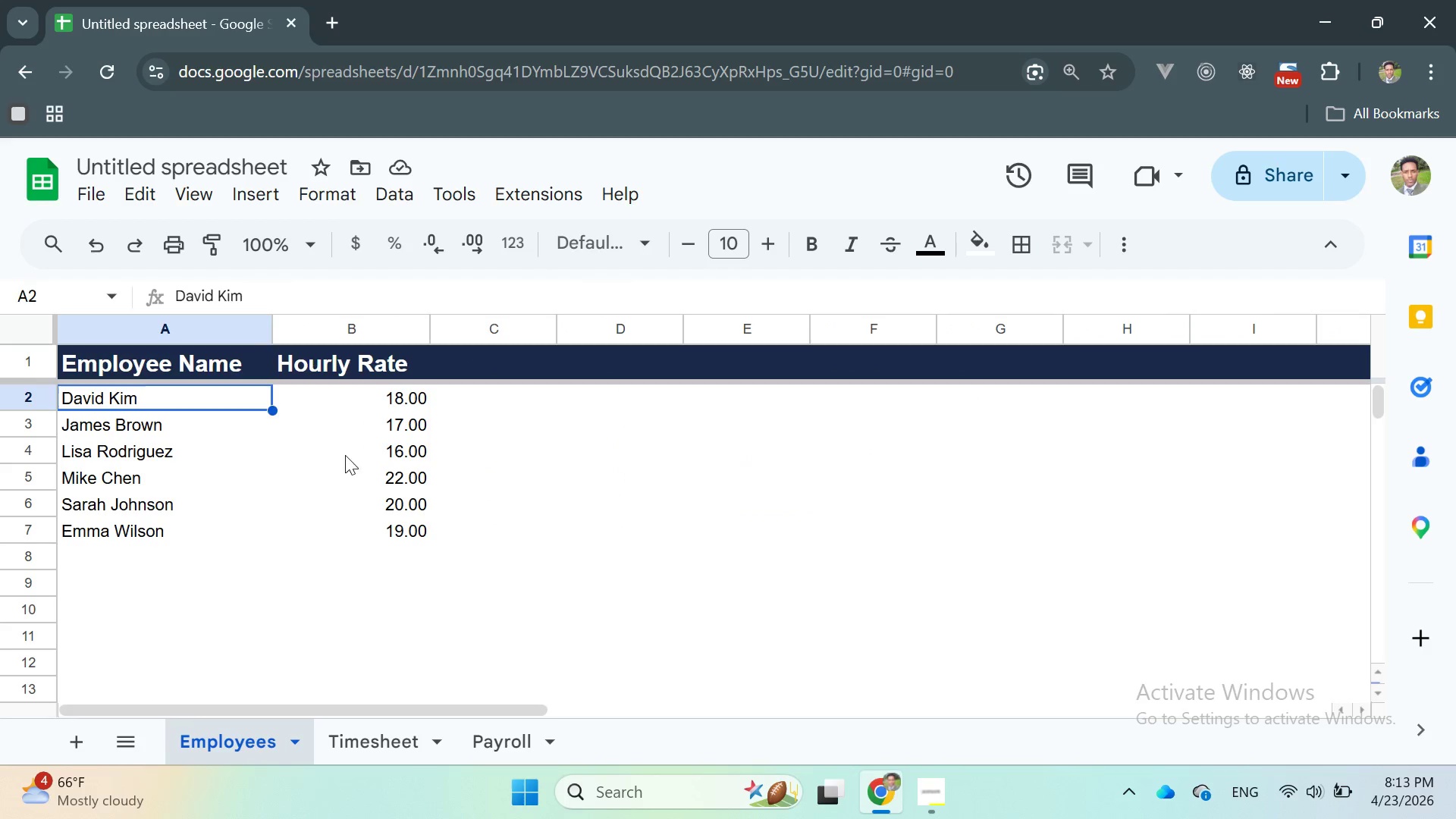 
left_click([369, 461])
 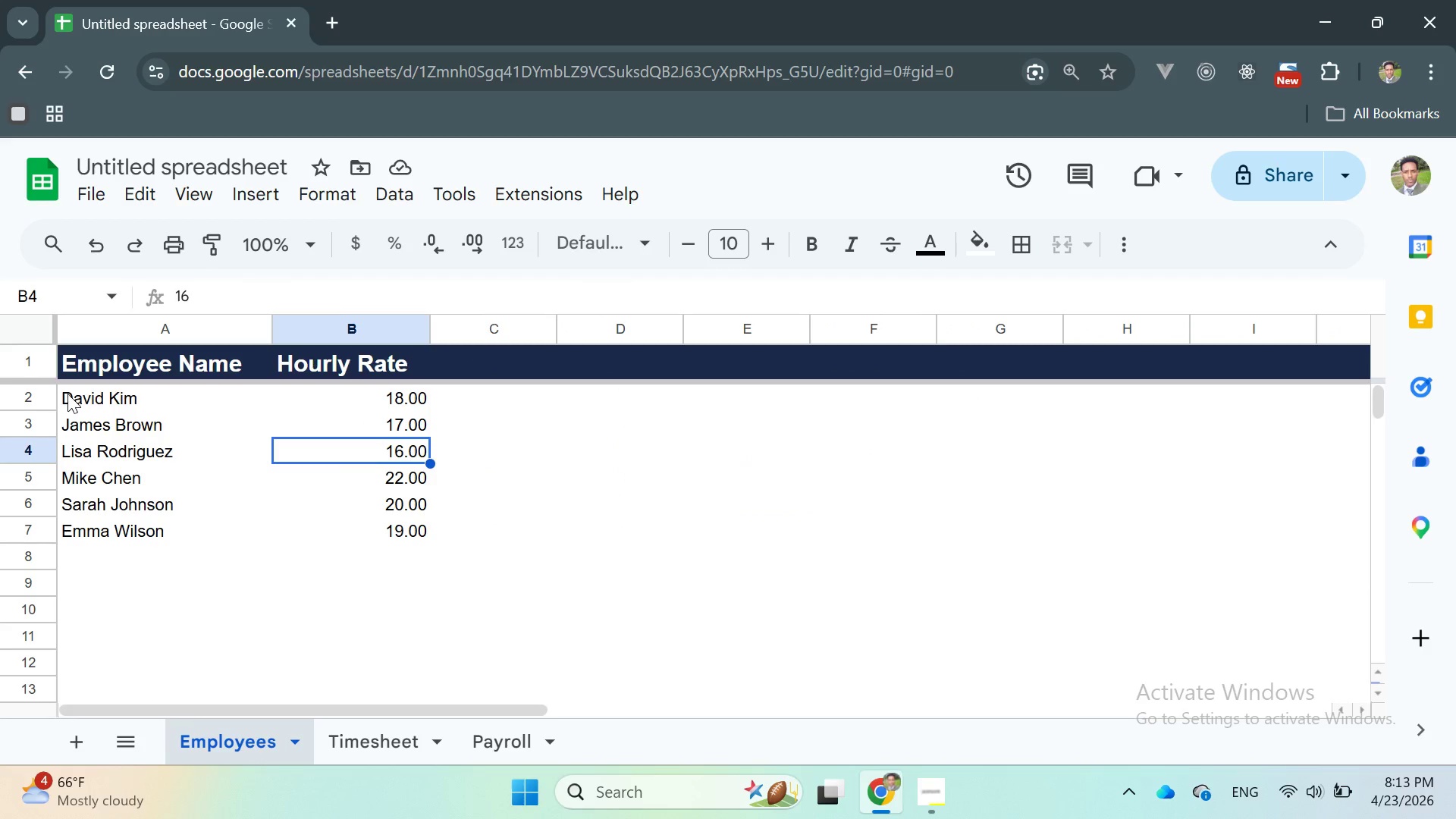 
left_click_drag(start_coordinate=[67, 394], to_coordinate=[413, 527])
 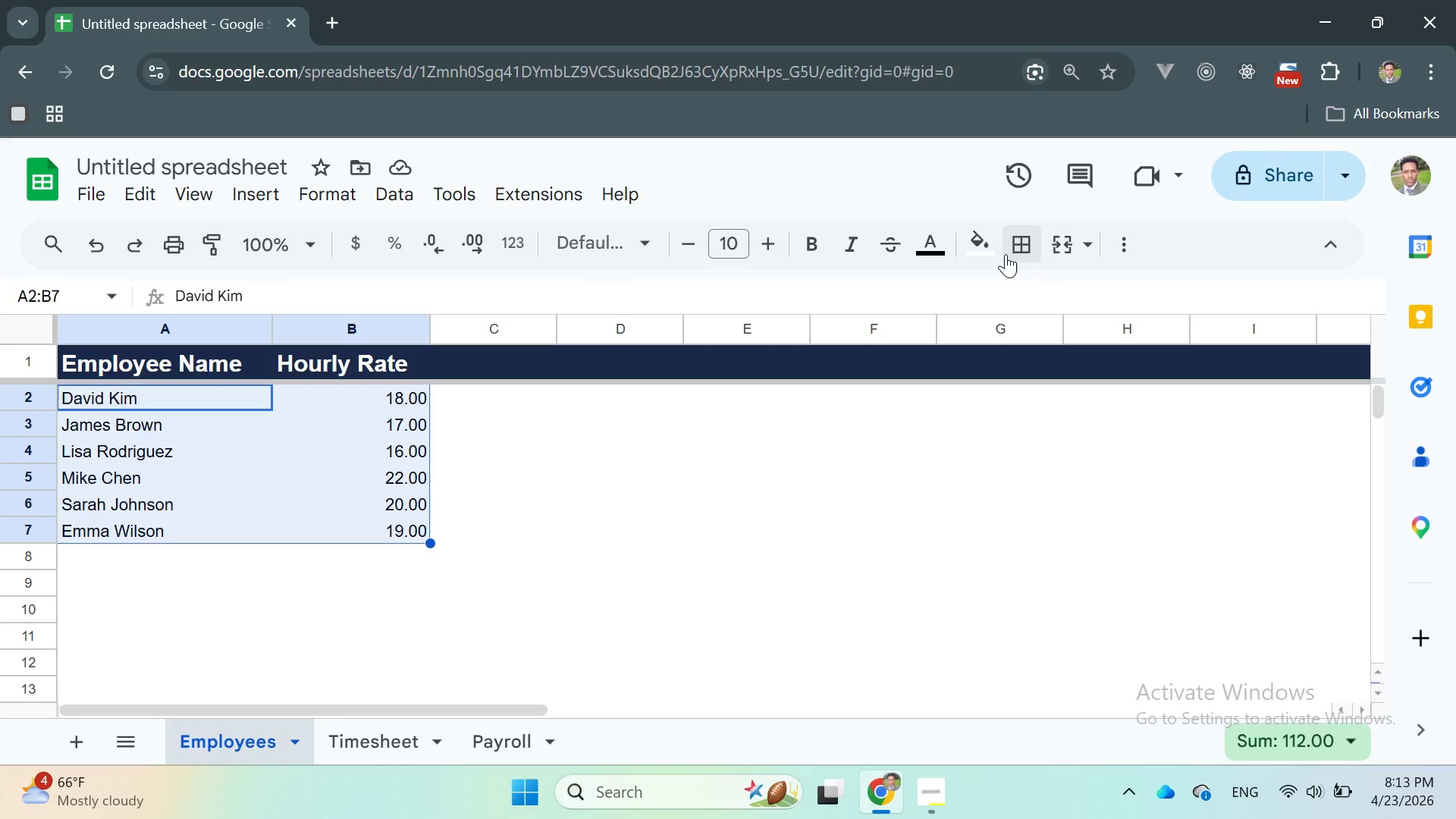 
wait(5.94)
 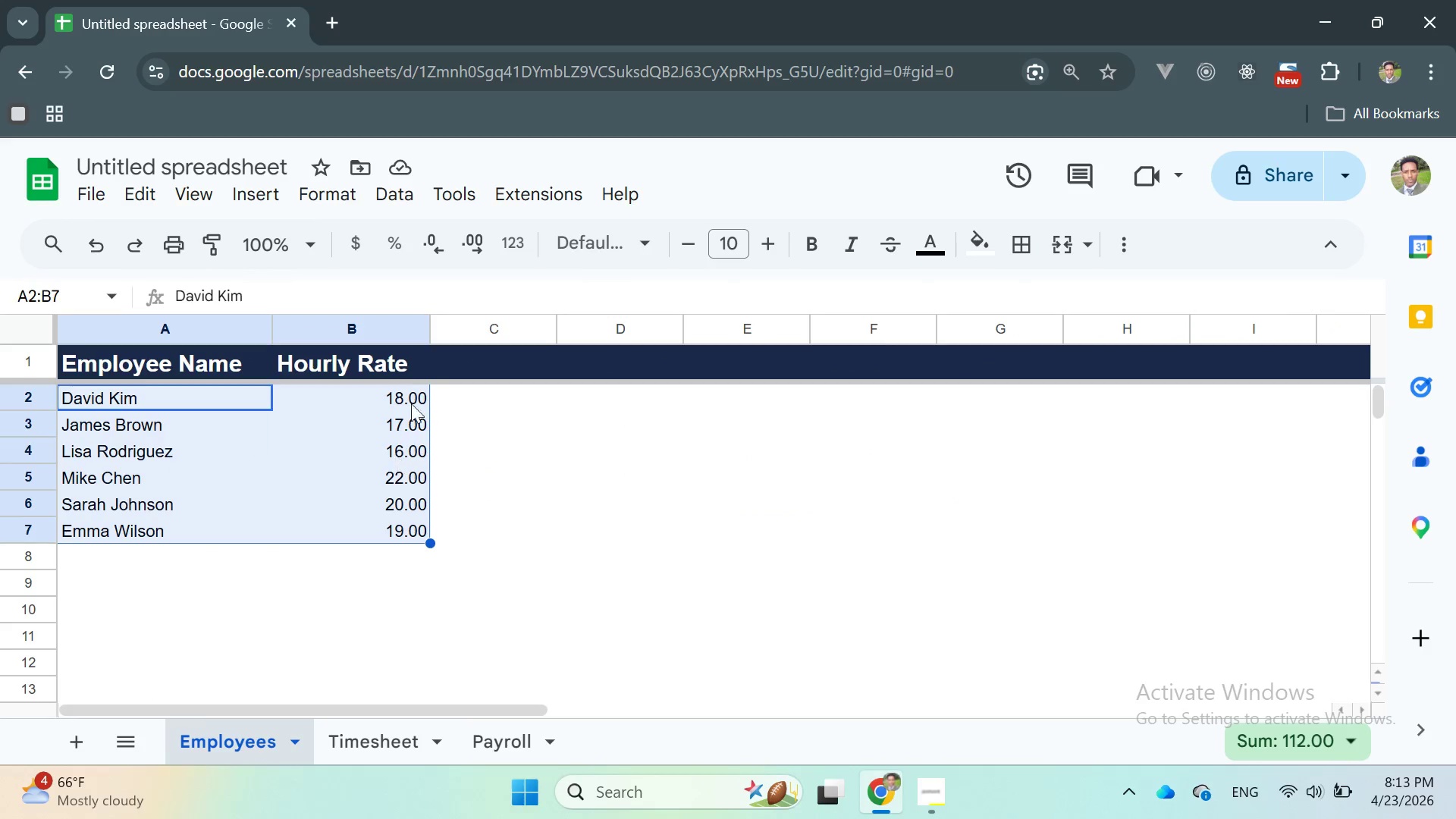 
left_click([328, 192])
 